 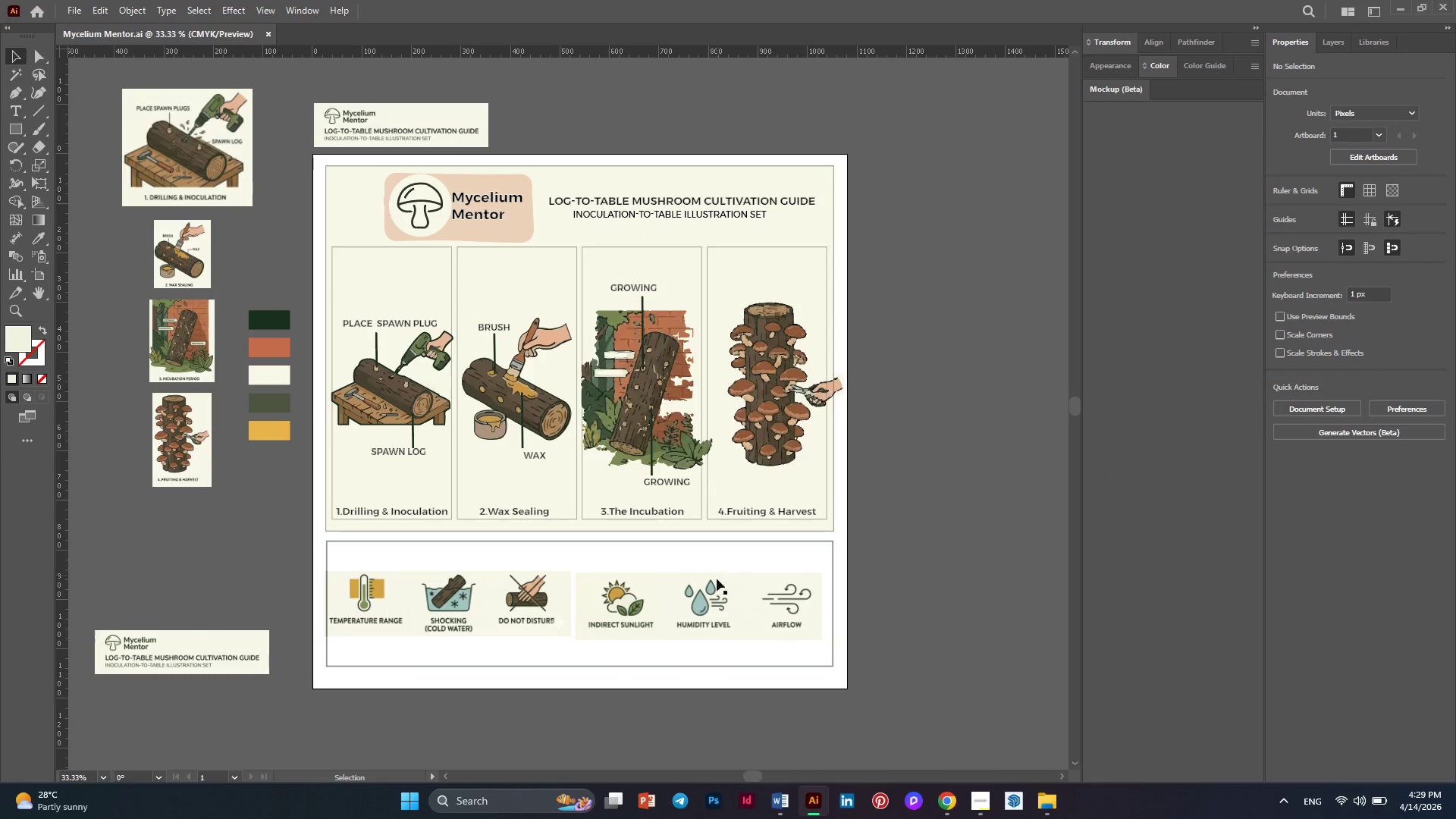 
hold_key(key=AltLeft, duration=0.45)
 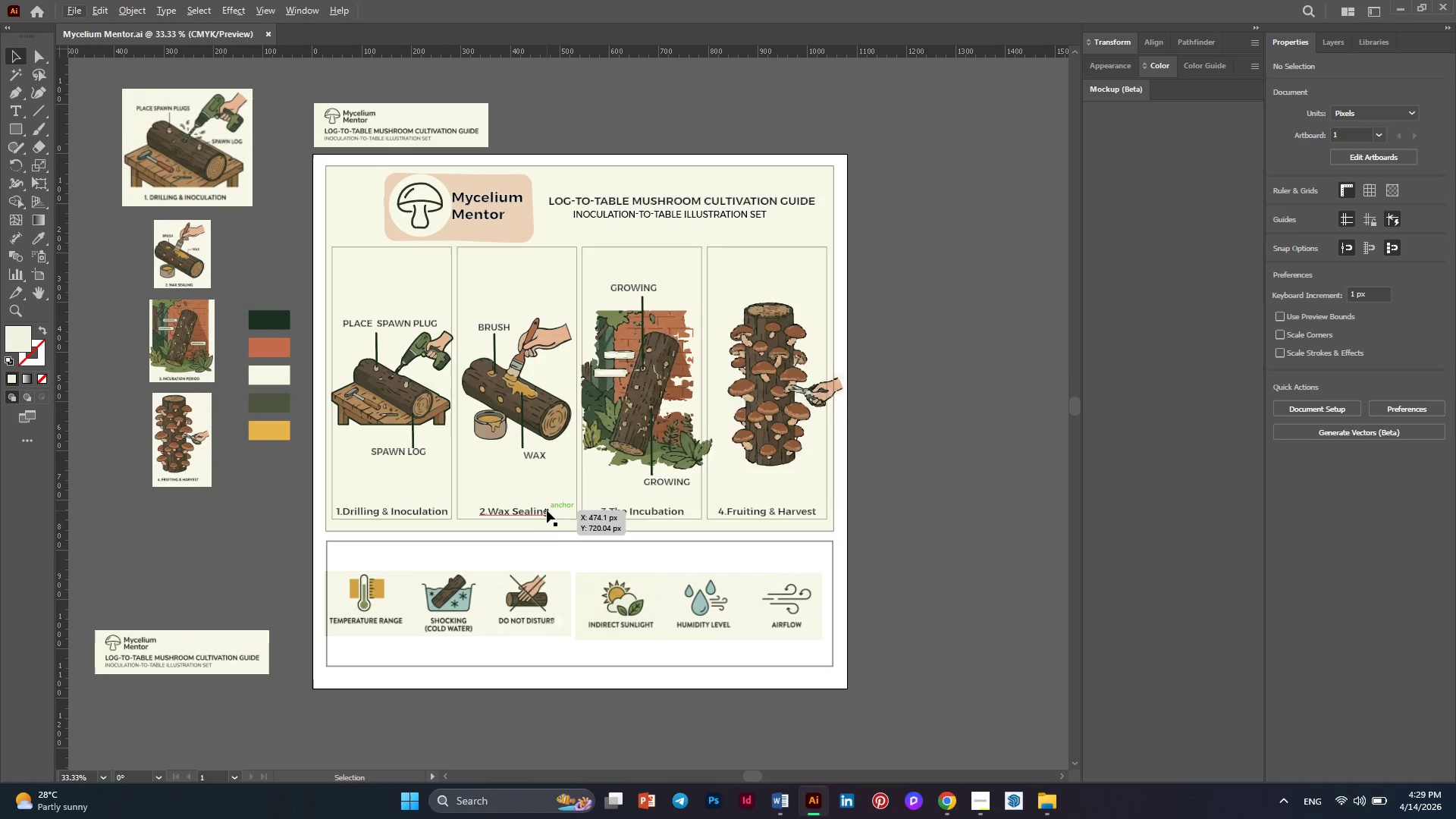 
scroll: coordinate [645, 566], scroll_direction: down, amount: 3.0
 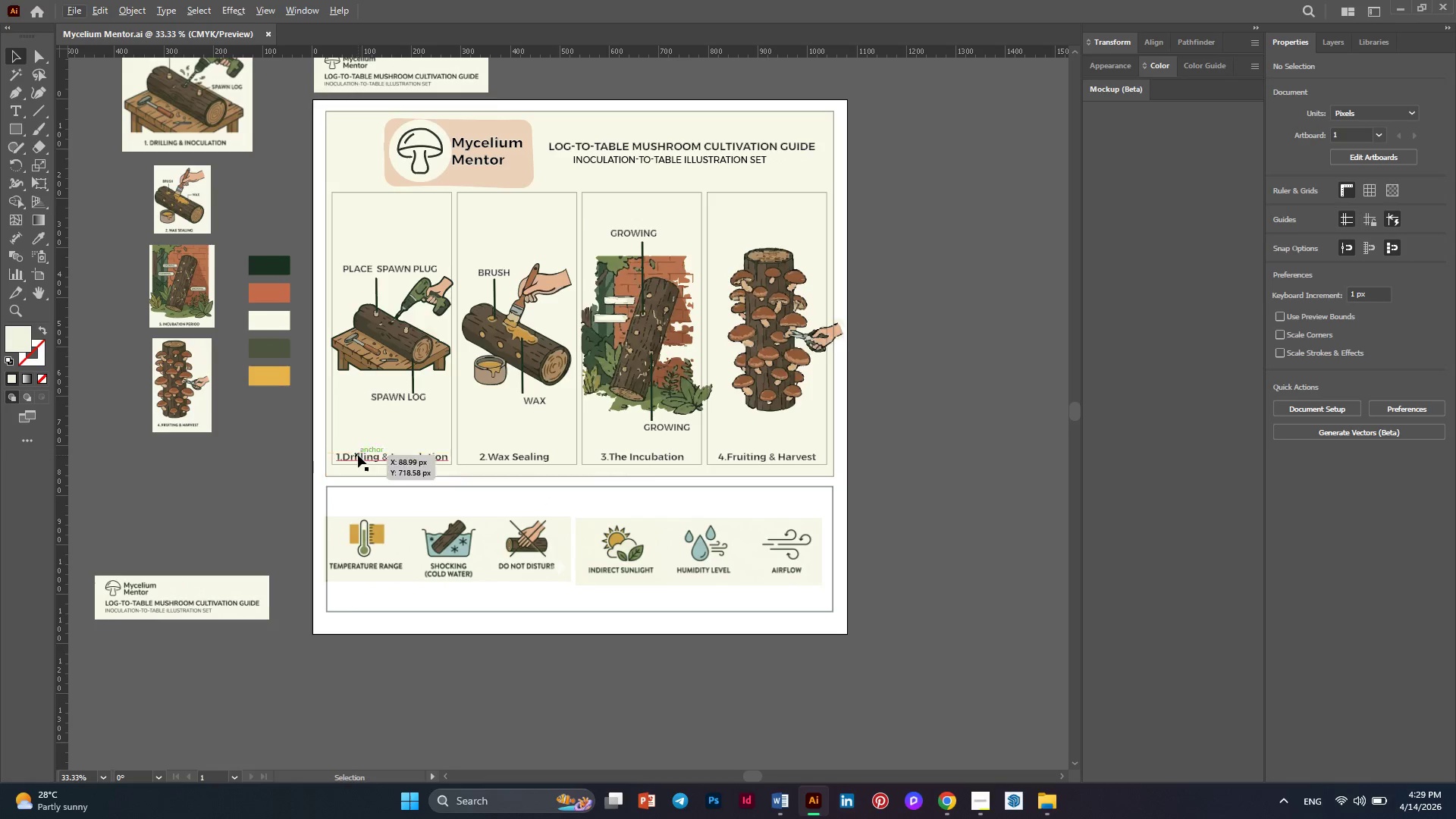 
hold_key(key=AltLeft, duration=3.08)
left_click_drag(start_coordinate=[359, 456], to_coordinate=[363, 594])
 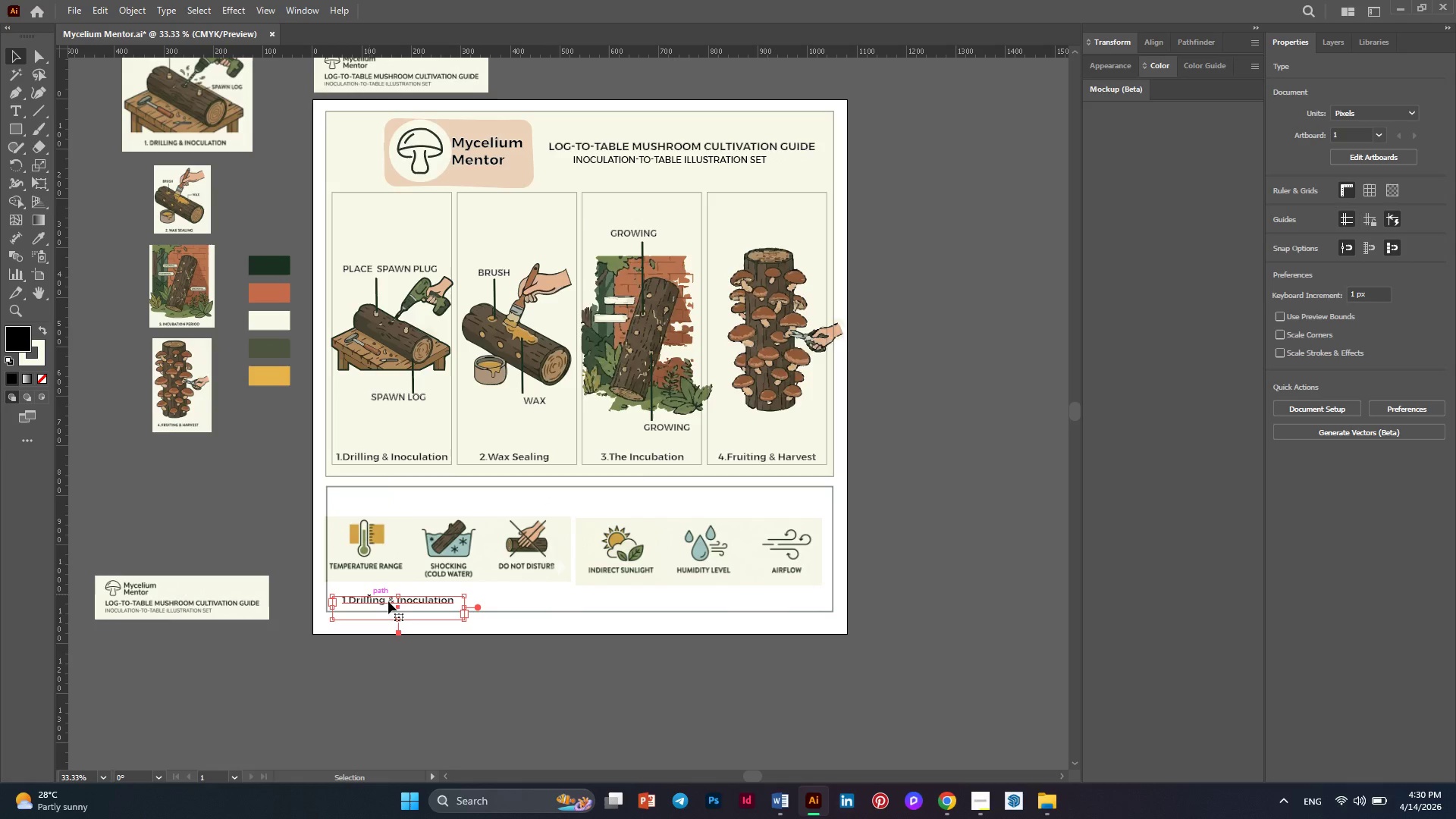 
hold_key(key=AltLeft, duration=0.77)
scroll: coordinate [371, 609], scroll_direction: up, amount: 2.0
 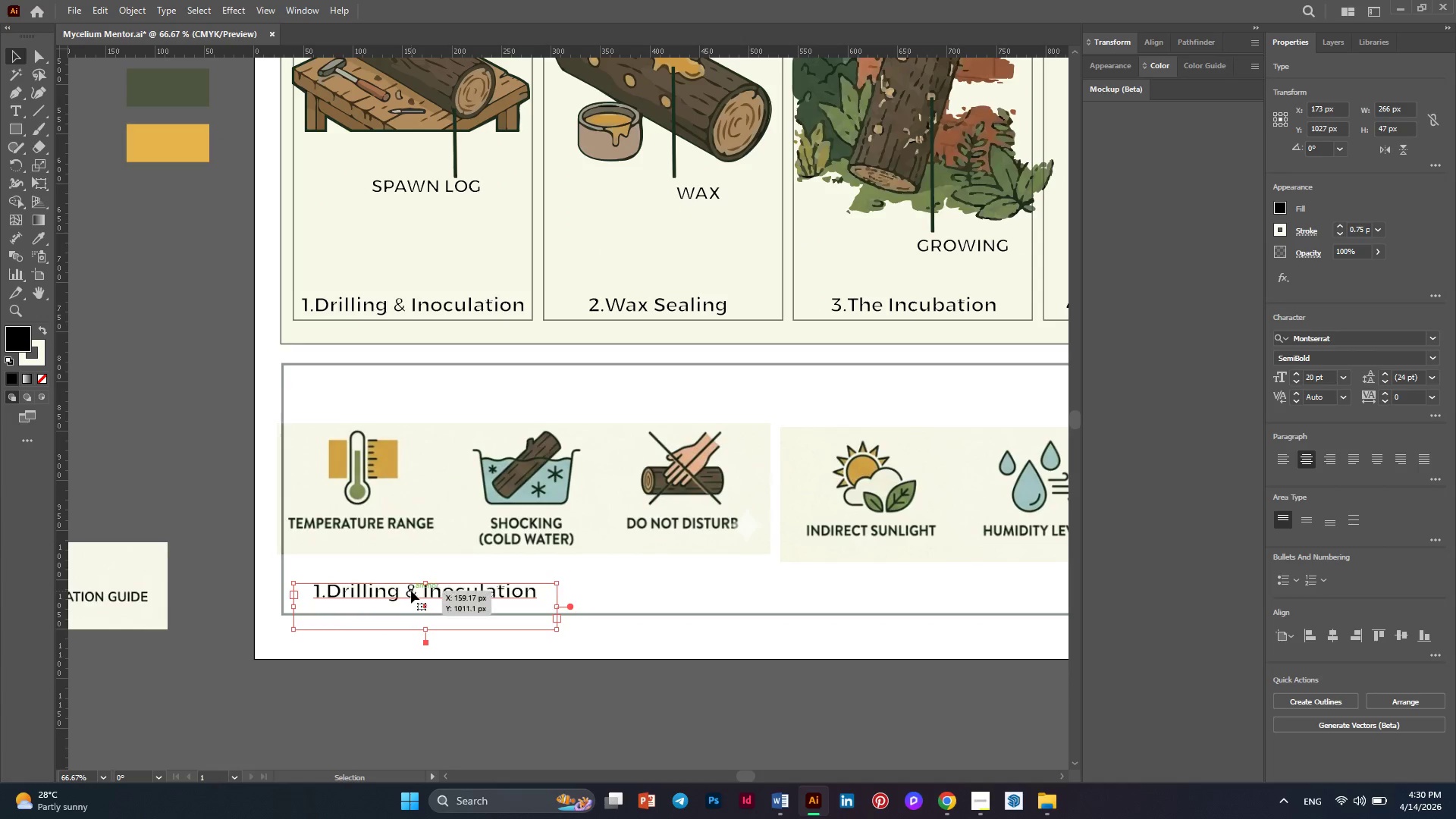 
hold_key(key=AltLeft, duration=1.23)
left_click_drag(start_coordinate=[411, 591], to_coordinate=[731, 586])
 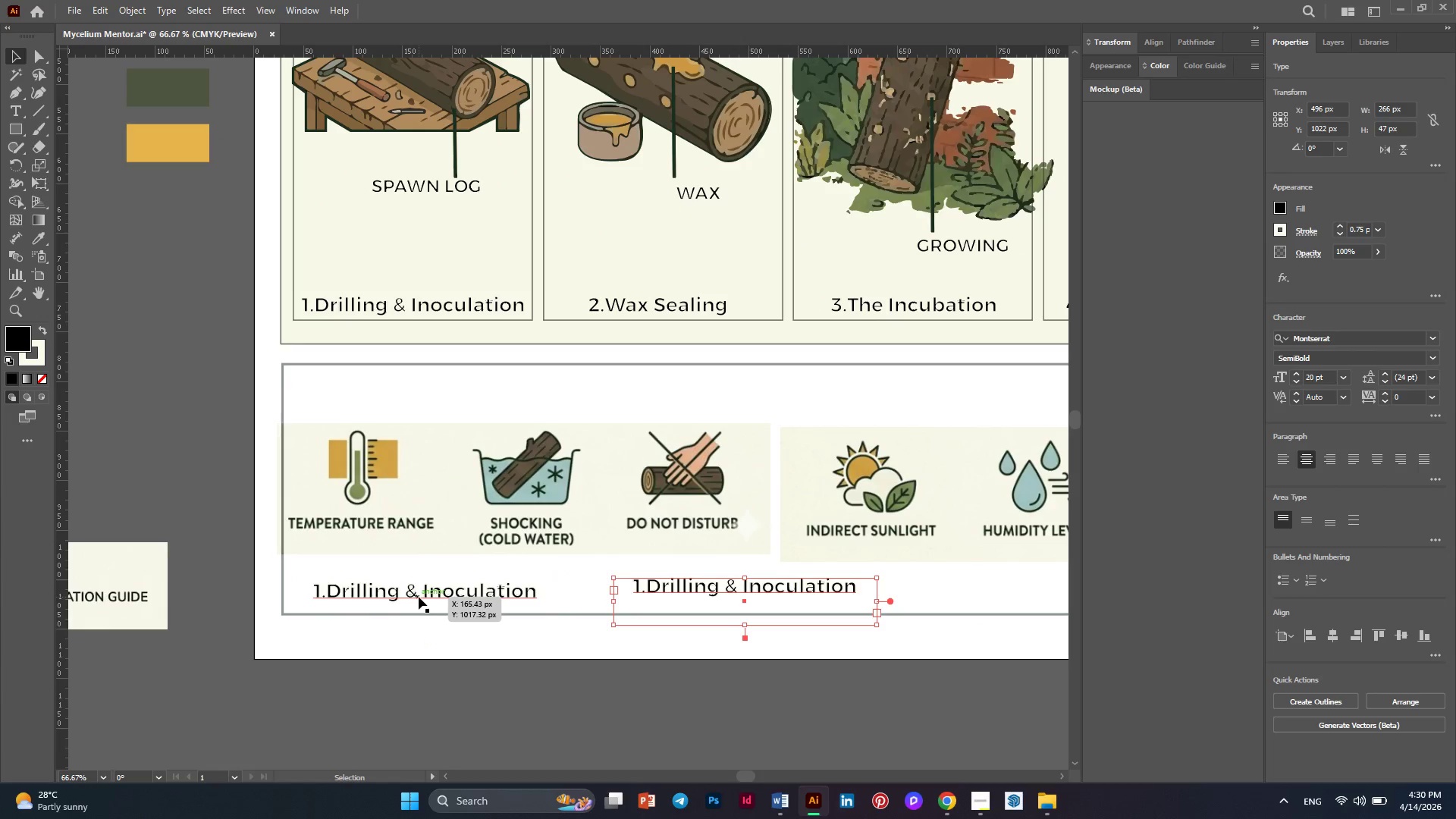 
double_click([419, 597])
 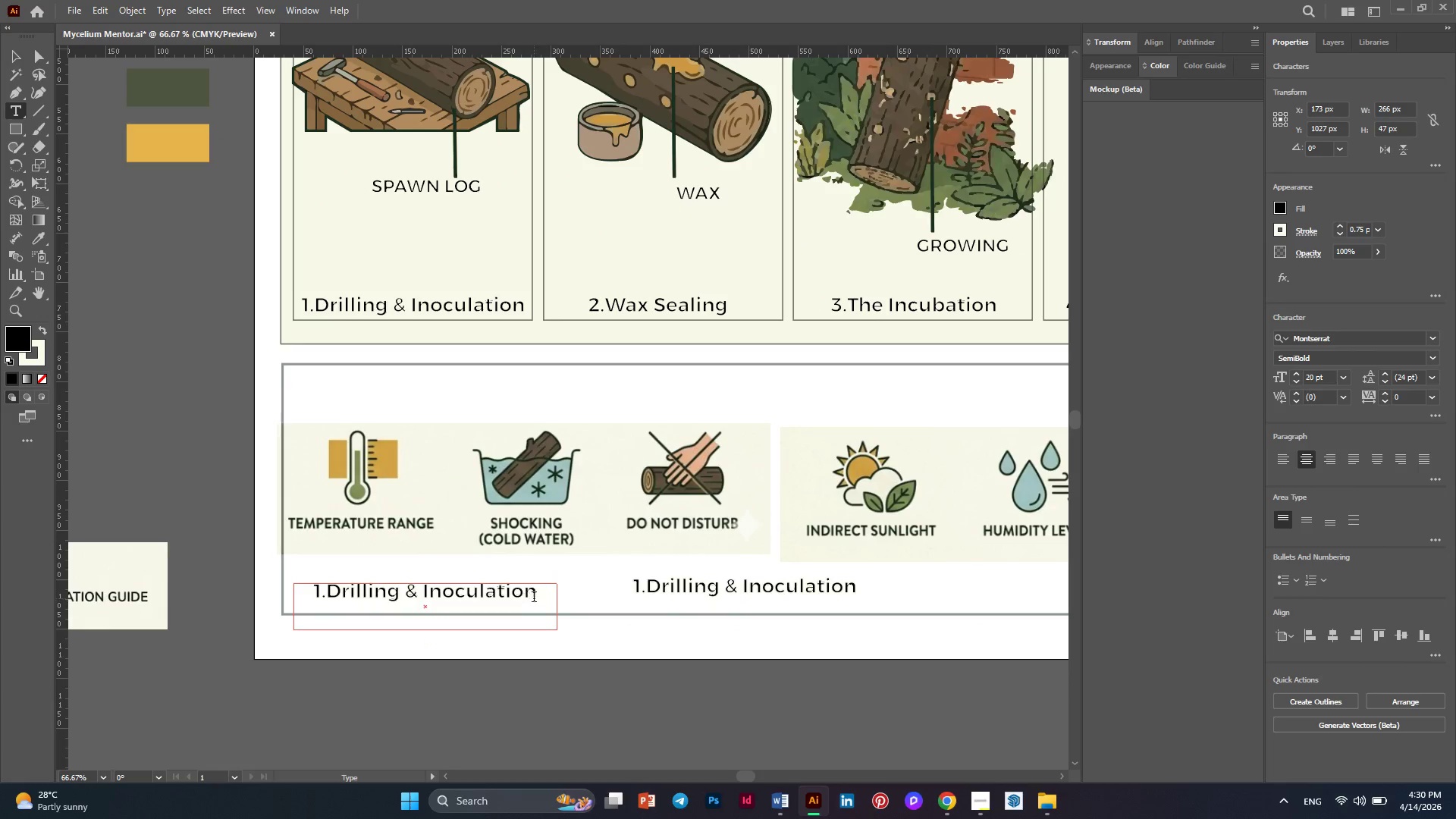 
left_click_drag(start_coordinate=[535, 597], to_coordinate=[280, 604])
 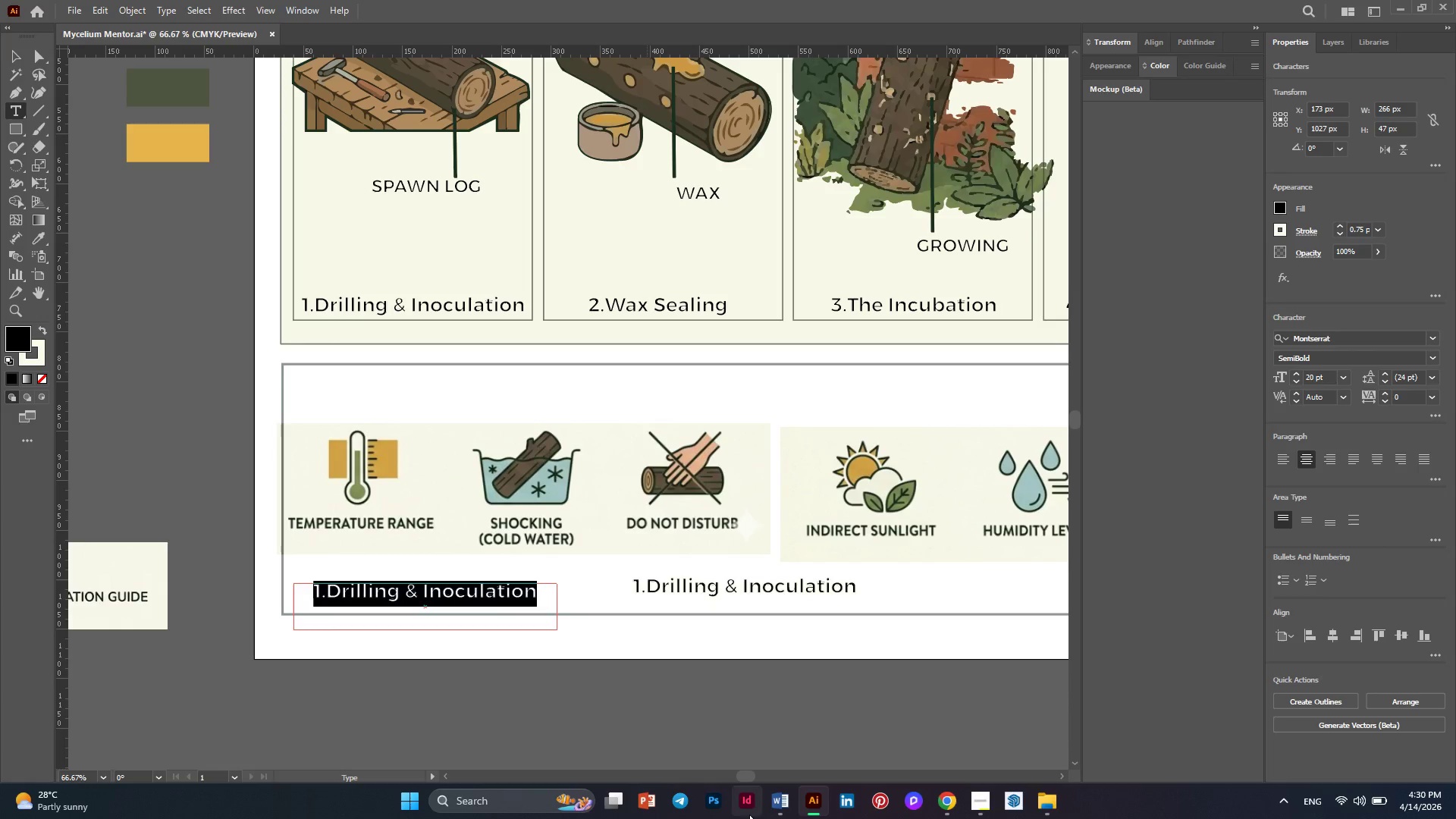 
left_click([781, 811])
 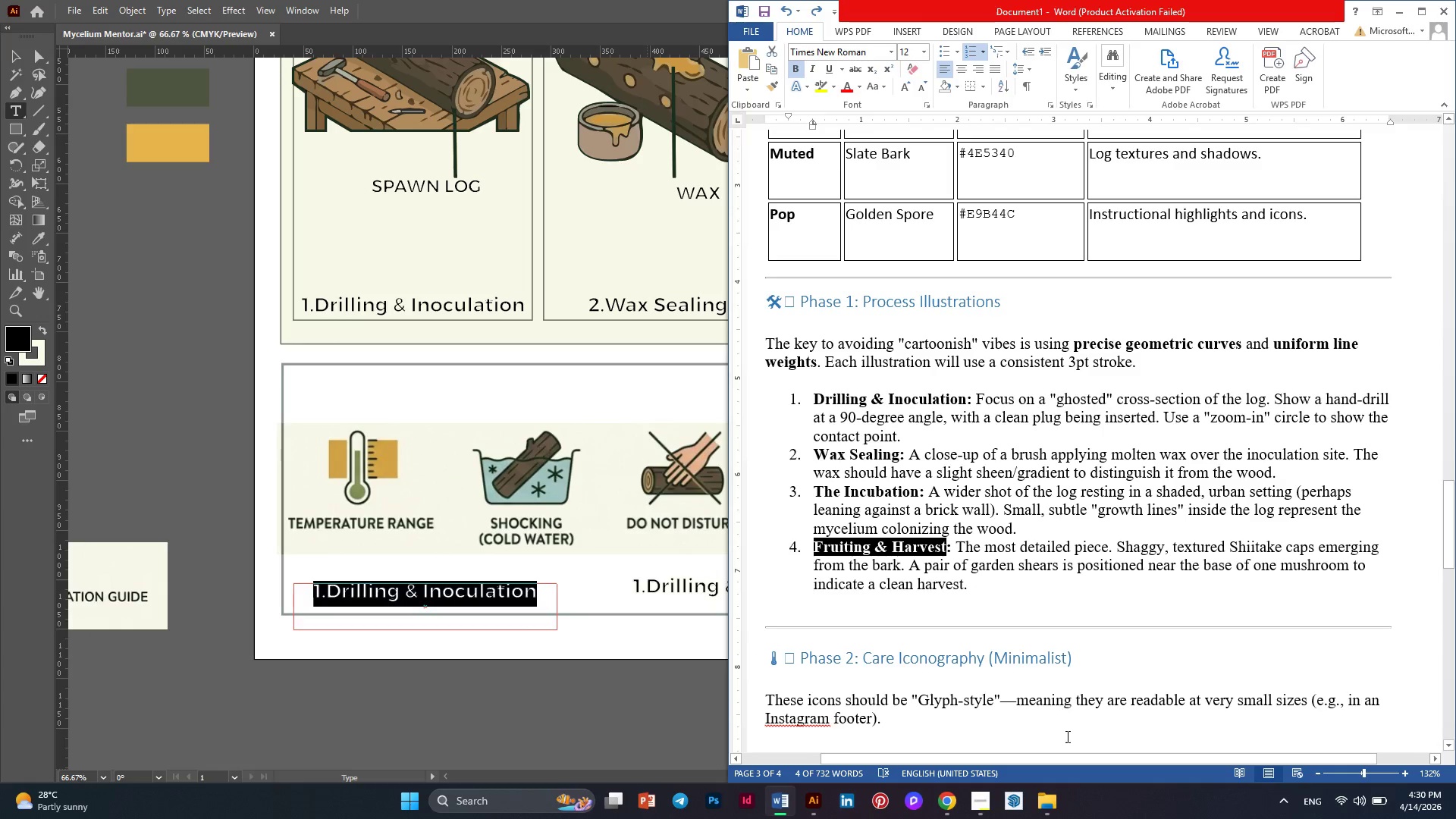 
scroll: coordinate [971, 548], scroll_direction: down, amount: 5.0
 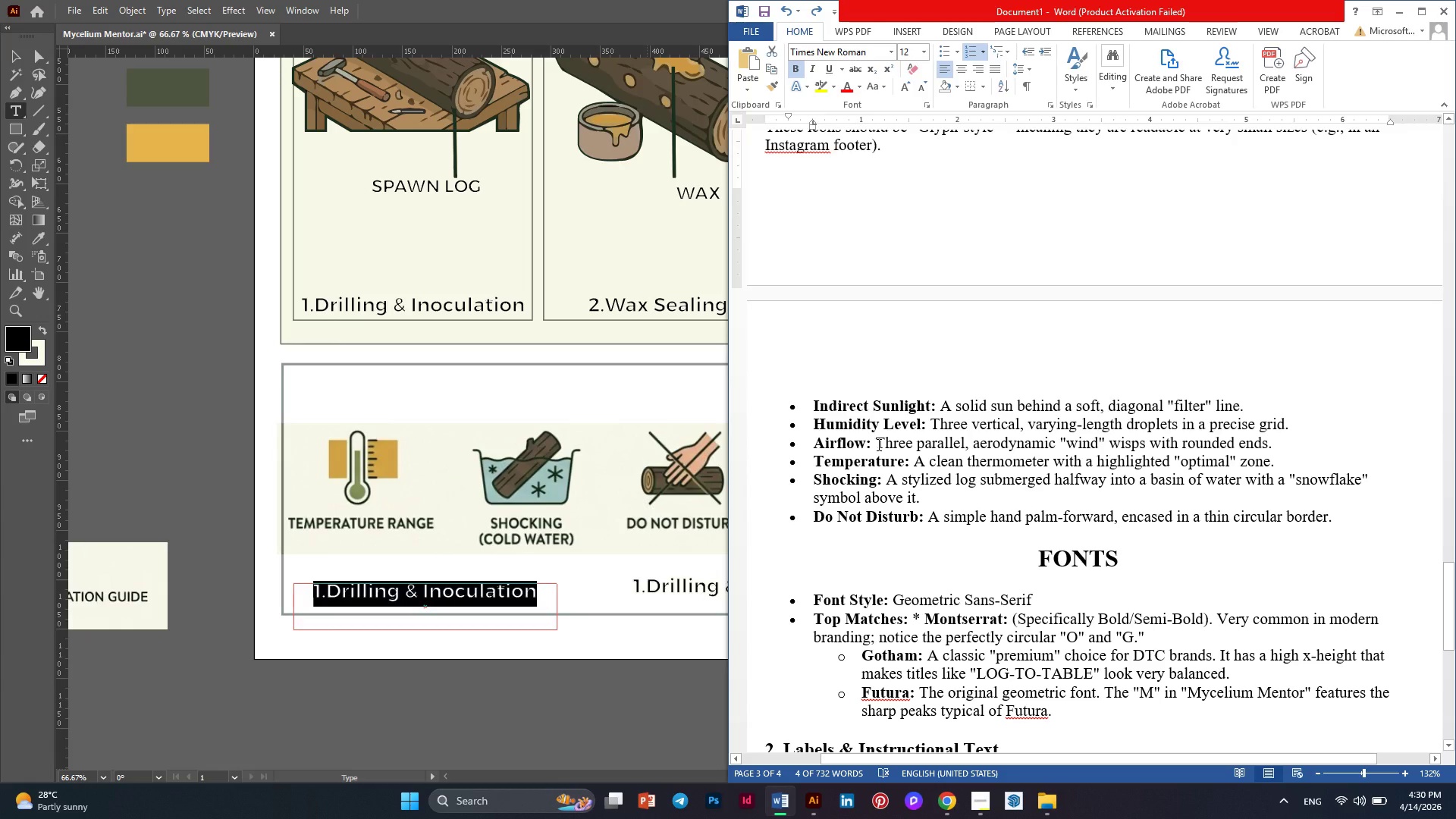 
wait(9.0)
 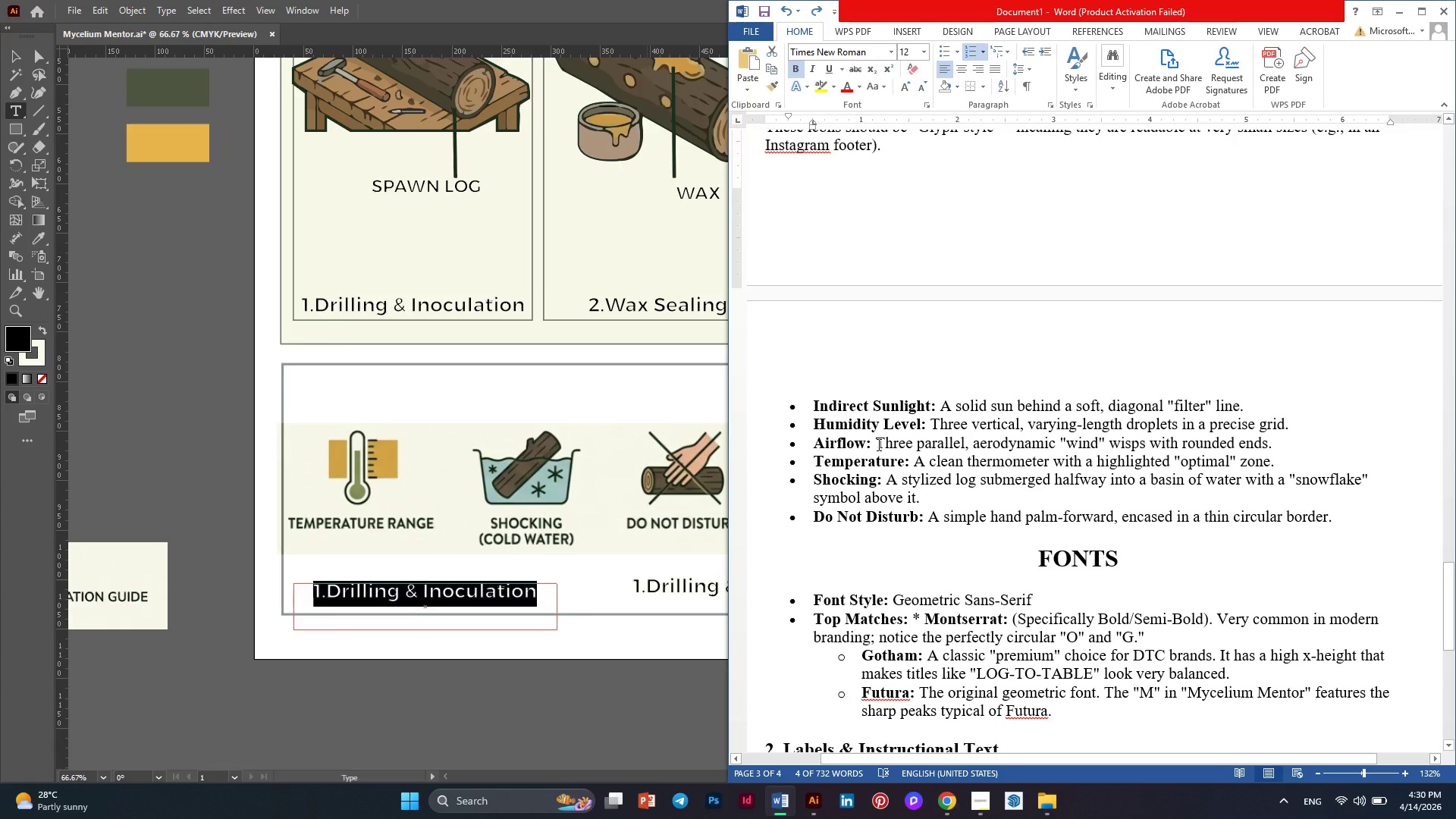 
left_click_drag(start_coordinate=[902, 462], to_coordinate=[806, 462])
 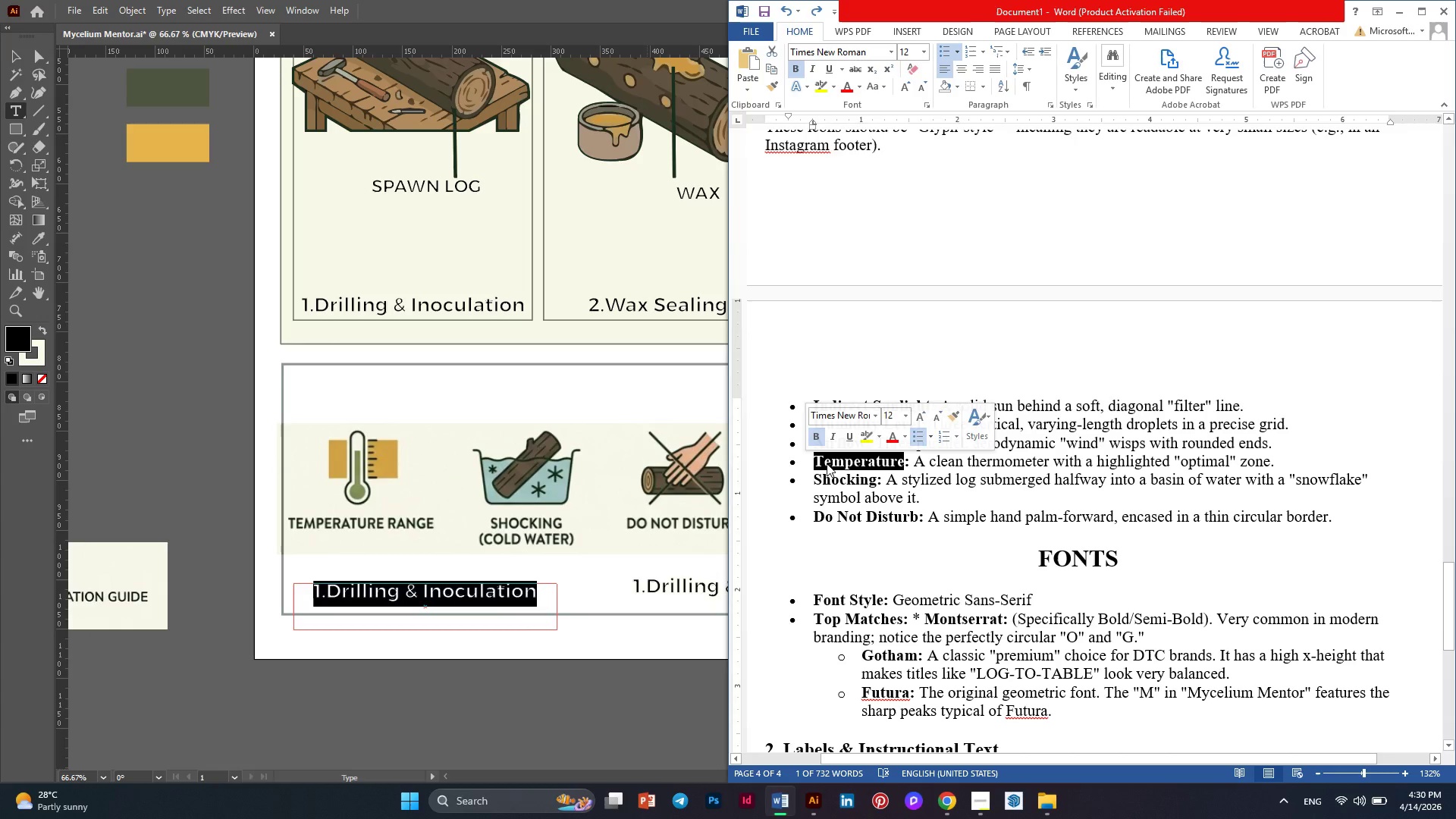 
key(Control+C)
 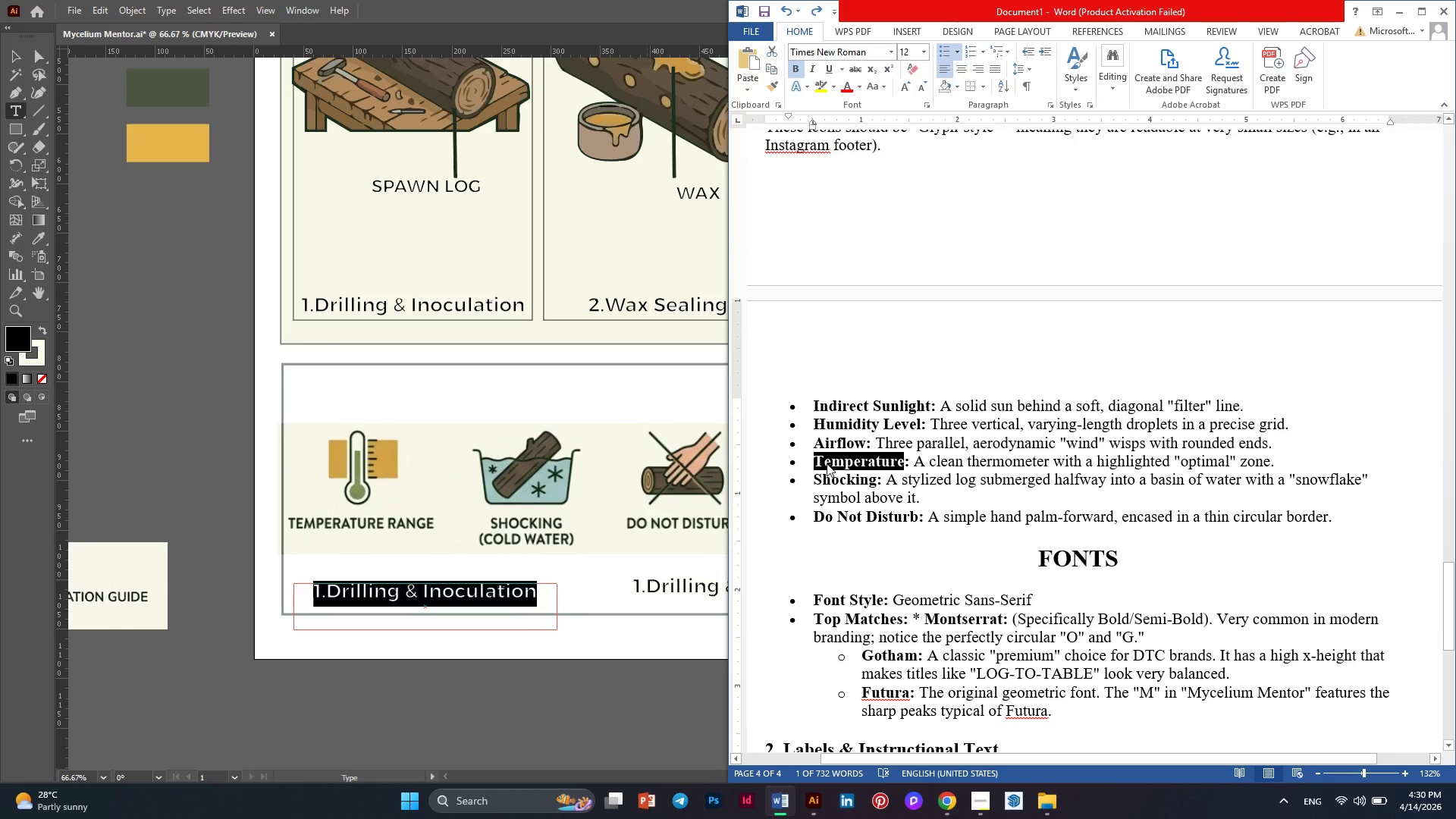 
key(Control+C)
 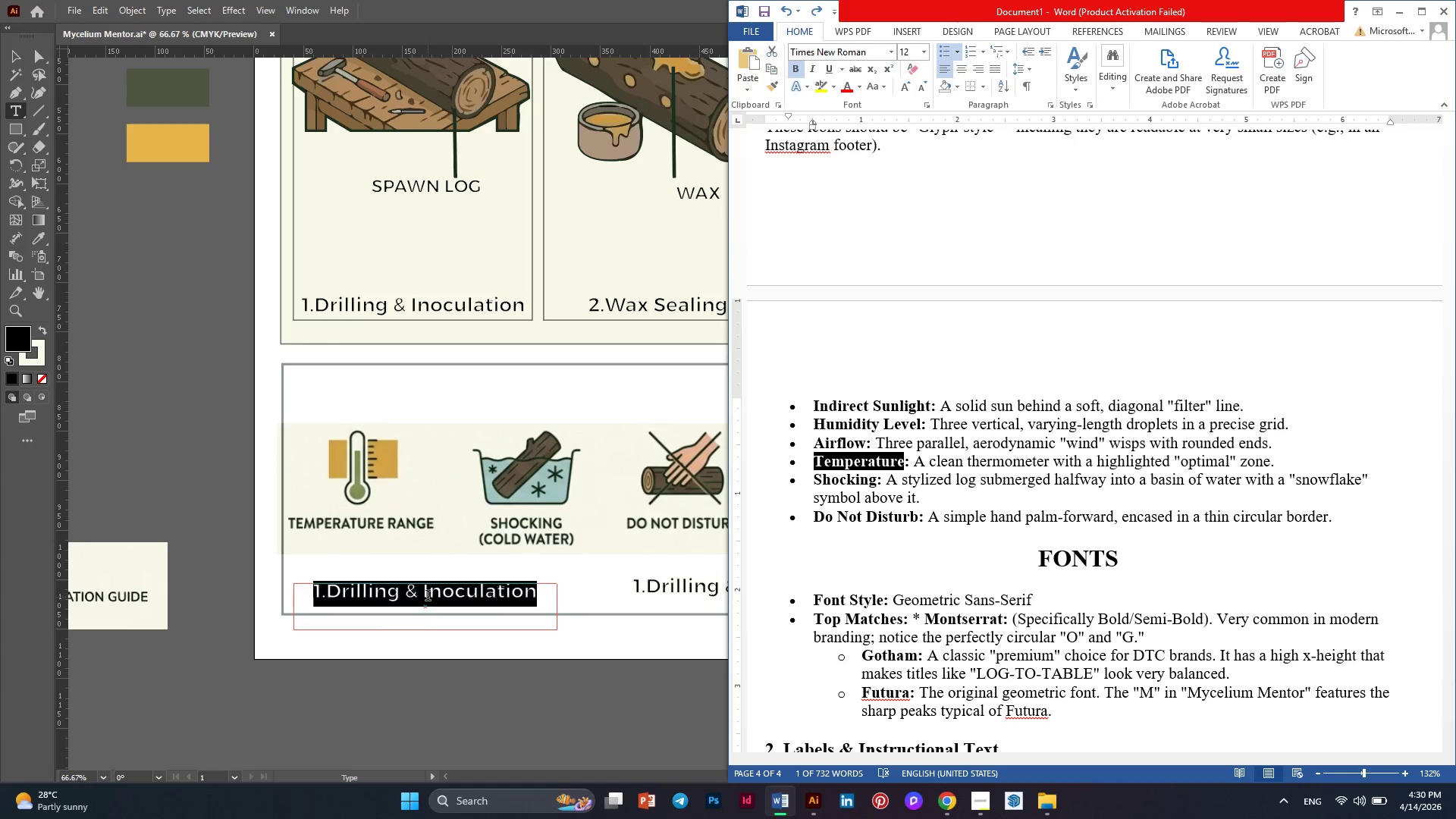 
left_click([428, 595])
 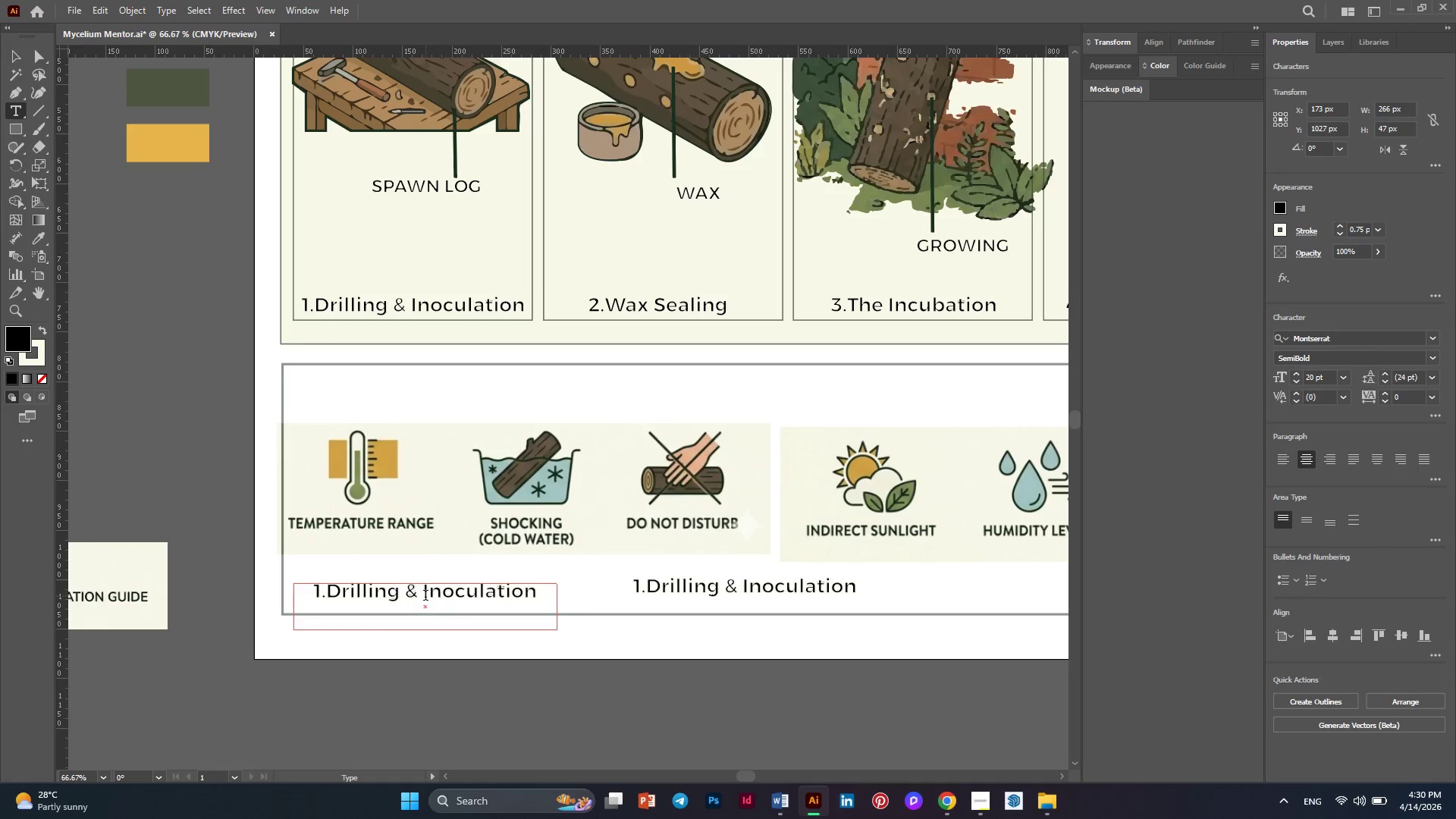 
key(Control+A)
 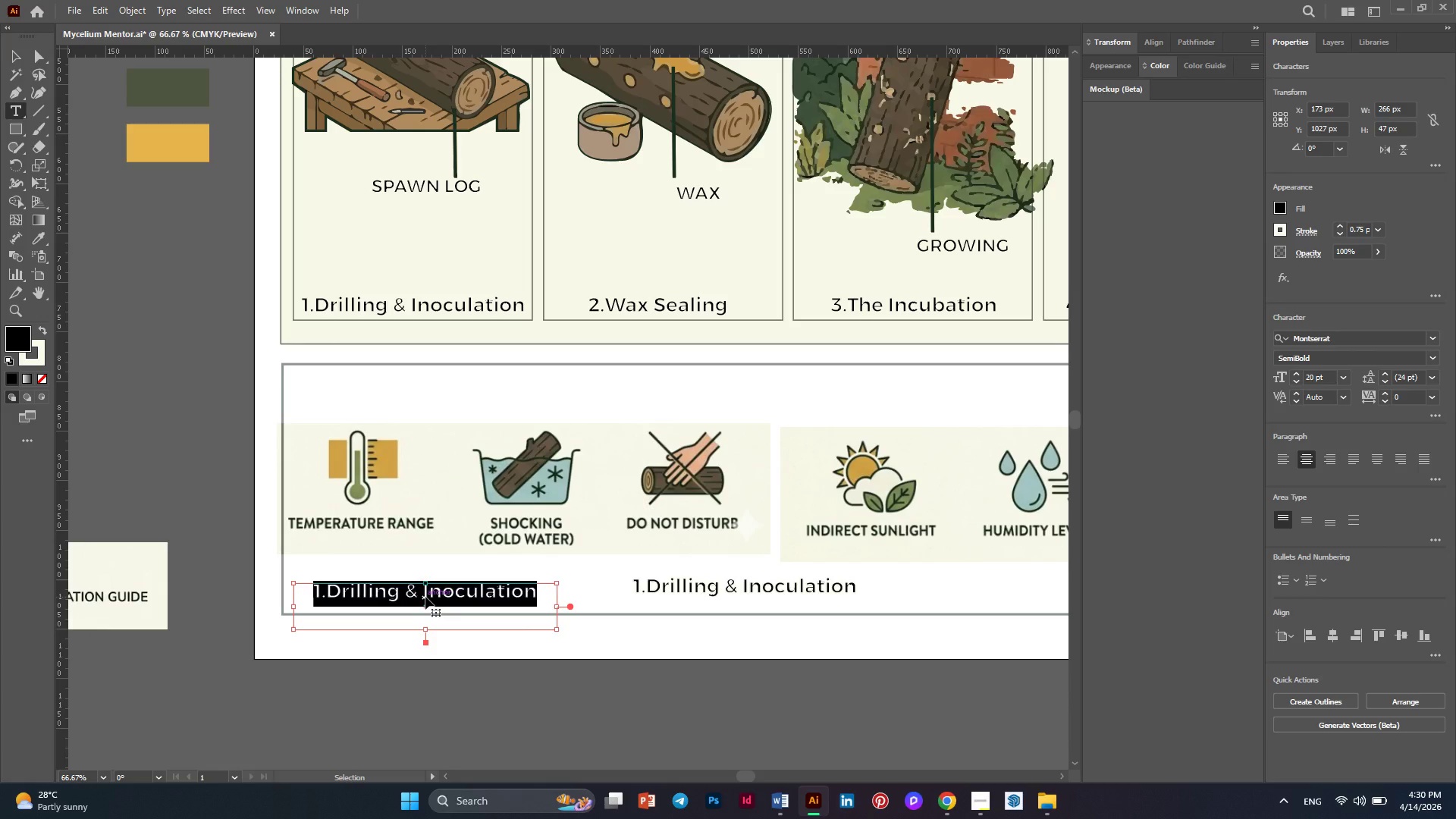 
key(Control+V)
 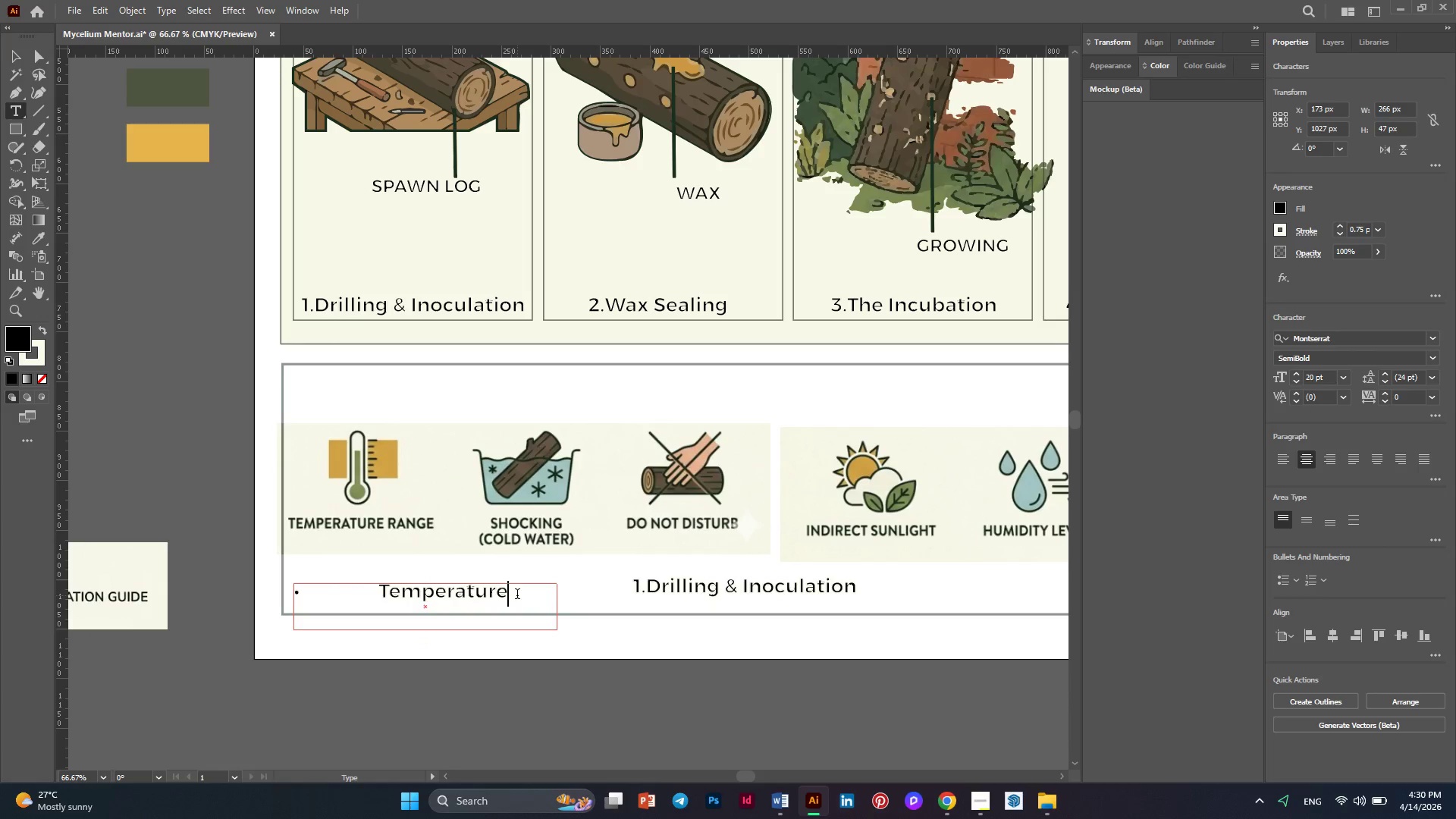 
type( RANGE)
 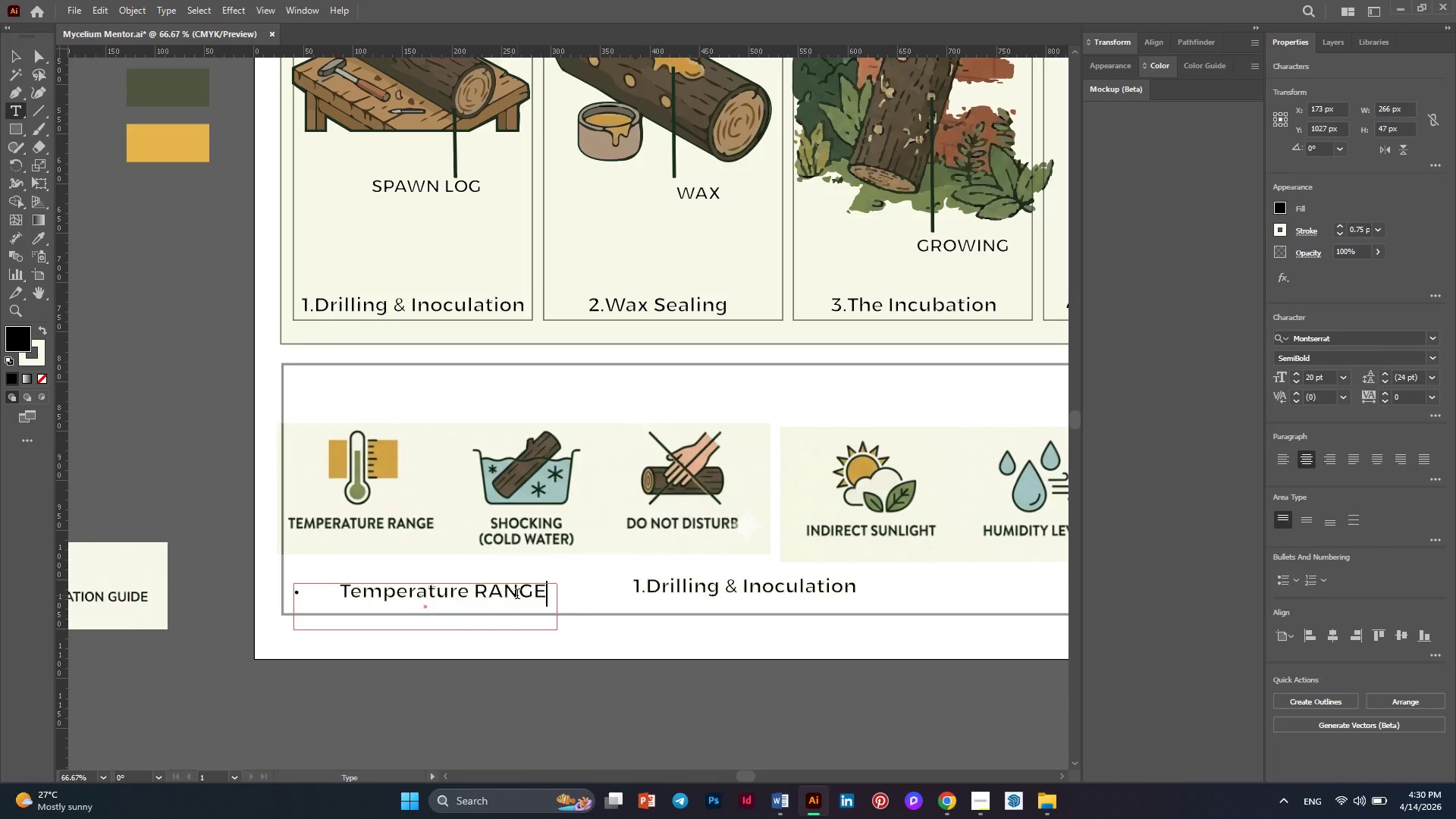 
key(Control+A)
 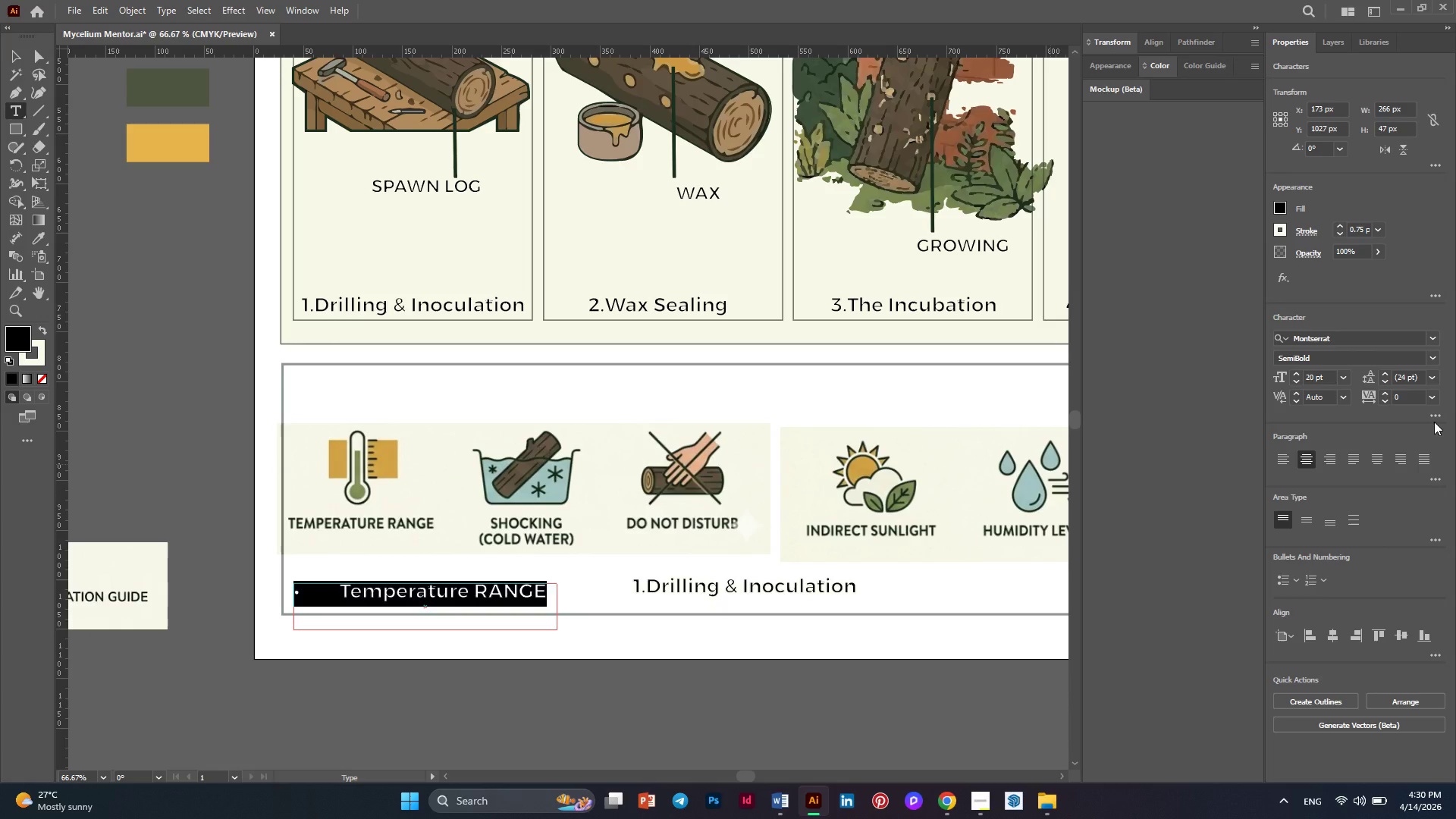 
left_click([1436, 411])
 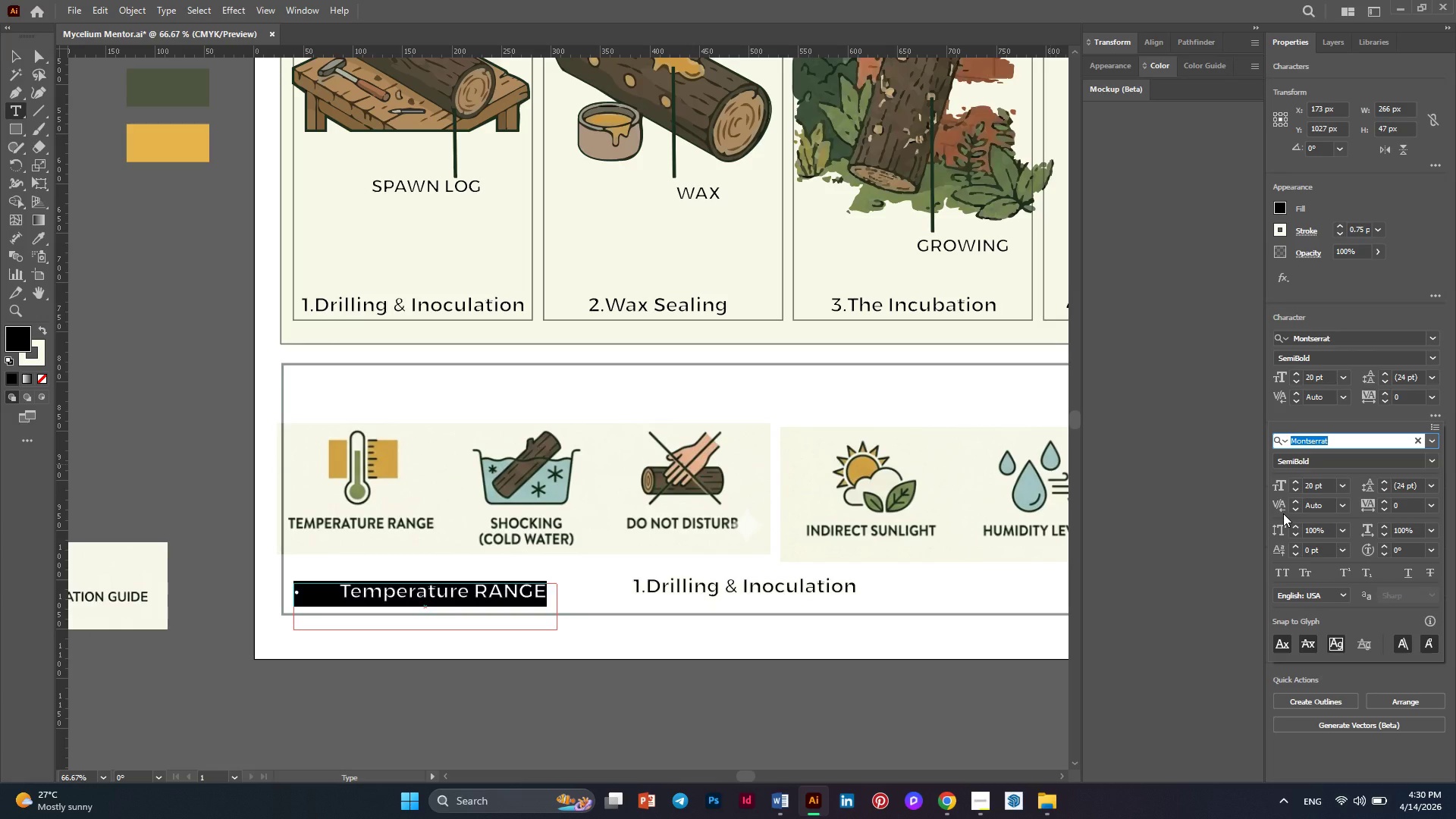 
wait(5.94)
 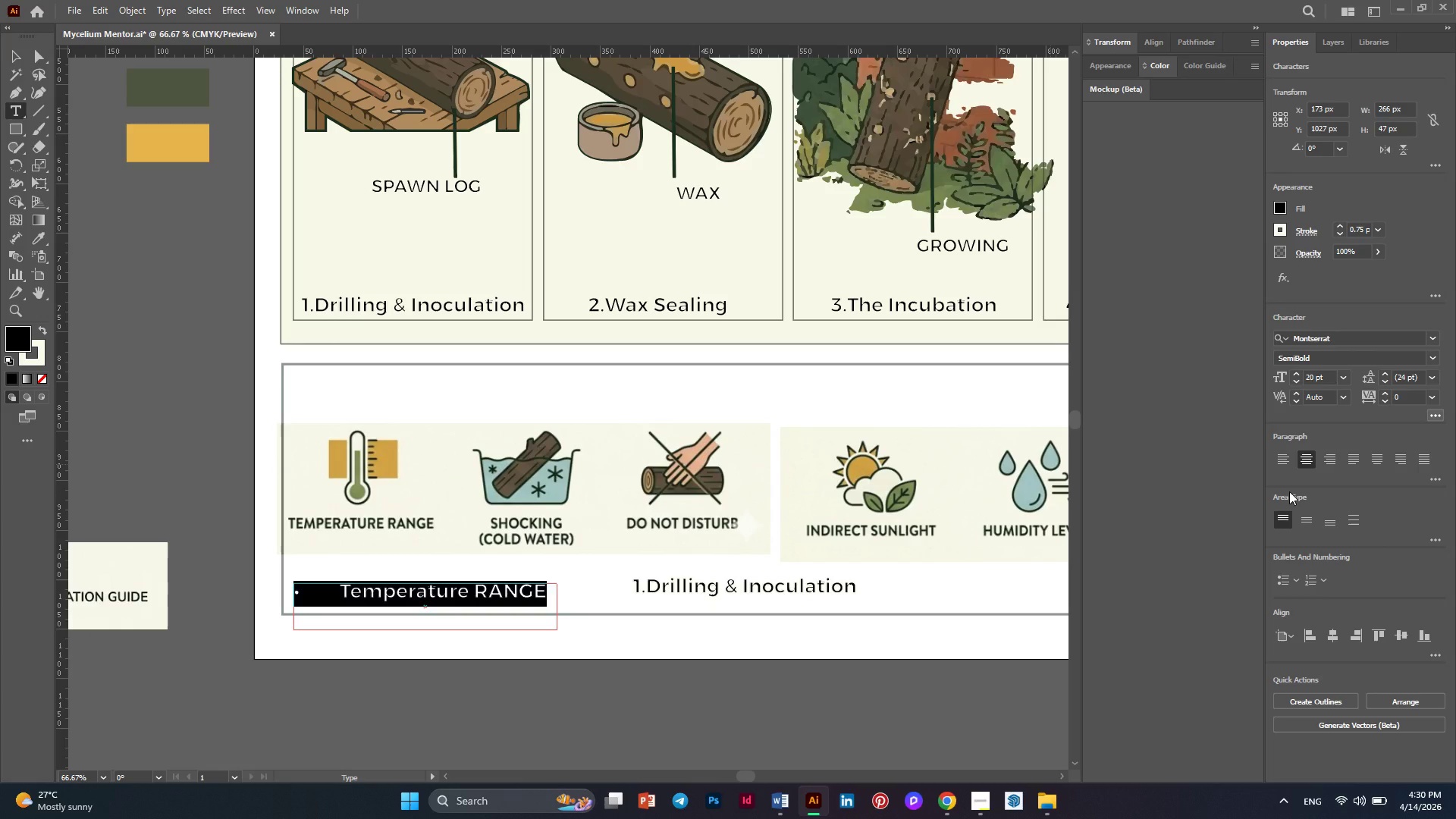 
left_click([1283, 579])
 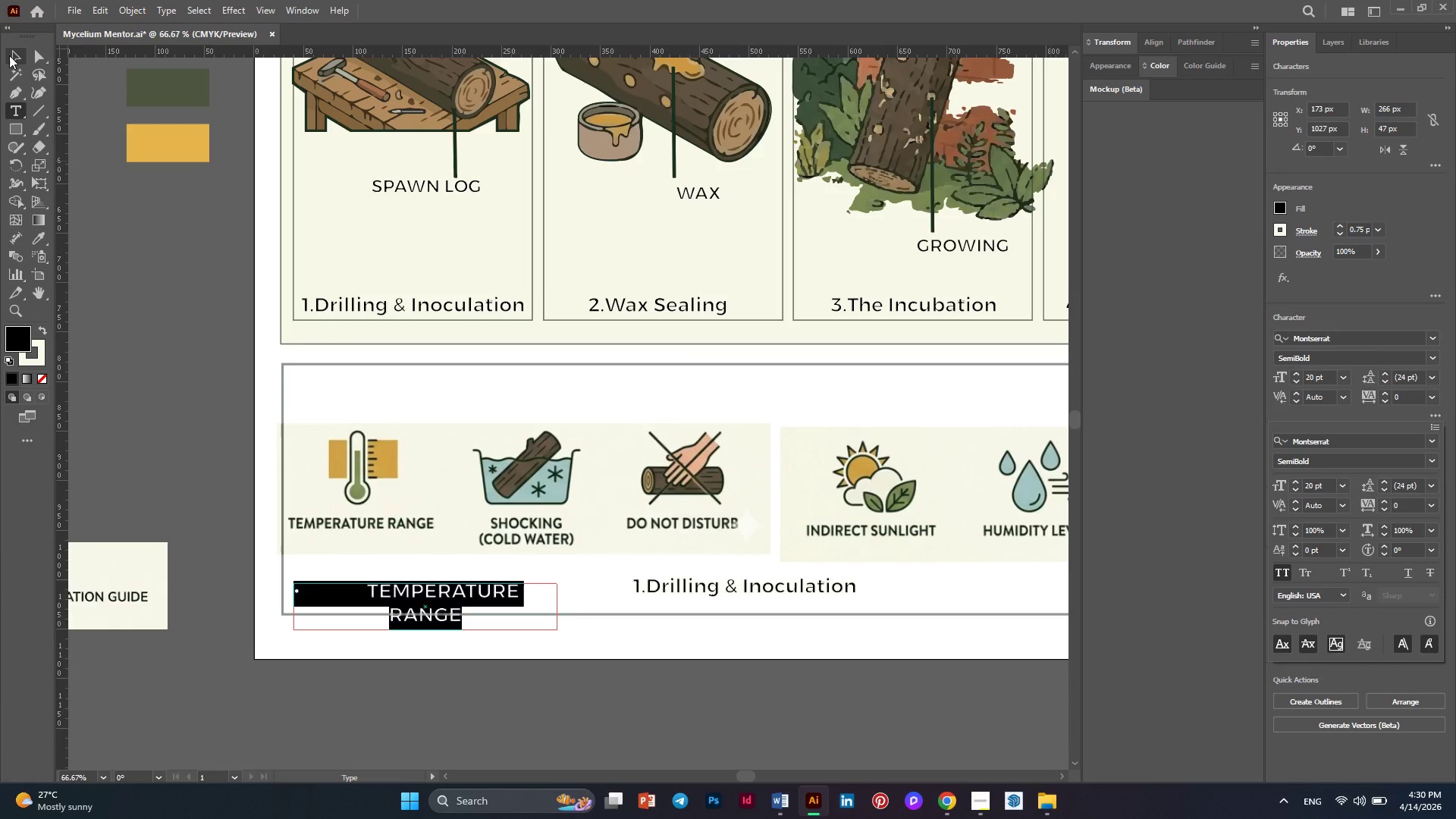 
left_click([17, 53])
 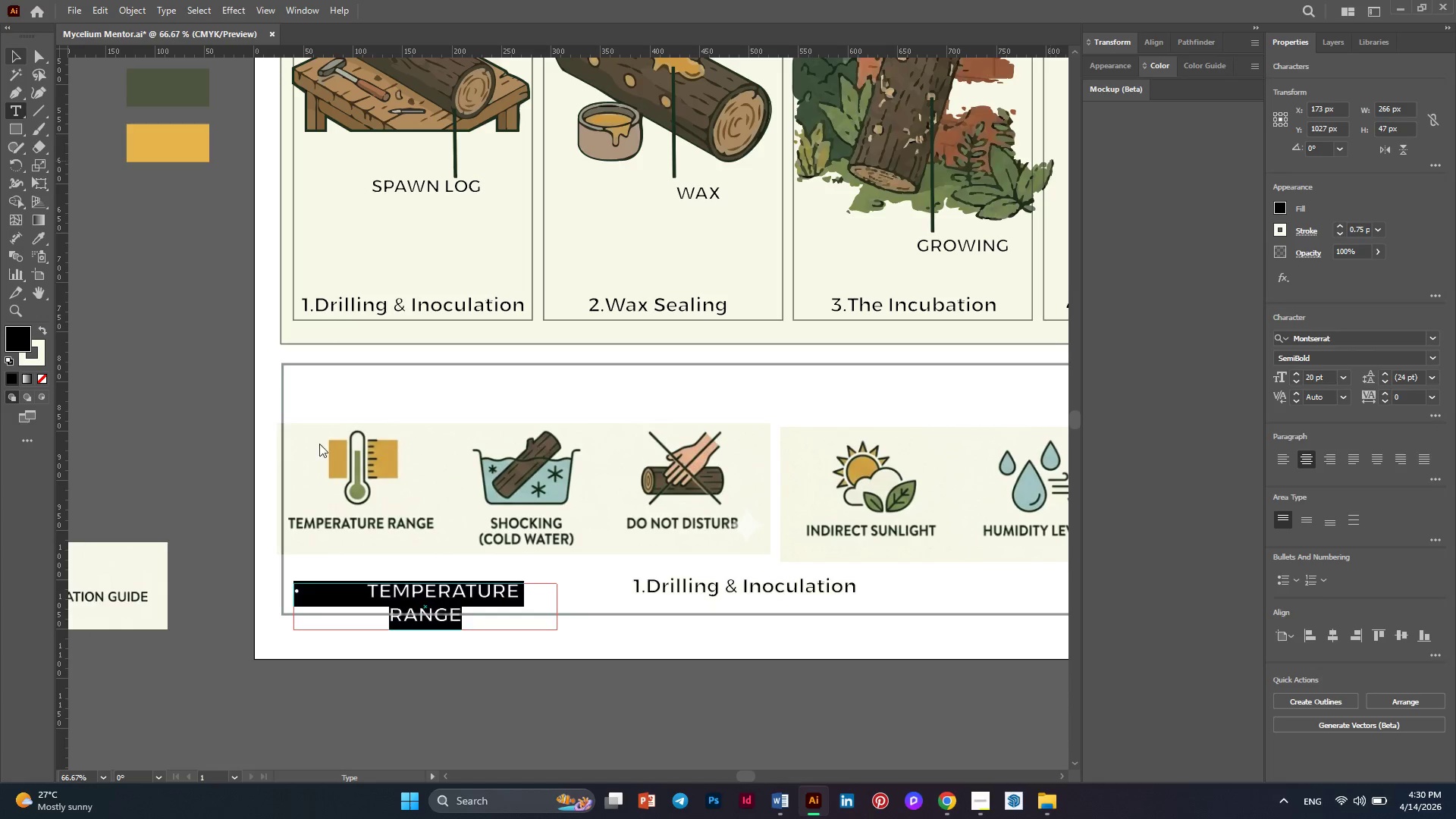 
left_click([594, 566])
 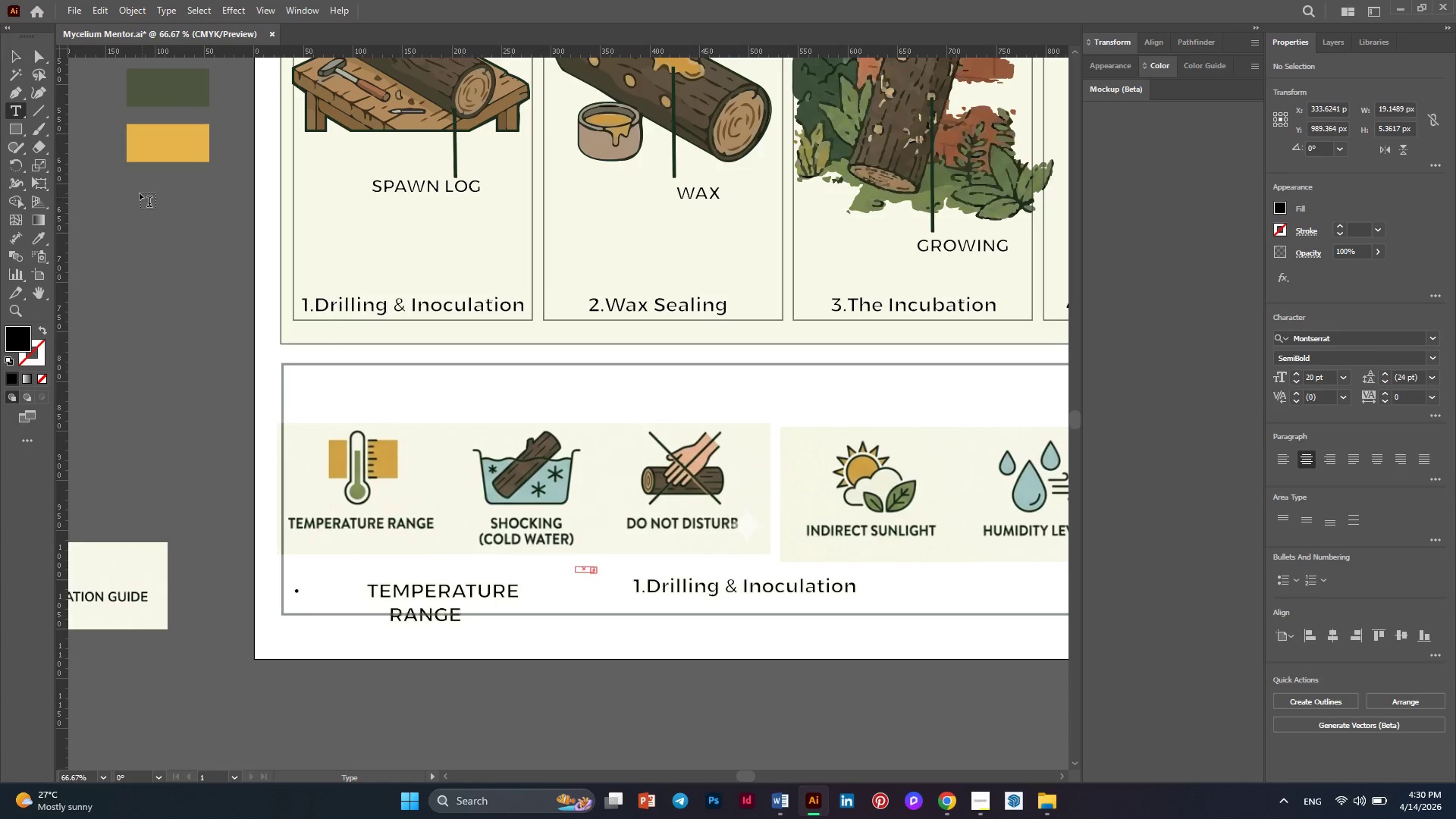 
left_click([17, 61])
 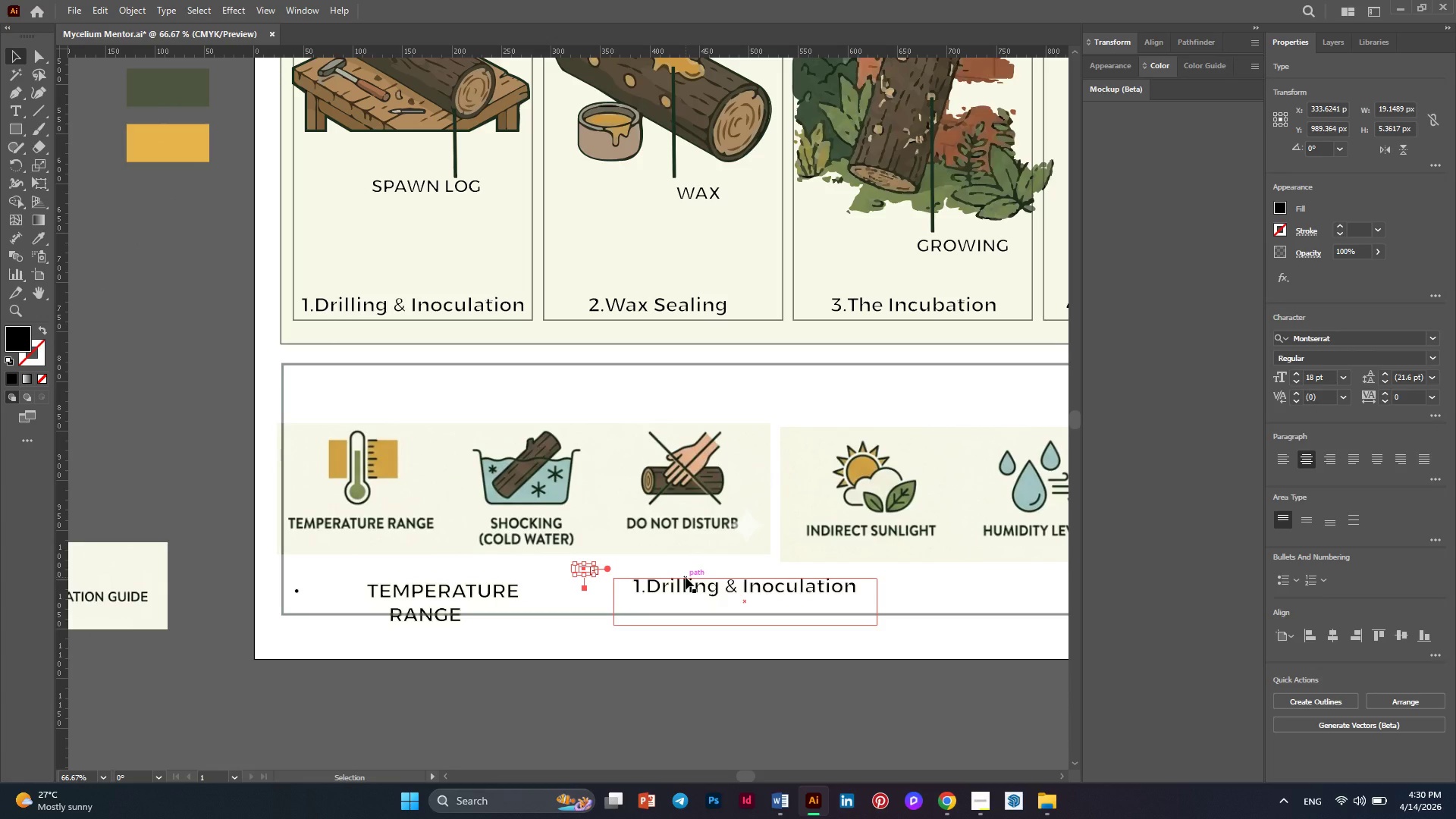 
key(Delete)
 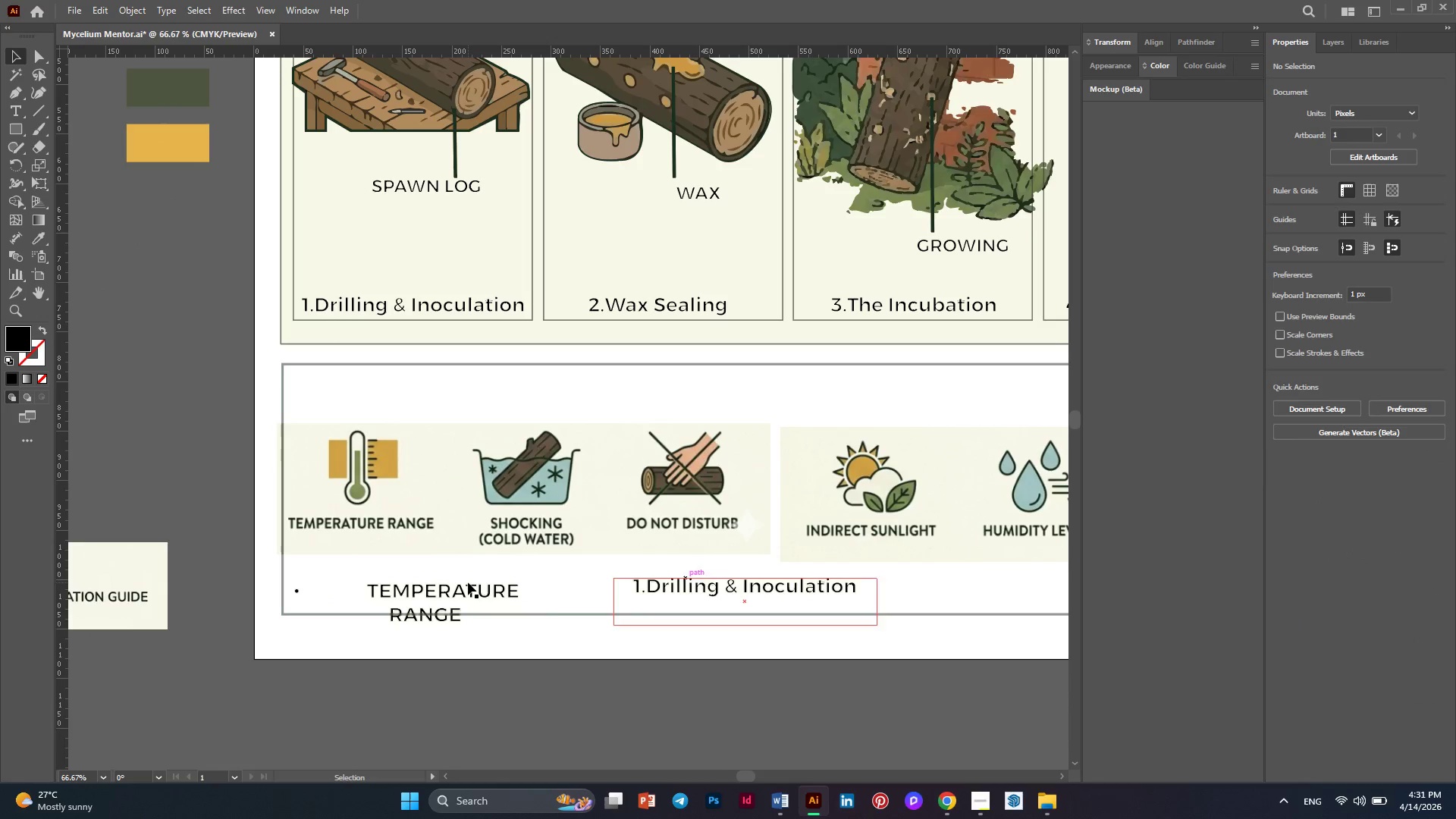 
left_click([468, 584])
 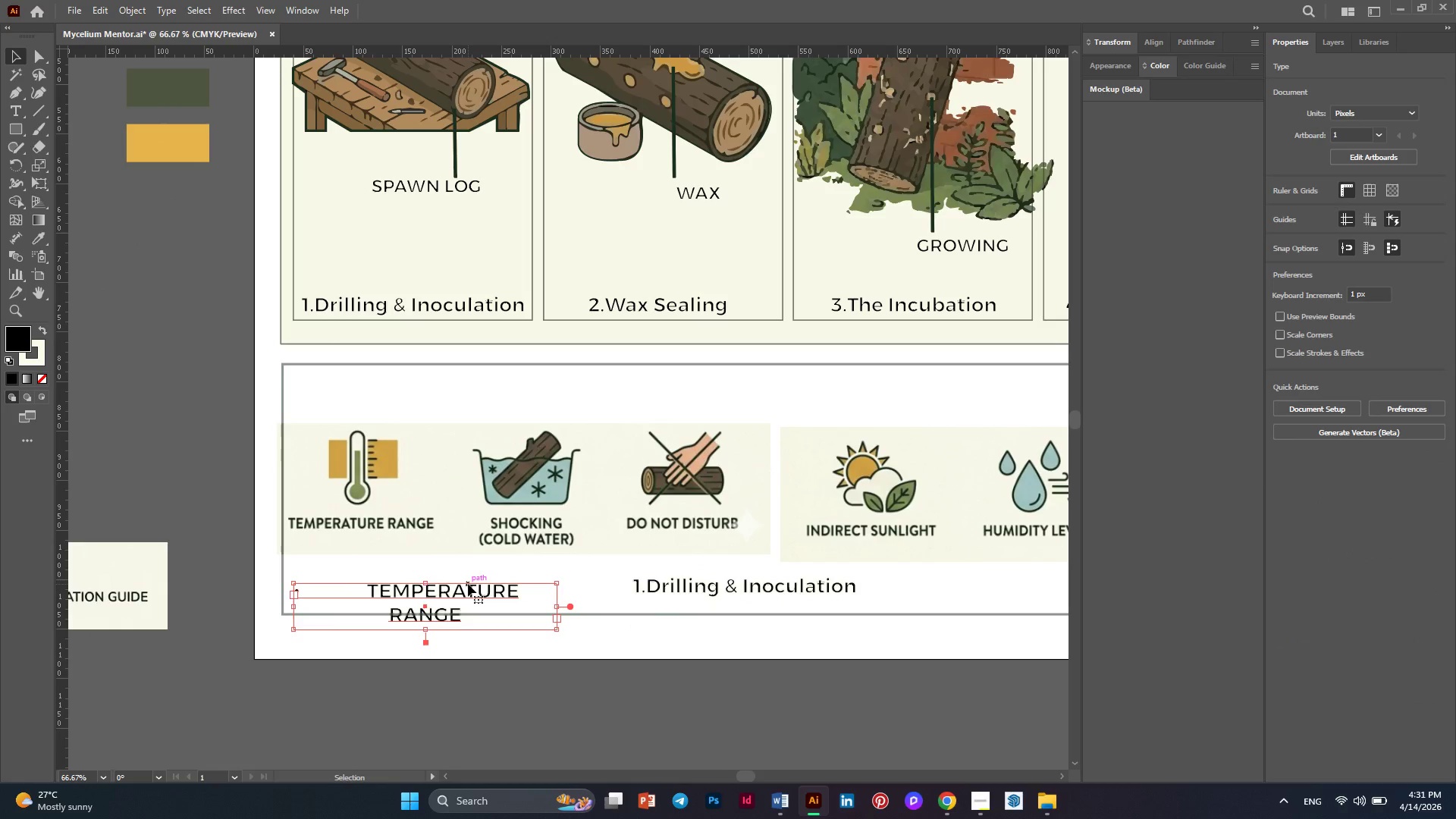 
left_click_drag(start_coordinate=[468, 584], to_coordinate=[425, 549])
 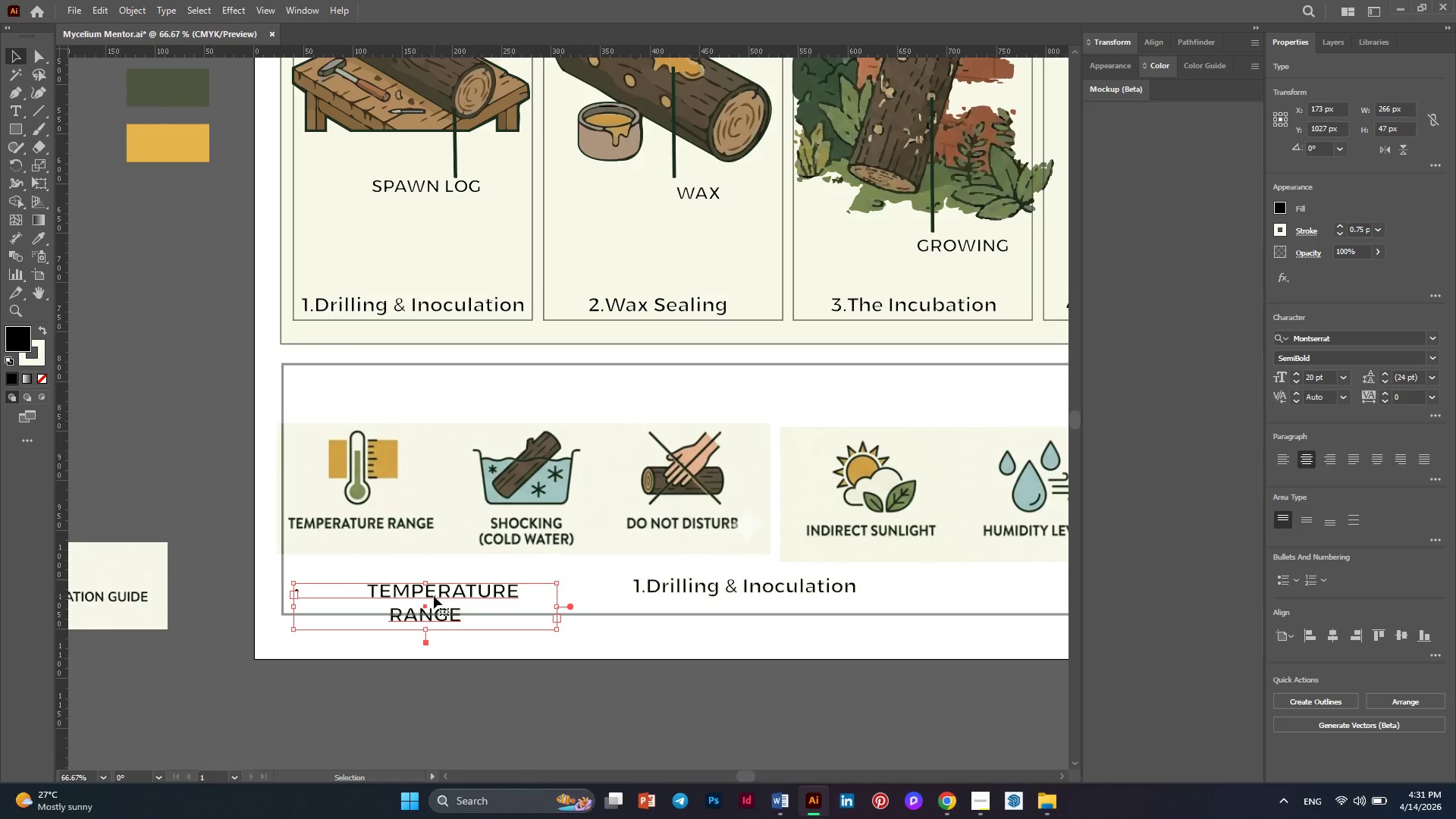 
left_click_drag(start_coordinate=[434, 596], to_coordinate=[372, 568])
 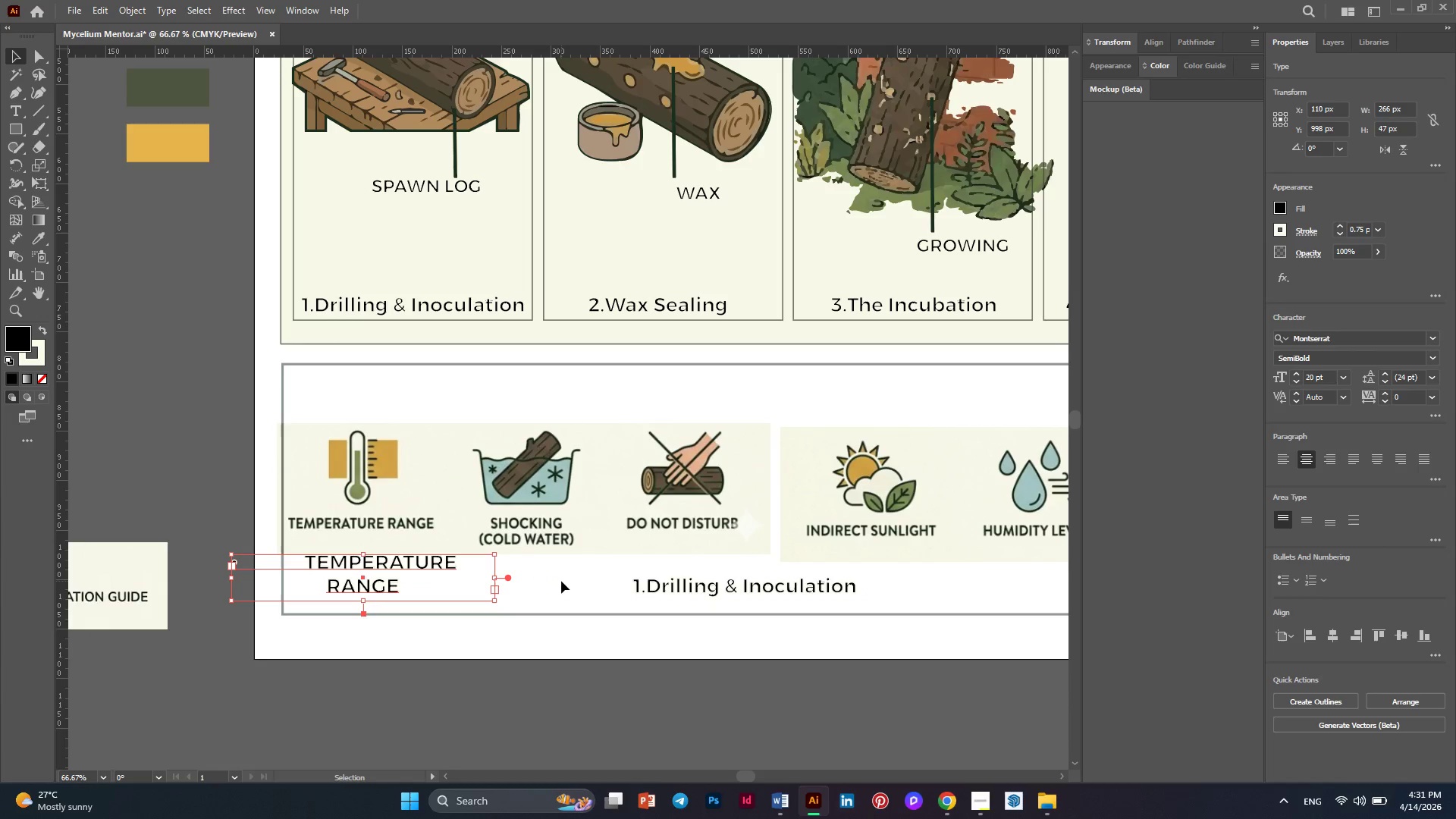 
left_click([563, 577])
 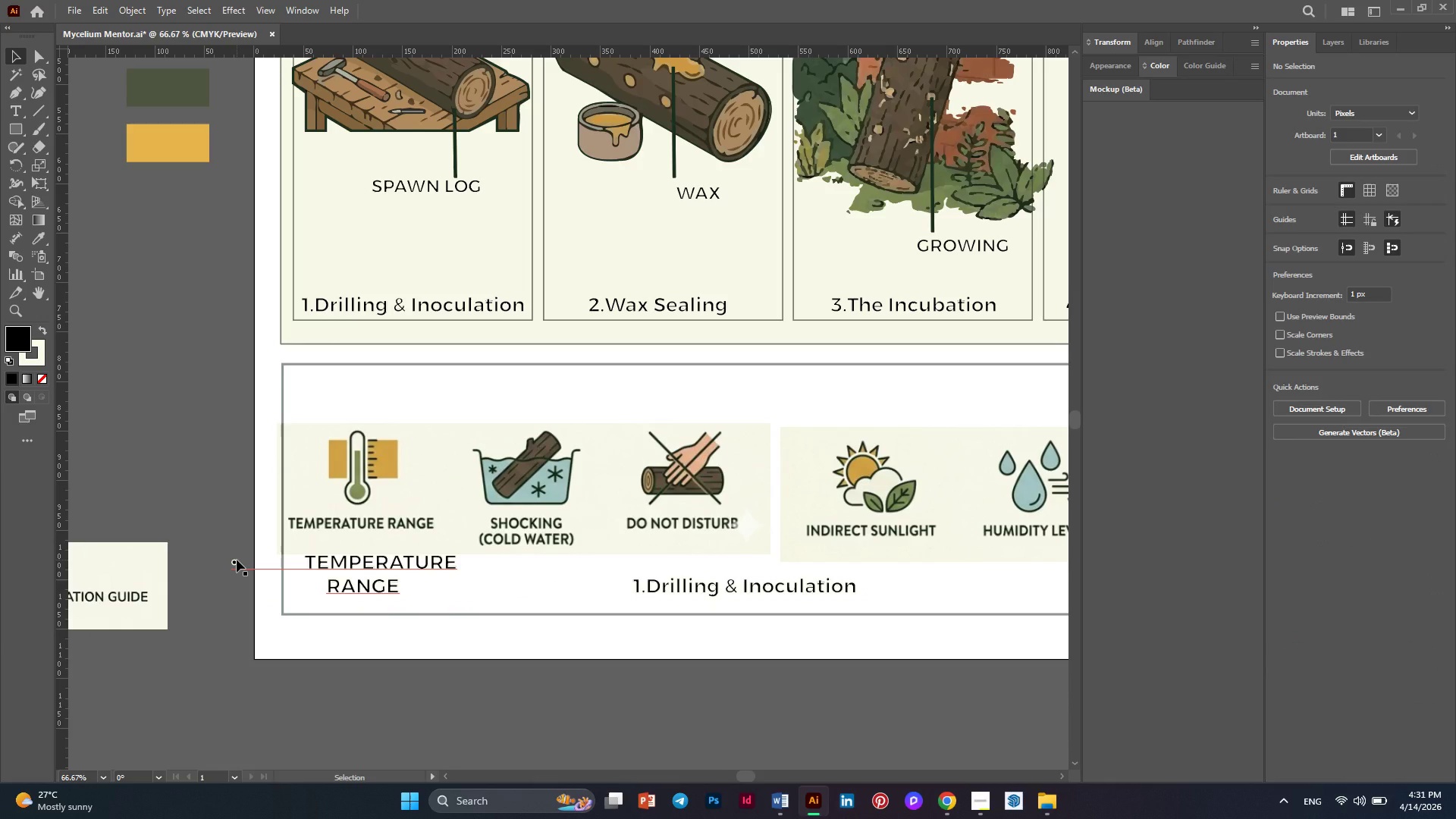 
left_click([237, 560])
 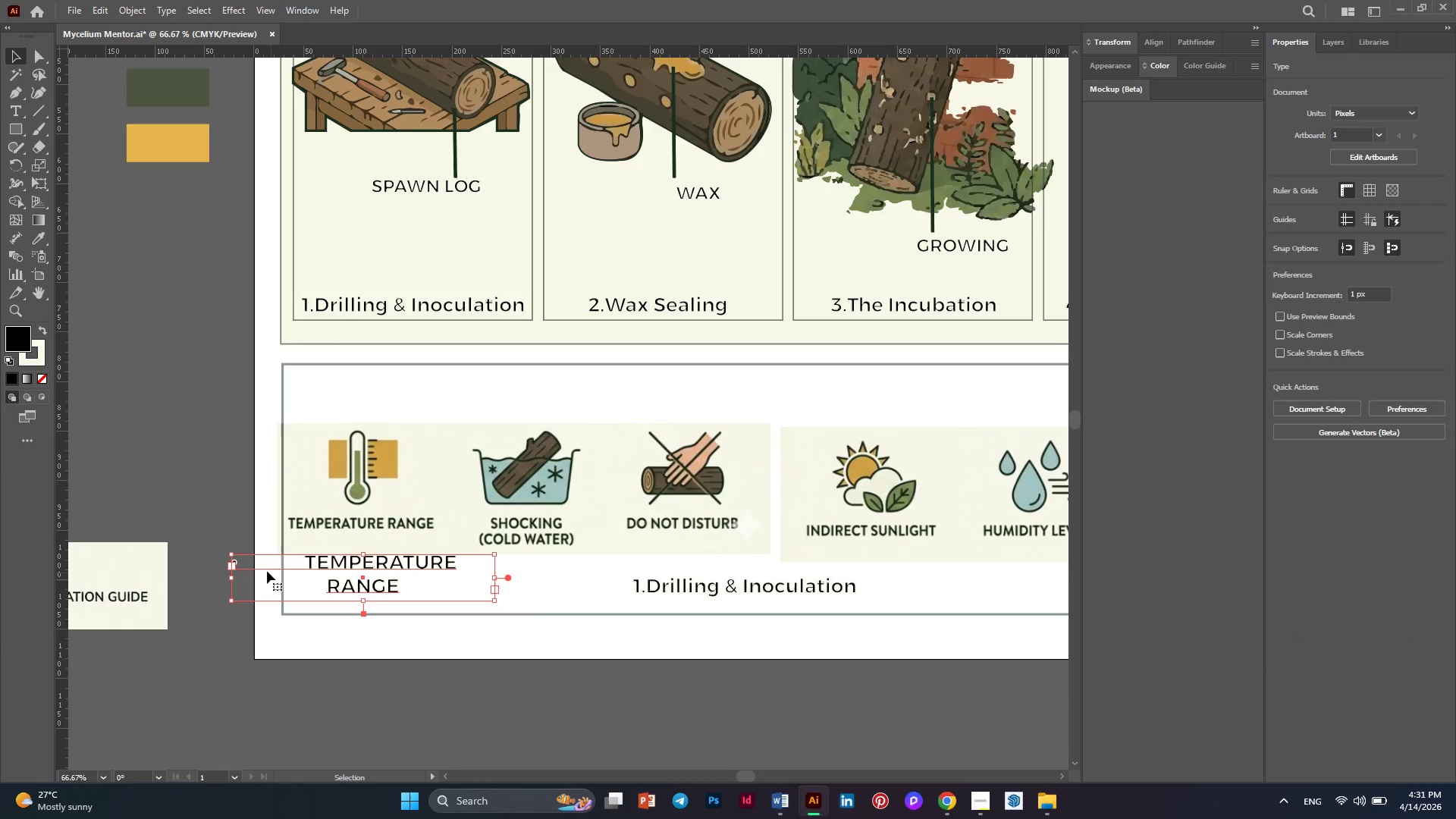 
left_click([254, 563])
 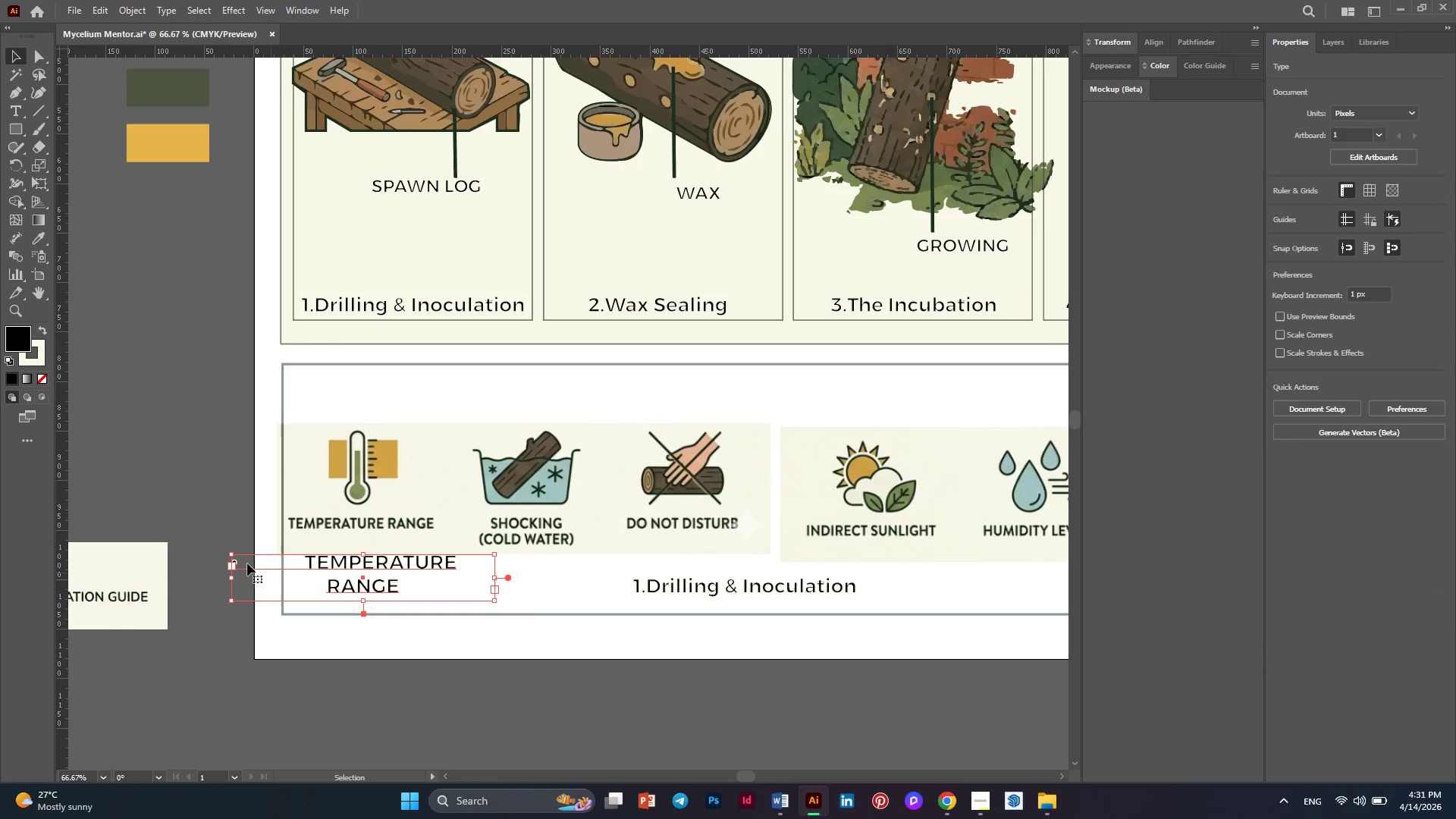 
triple_click([246, 563])
 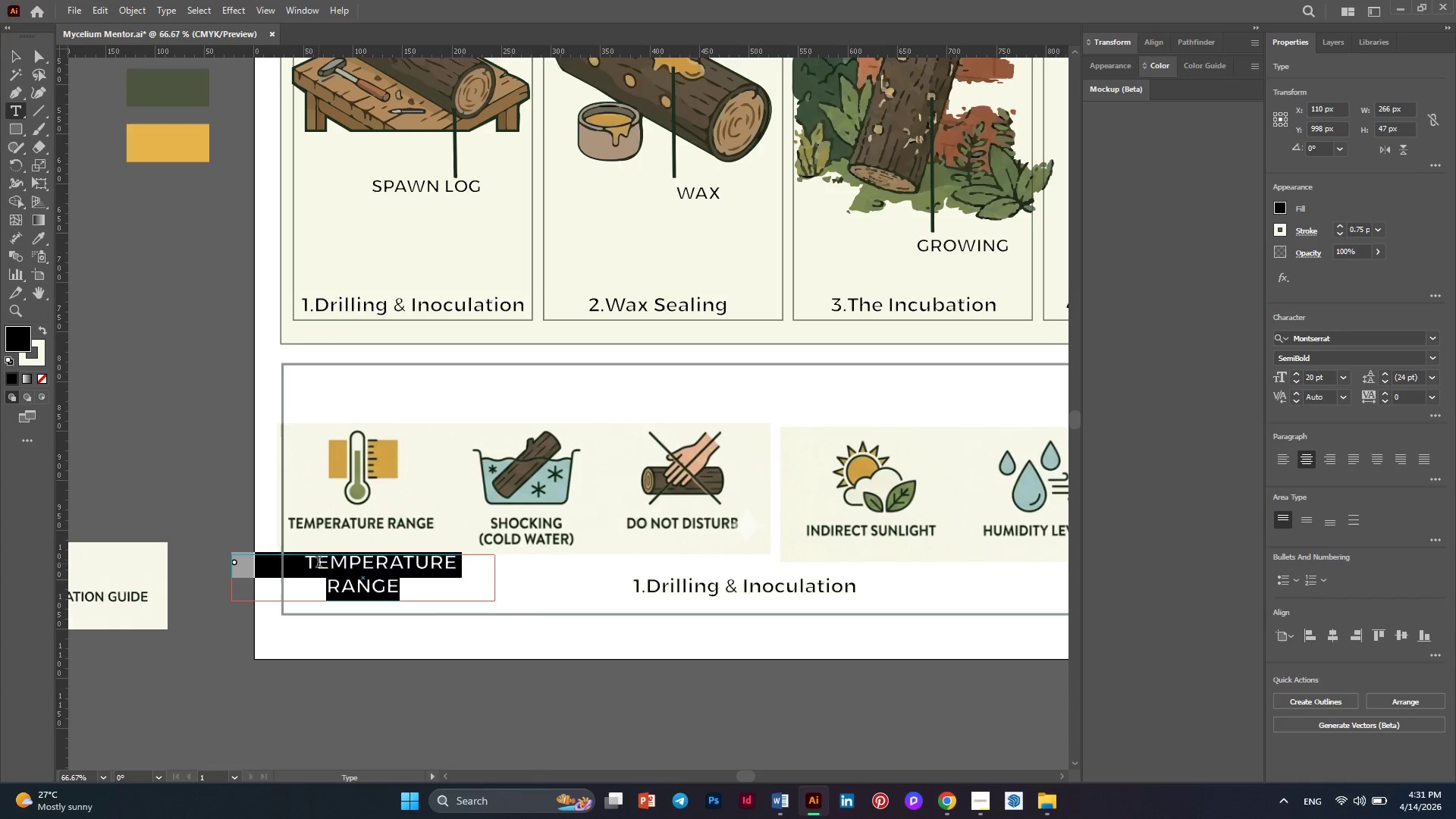 
left_click([318, 563])
 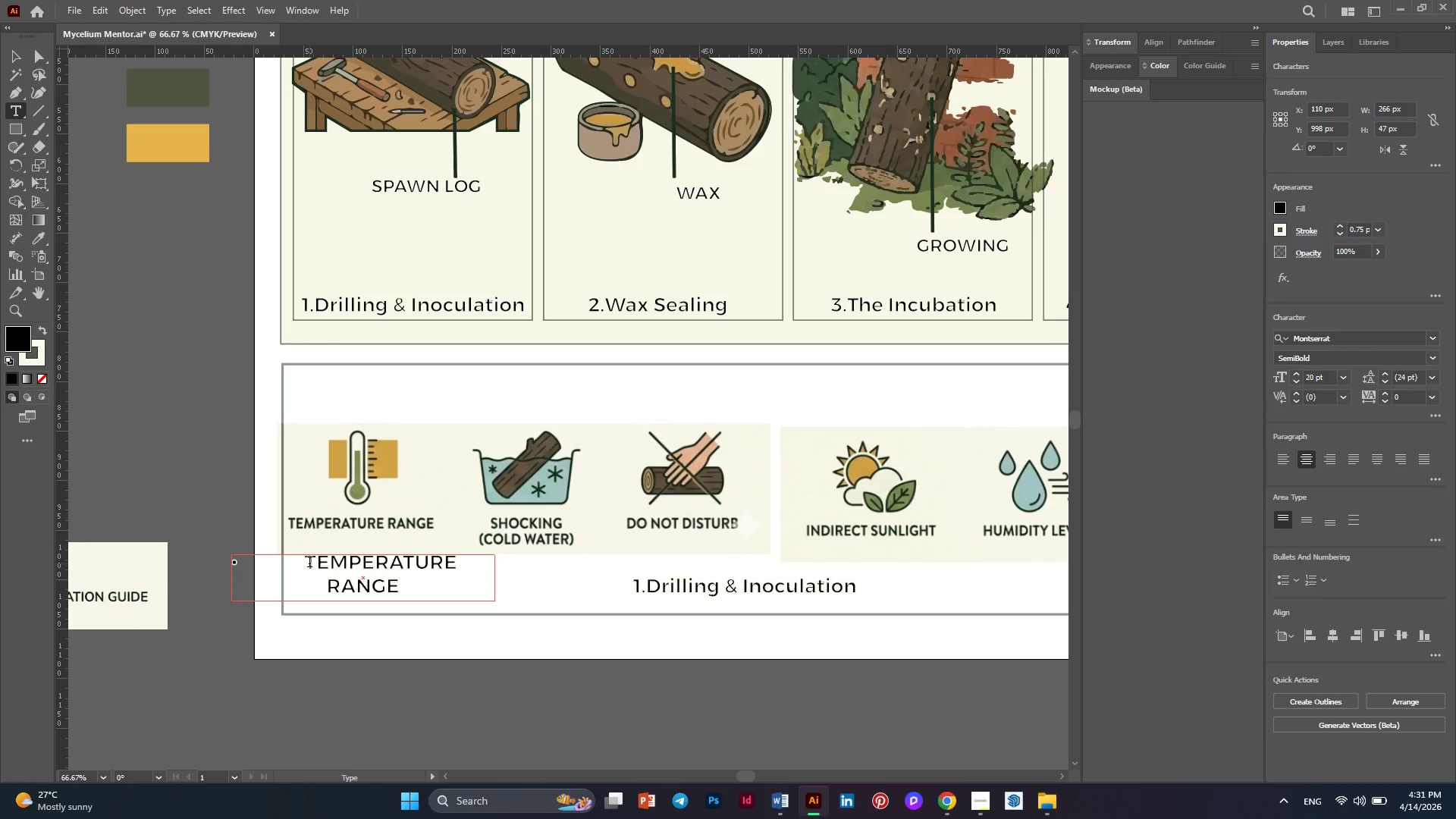 
left_click_drag(start_coordinate=[309, 563], to_coordinate=[159, 565])
 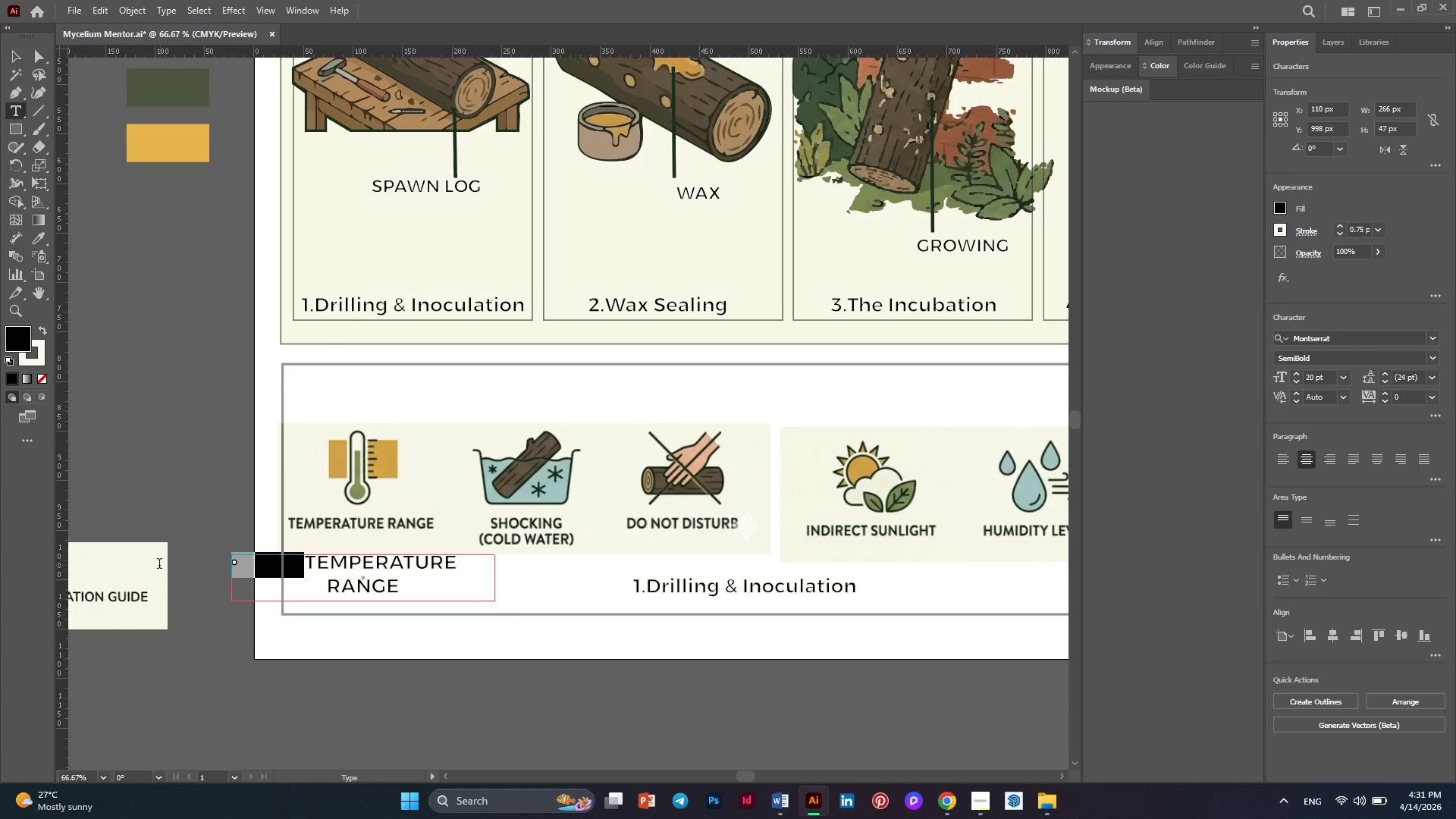 
key(Backspace)
 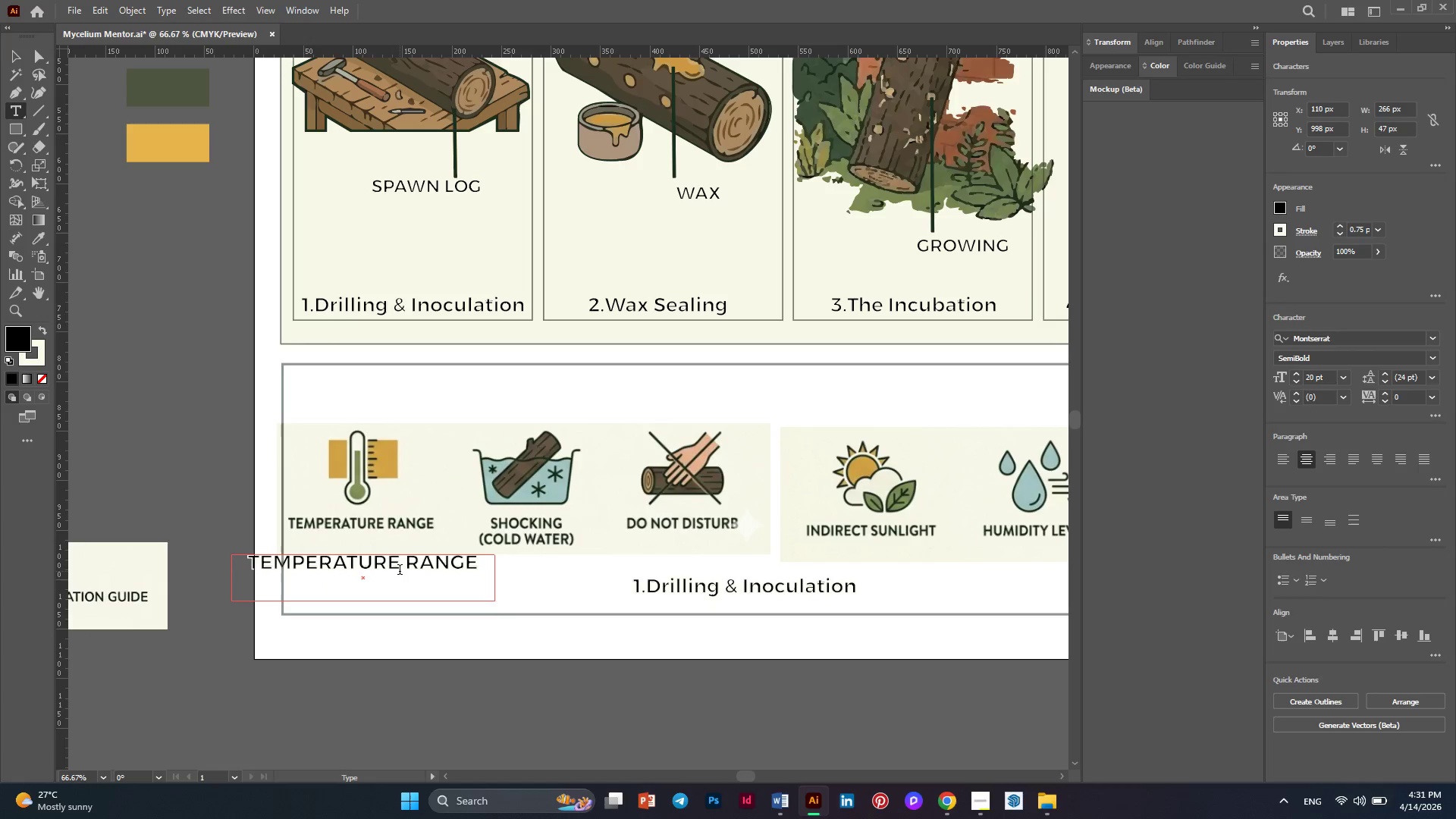 
left_click([403, 569])
 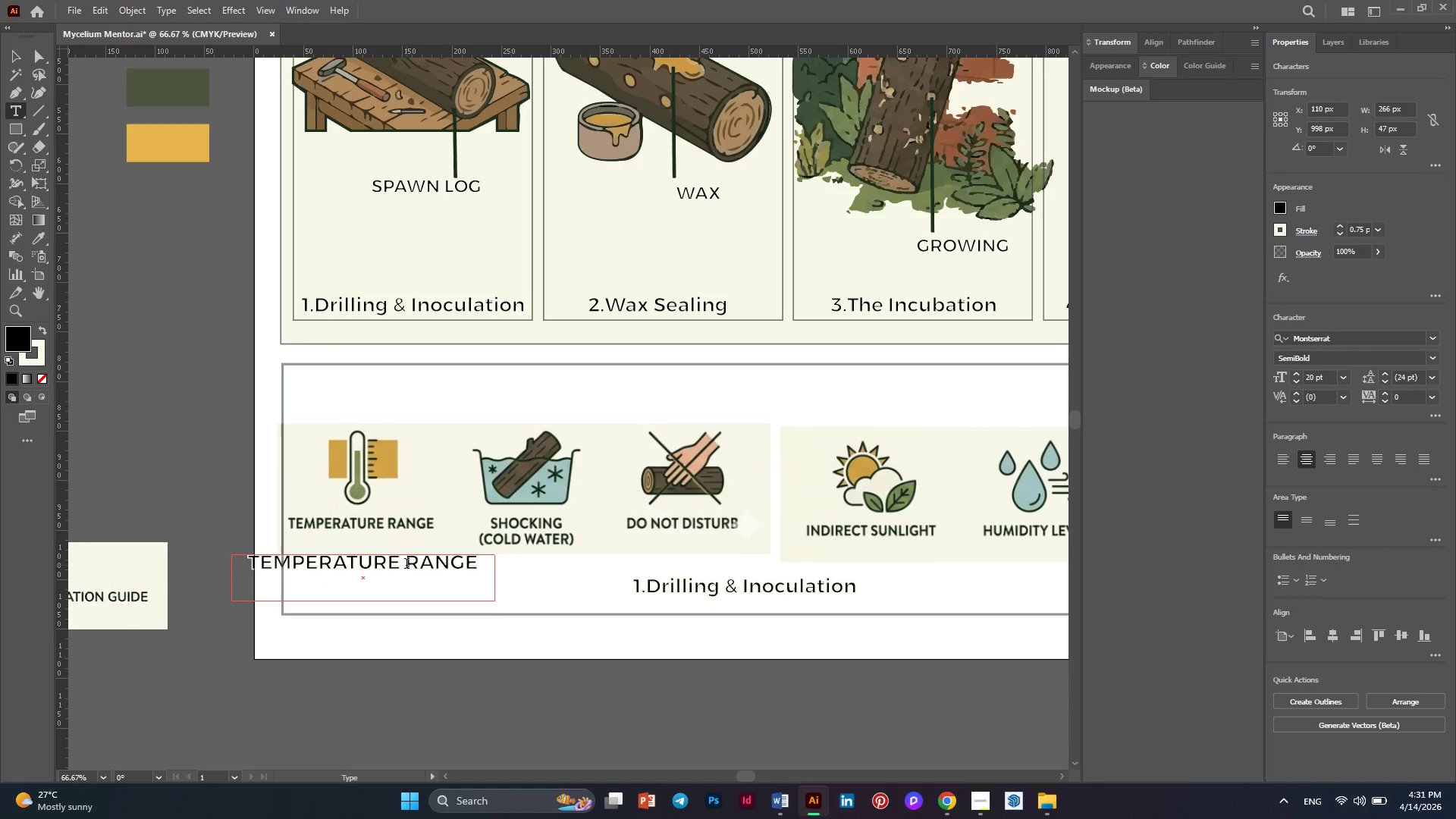 
key(Enter)
 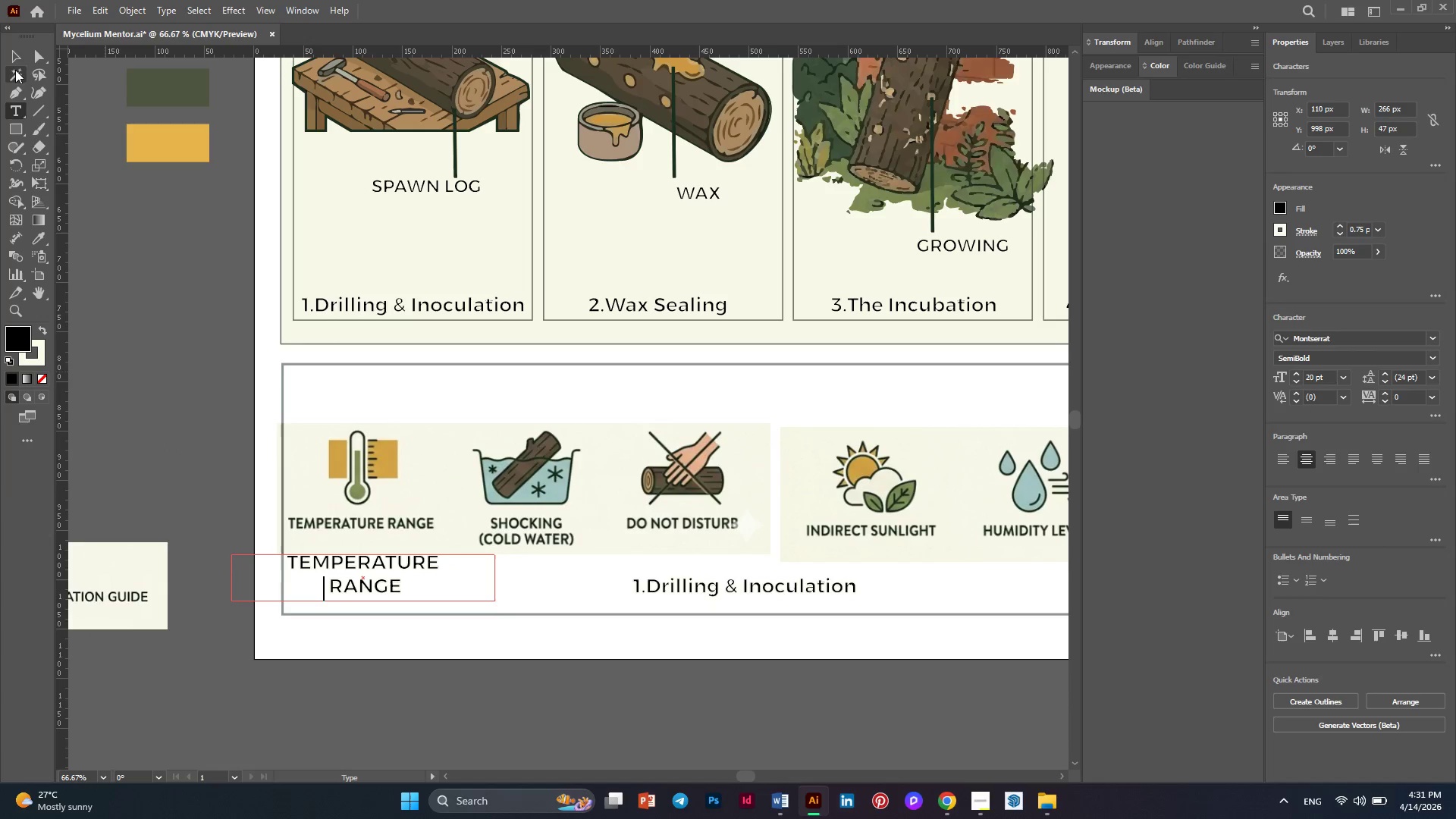 
left_click([19, 56])
 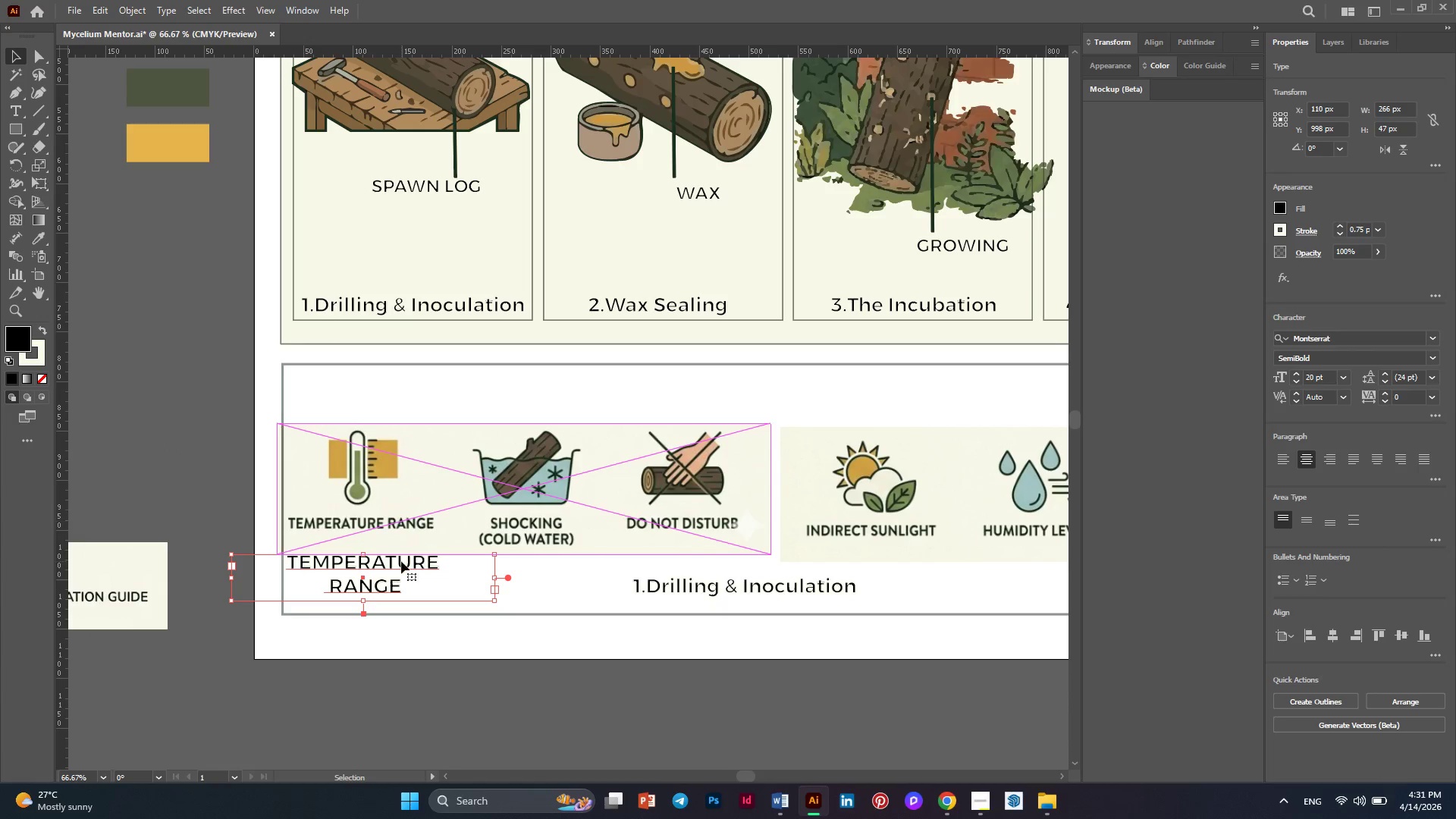 
left_click_drag(start_coordinate=[401, 561], to_coordinate=[414, 569])
 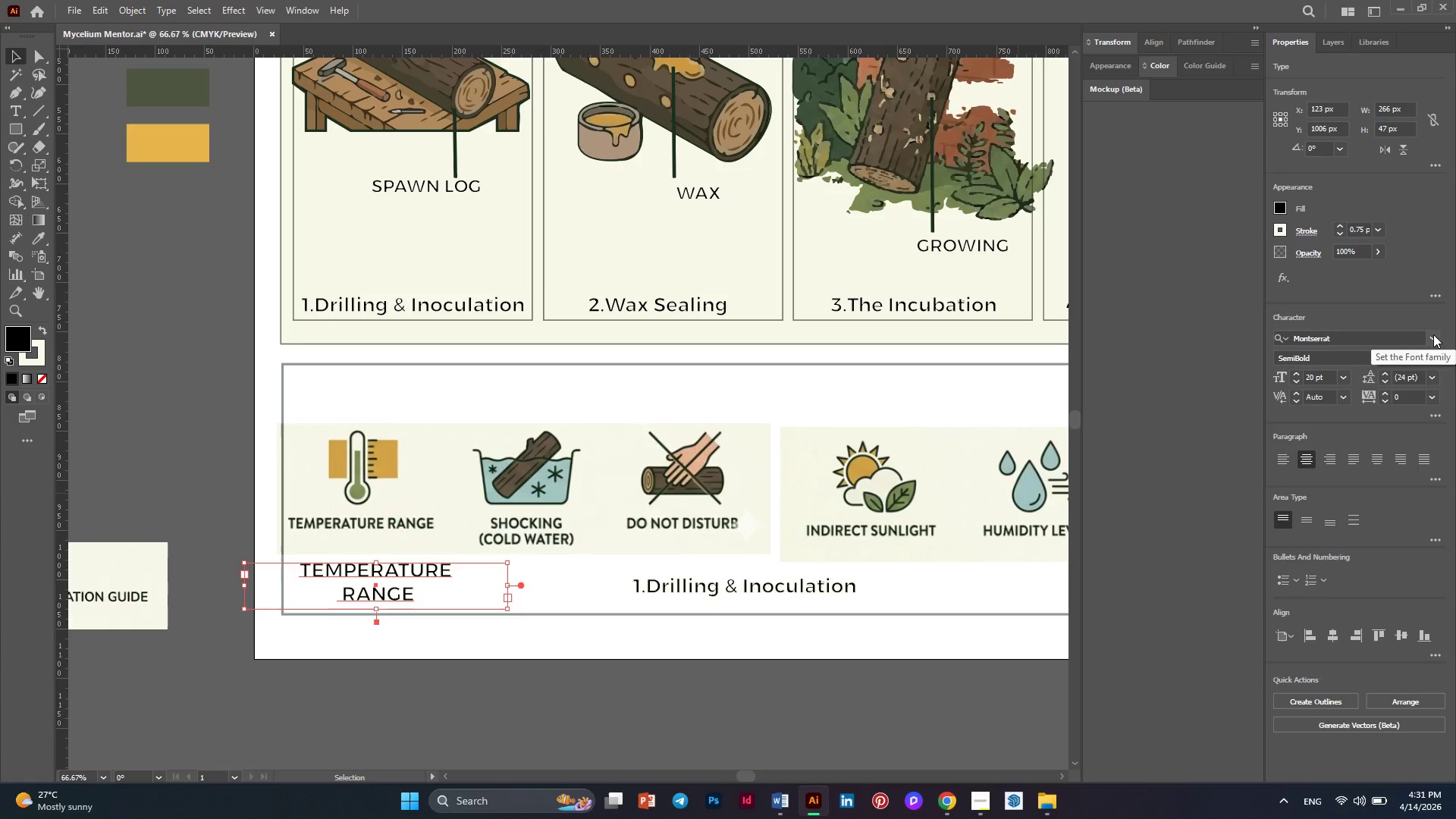 
scroll: coordinate [787, 453], scroll_direction: up, amount: 5.0
 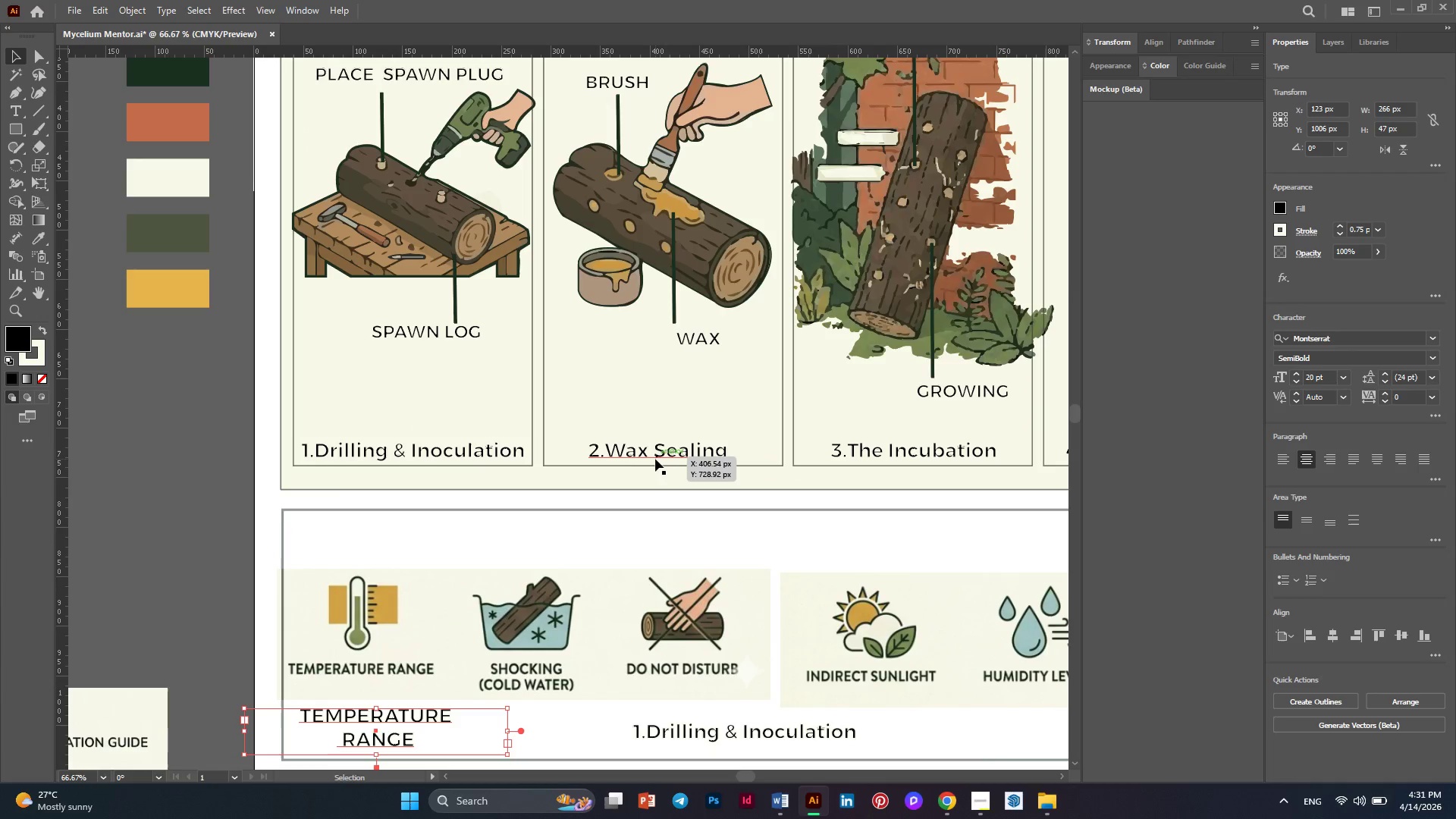 
key(Alt+AltLeft)
 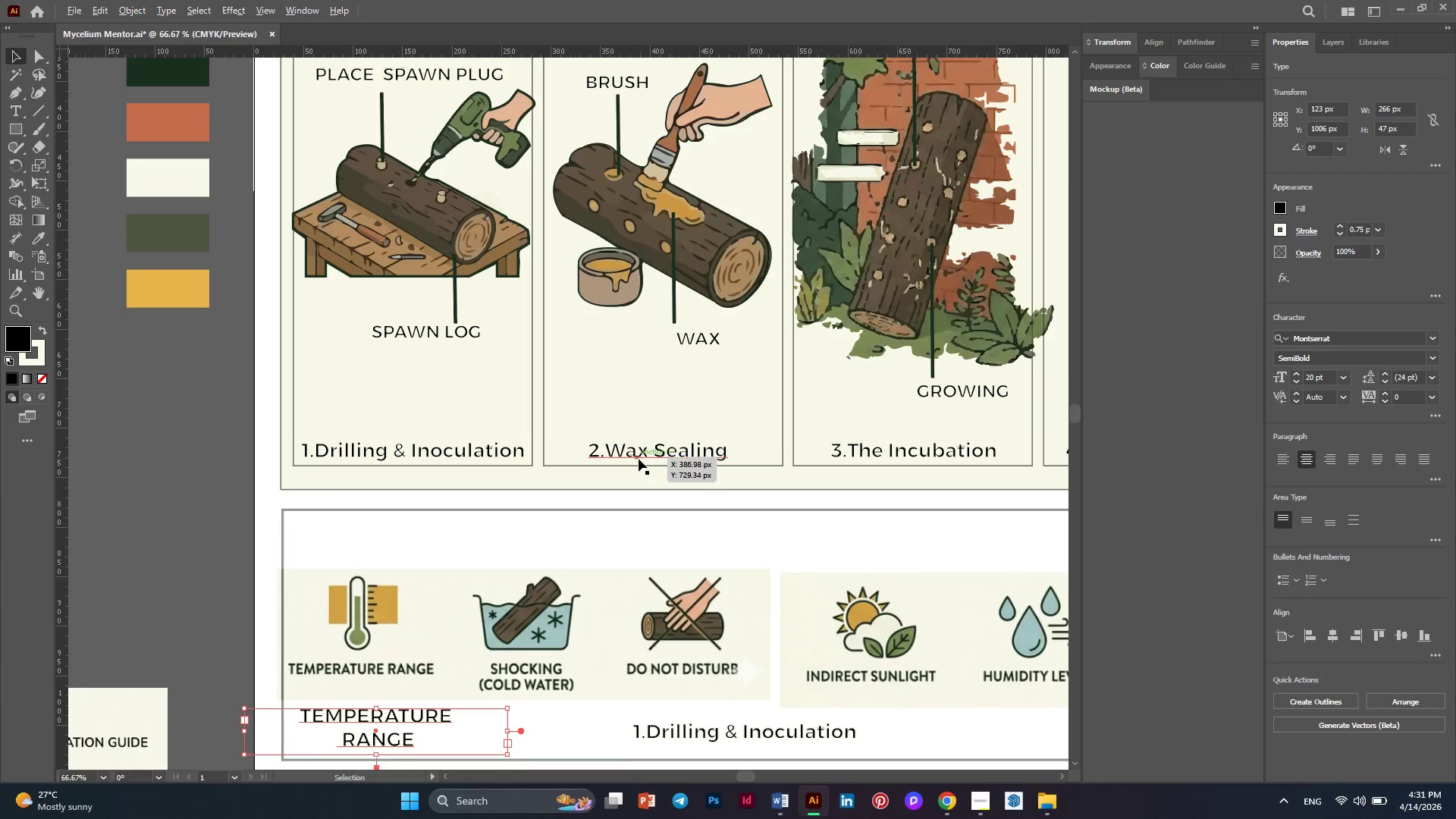 
key(Alt+AltLeft)
 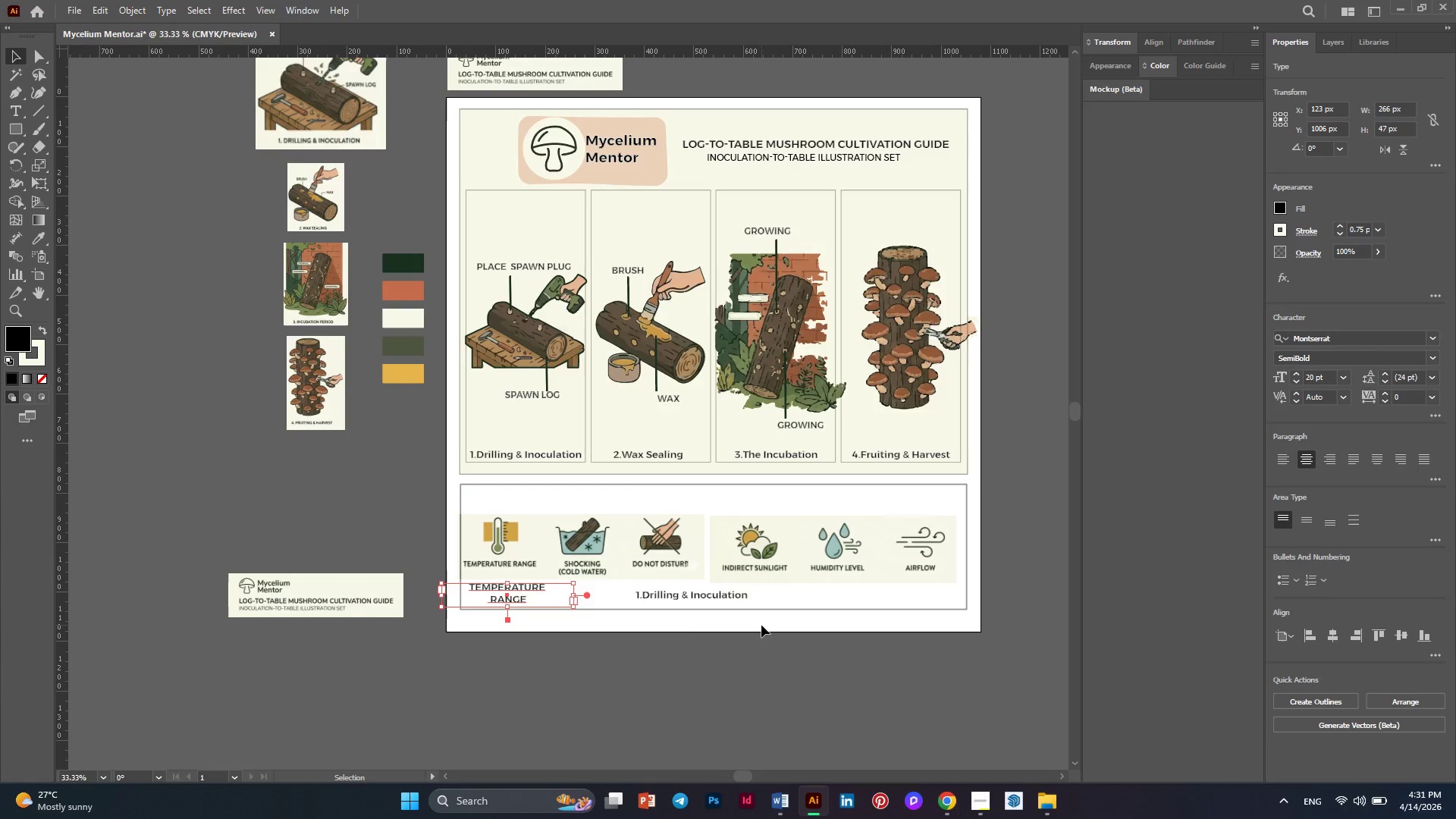 
scroll: coordinate [639, 459], scroll_direction: down, amount: 1.0
 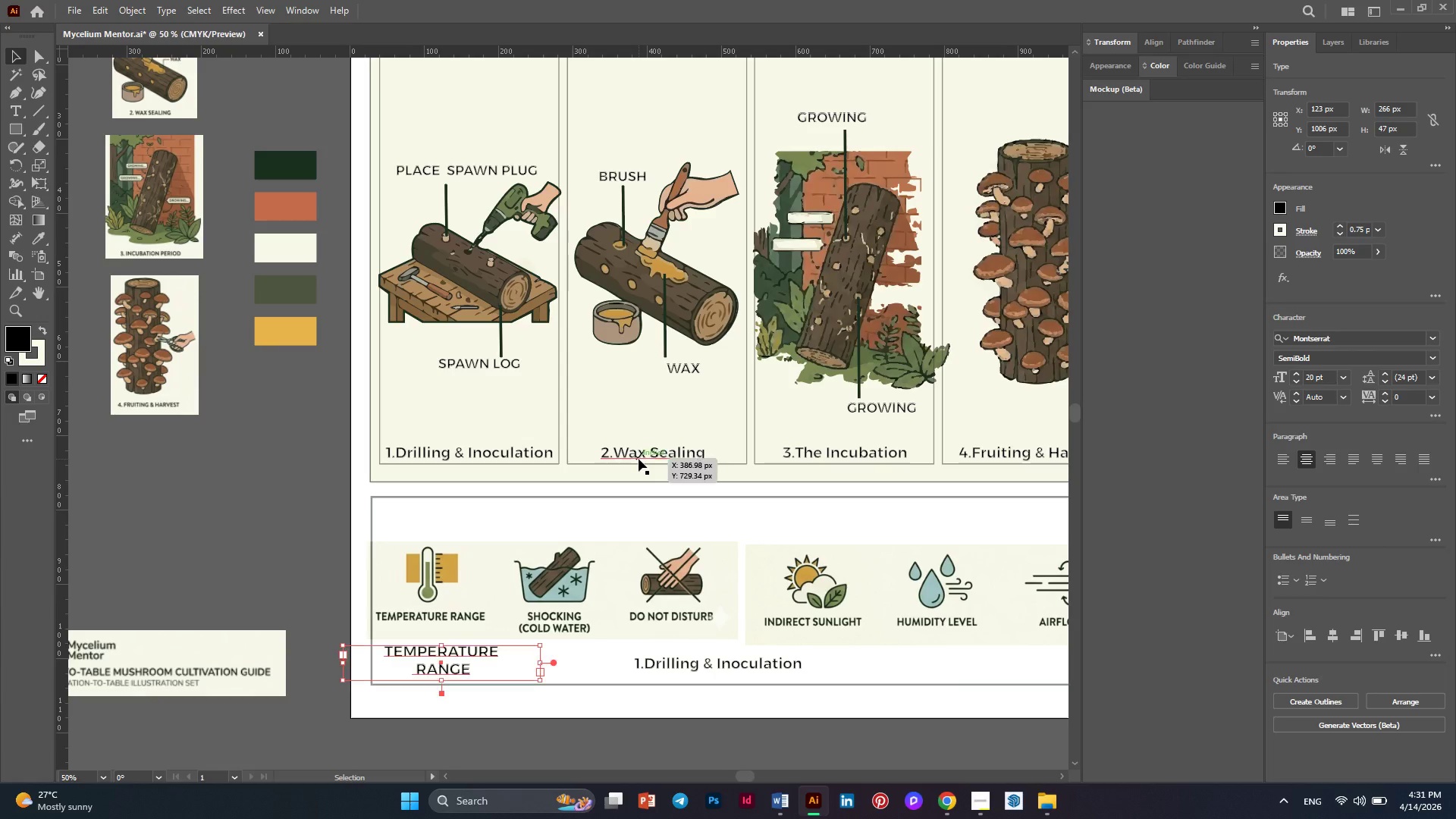 
hold_key(key=AltLeft, duration=0.45)
scroll: coordinate [661, 626], scroll_direction: up, amount: 2.0
 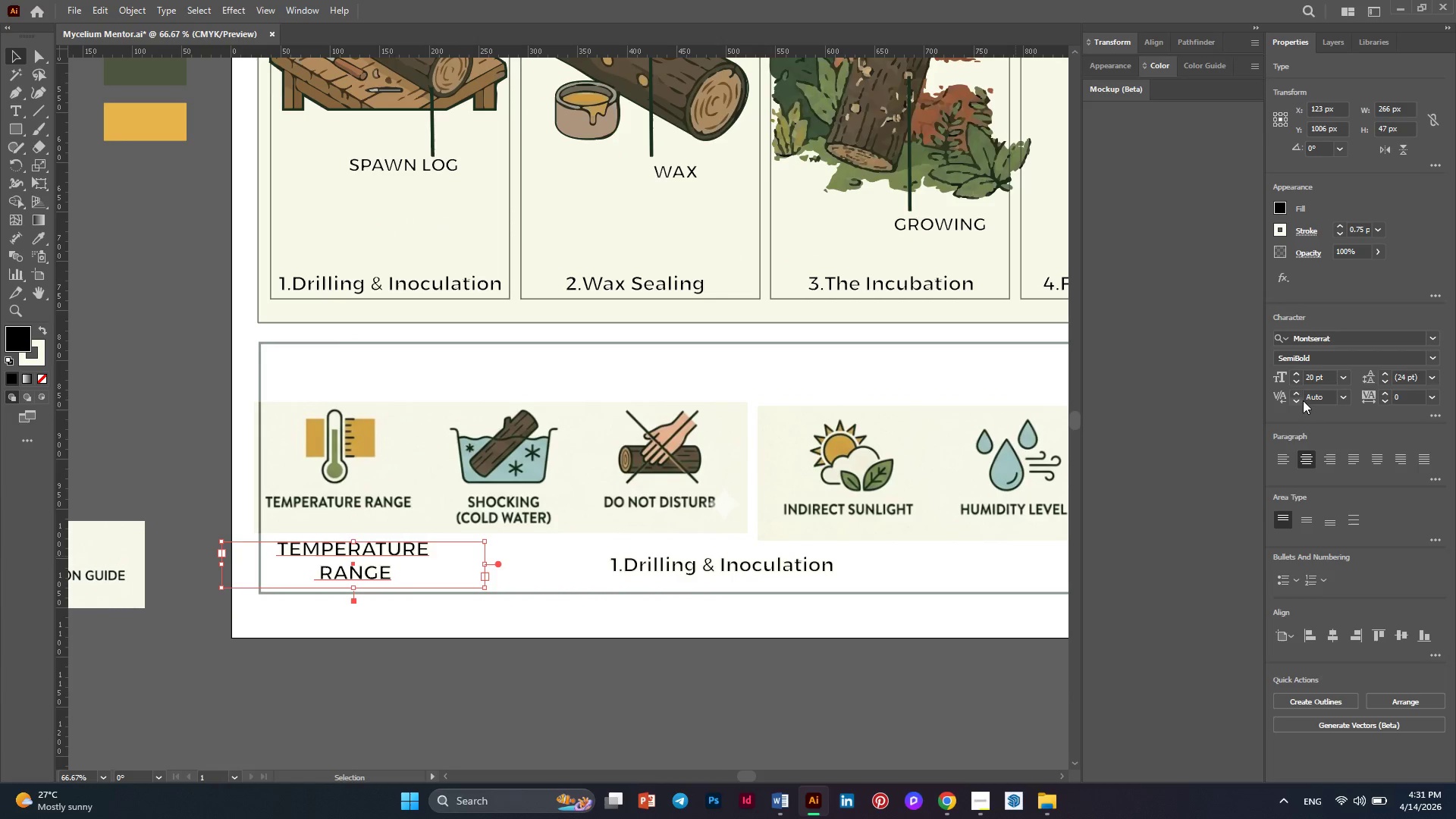 
double_click([1294, 378])
 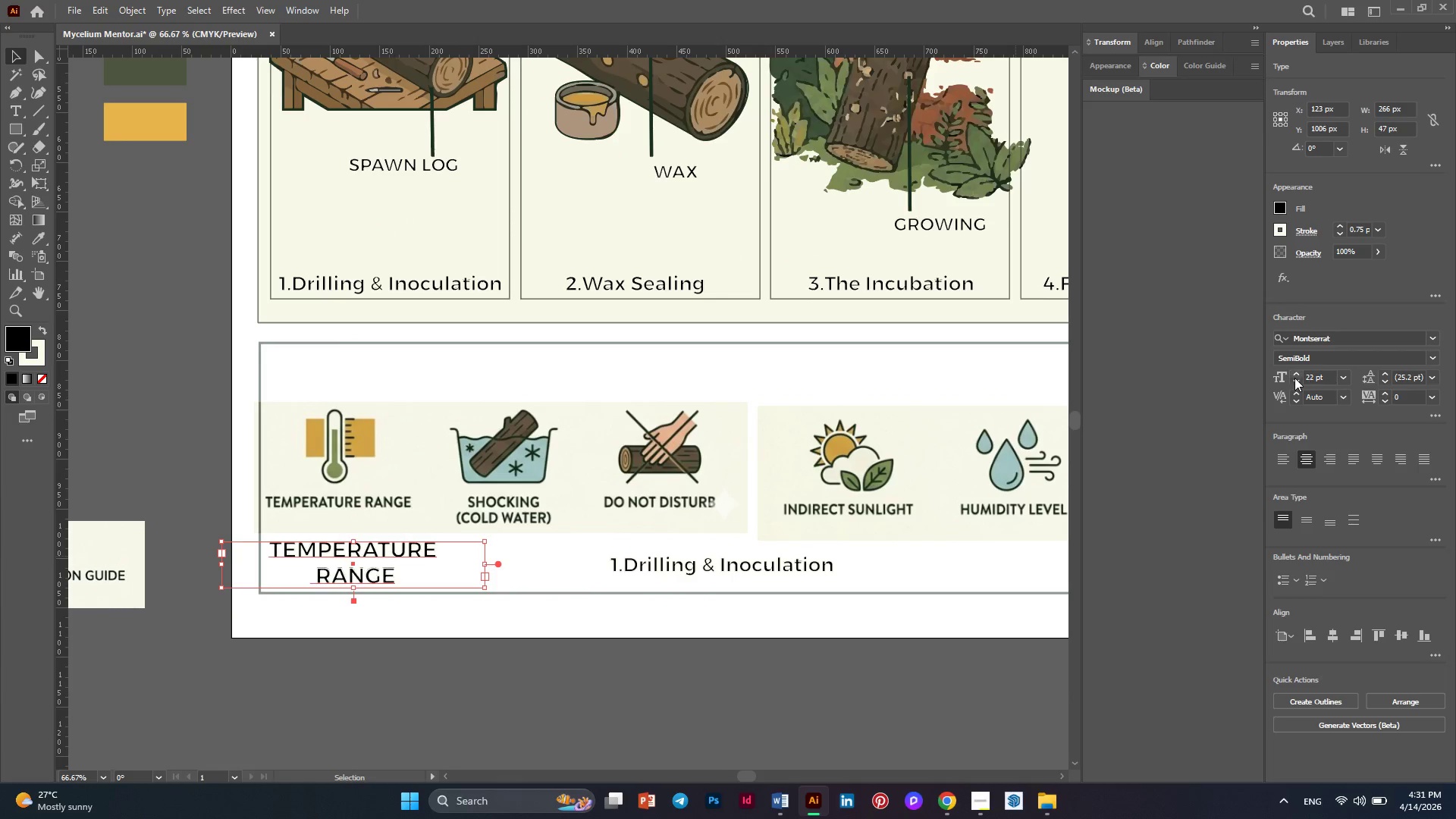 
triple_click([1294, 378])
 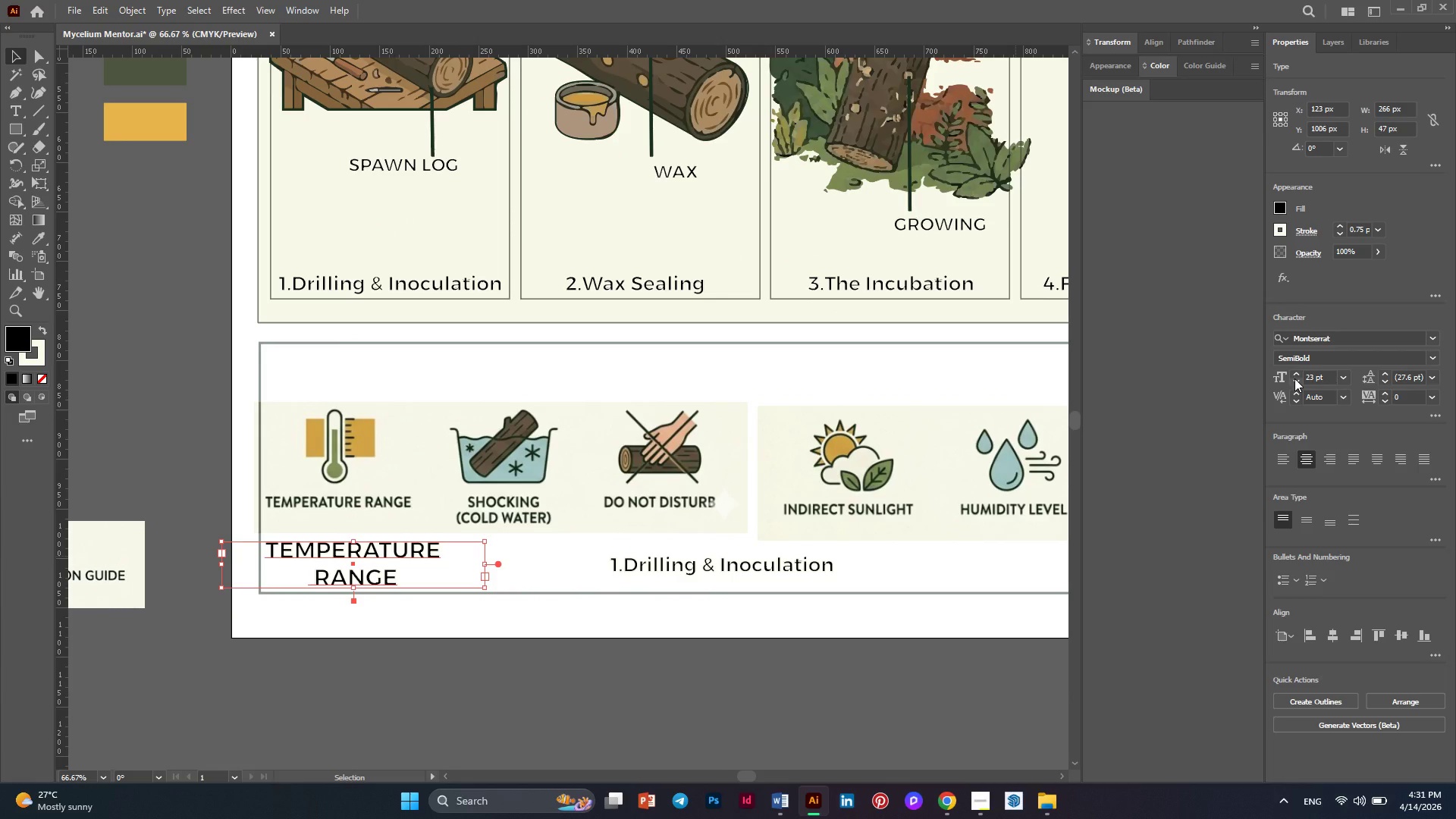 
double_click([1294, 378])
 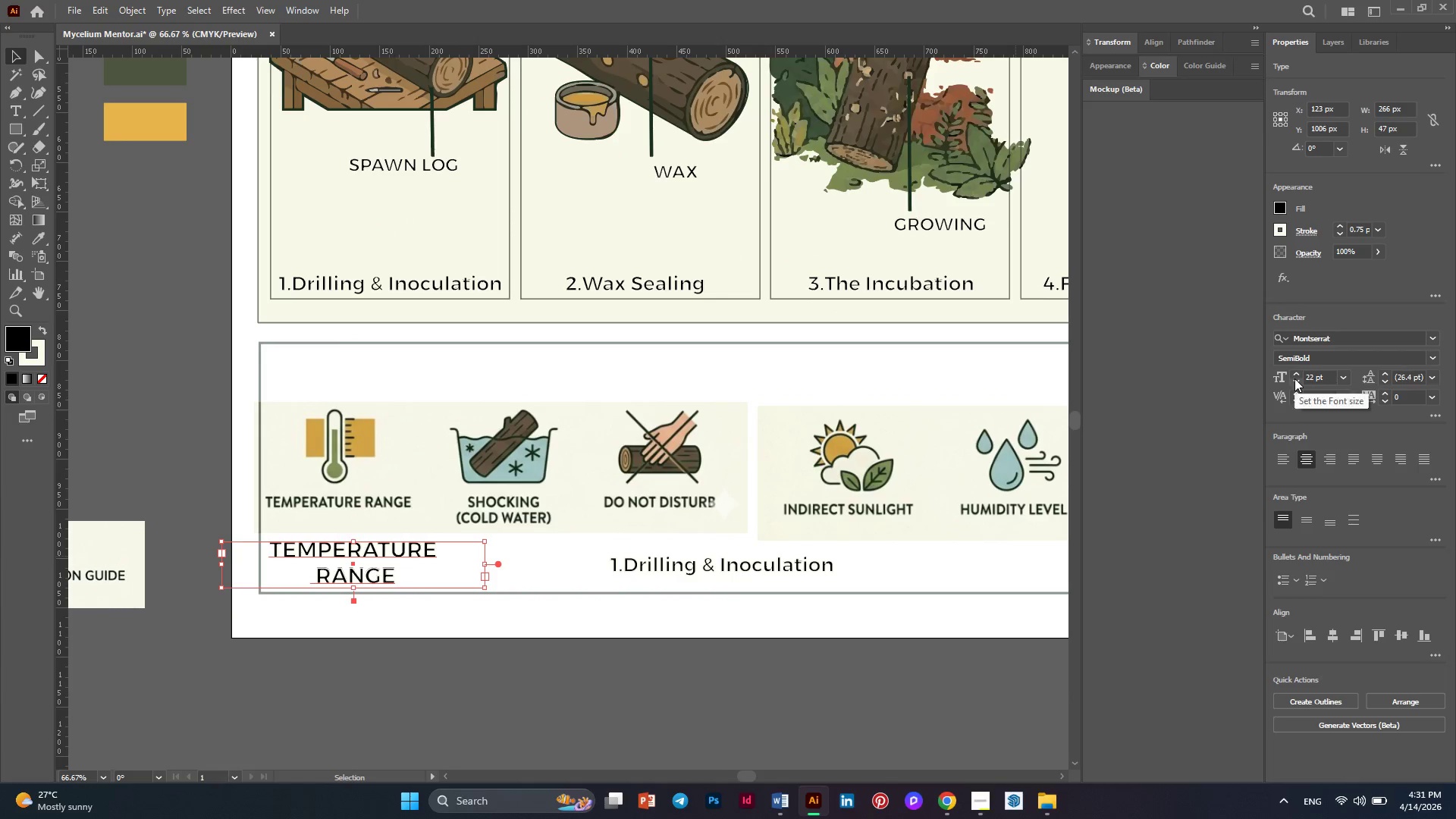 
triple_click([1294, 378])
 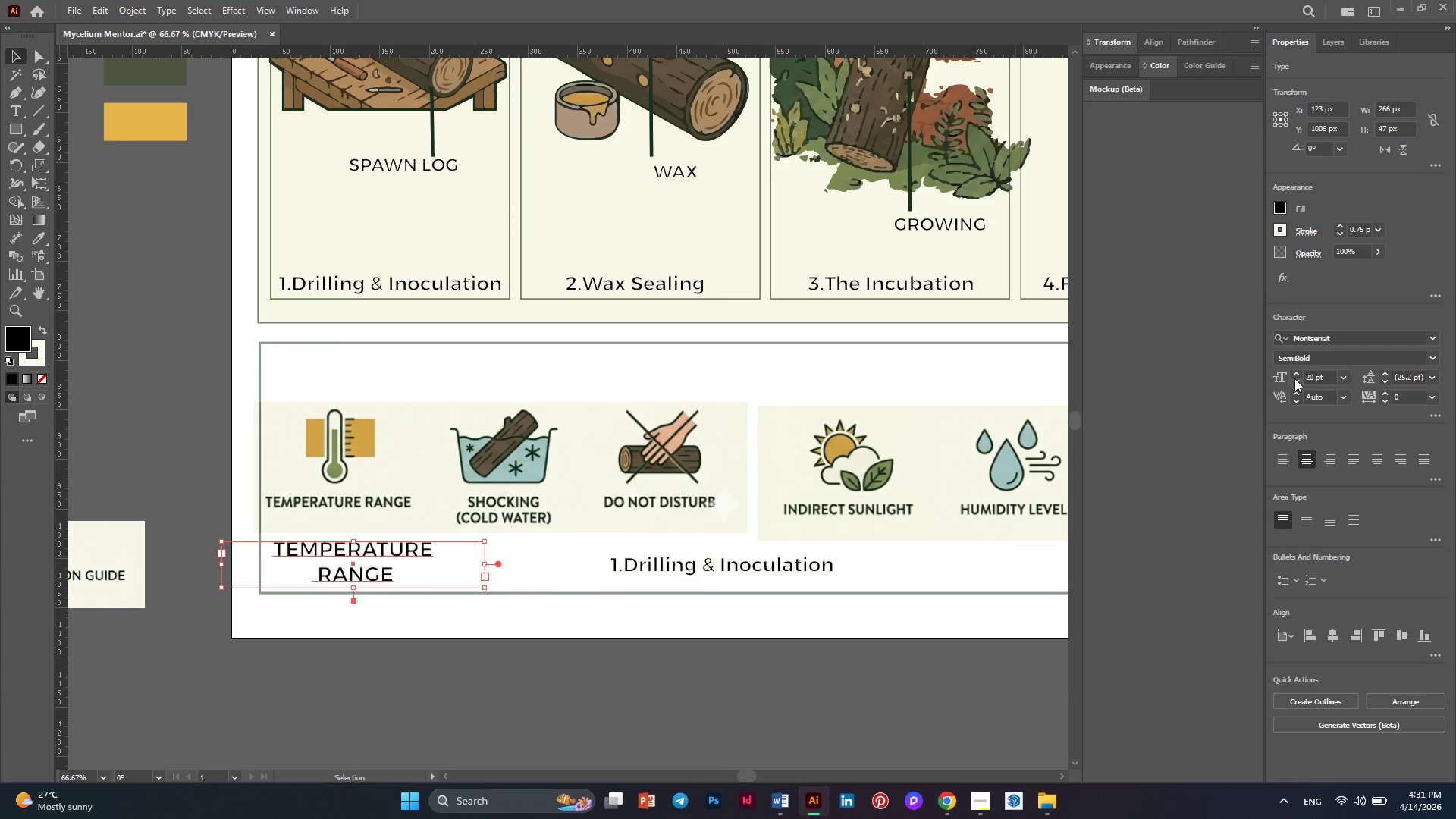 
triple_click([1294, 378])
 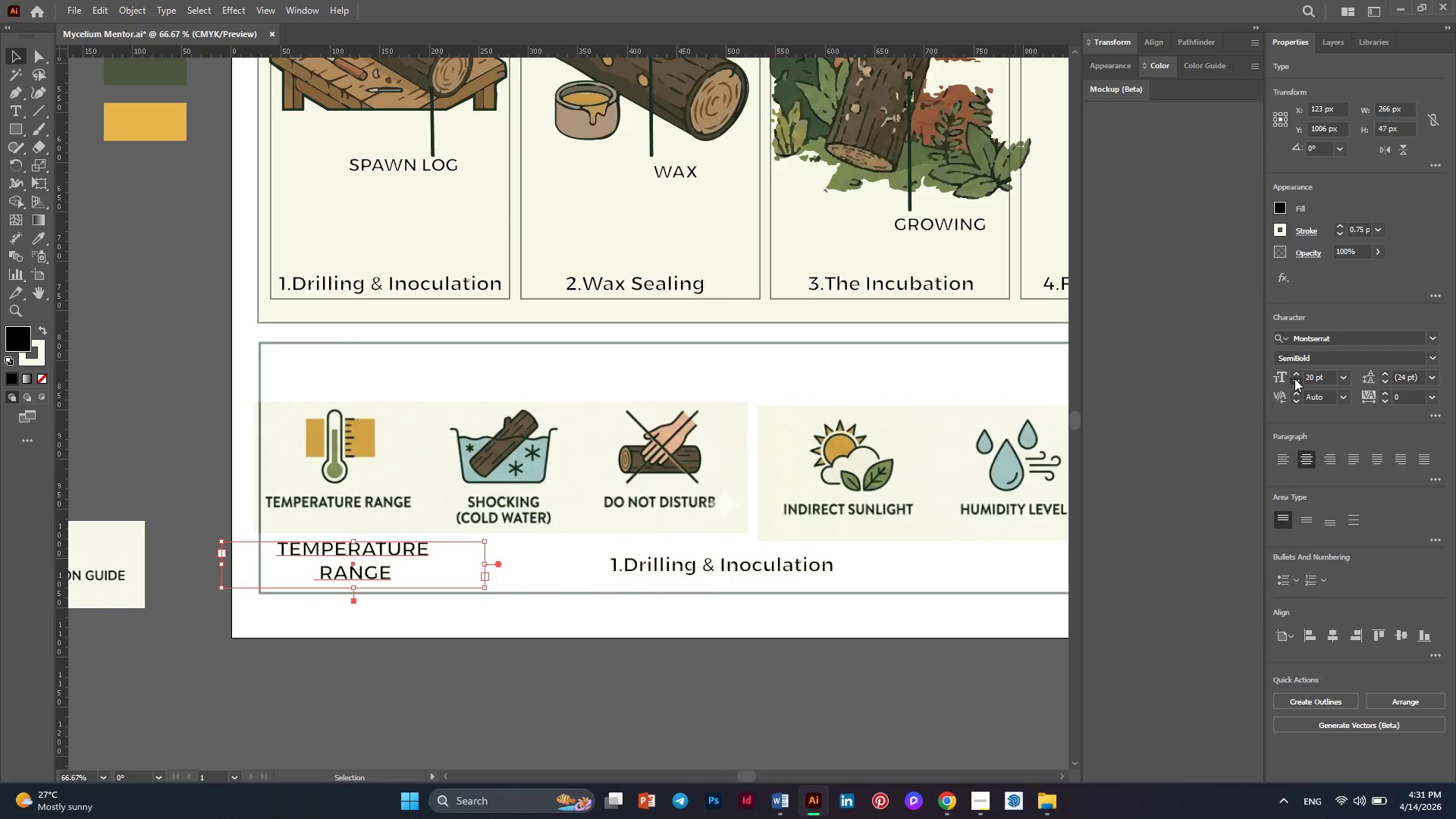 
triple_click([1294, 378])
 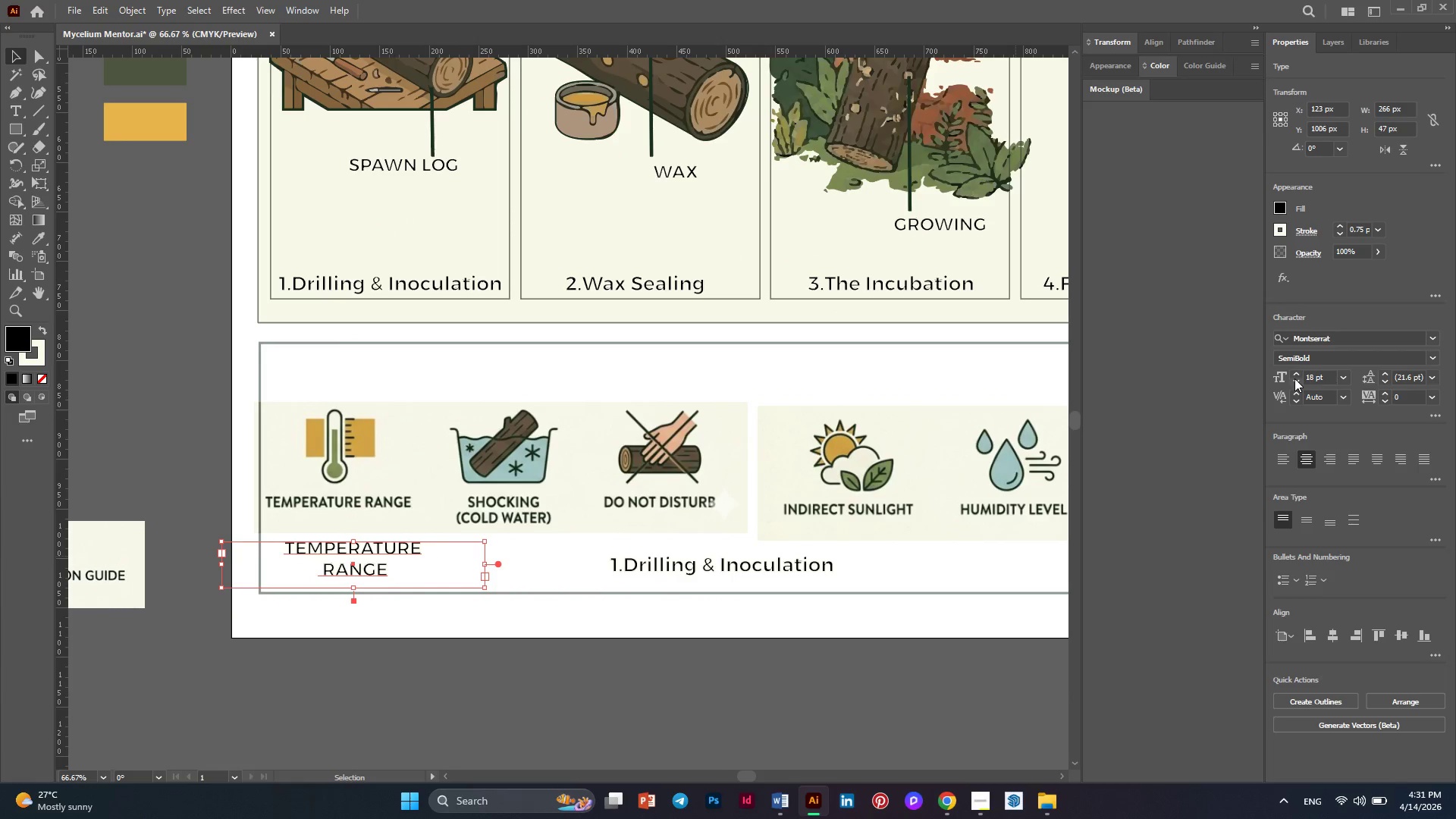 
left_click([1294, 378])
 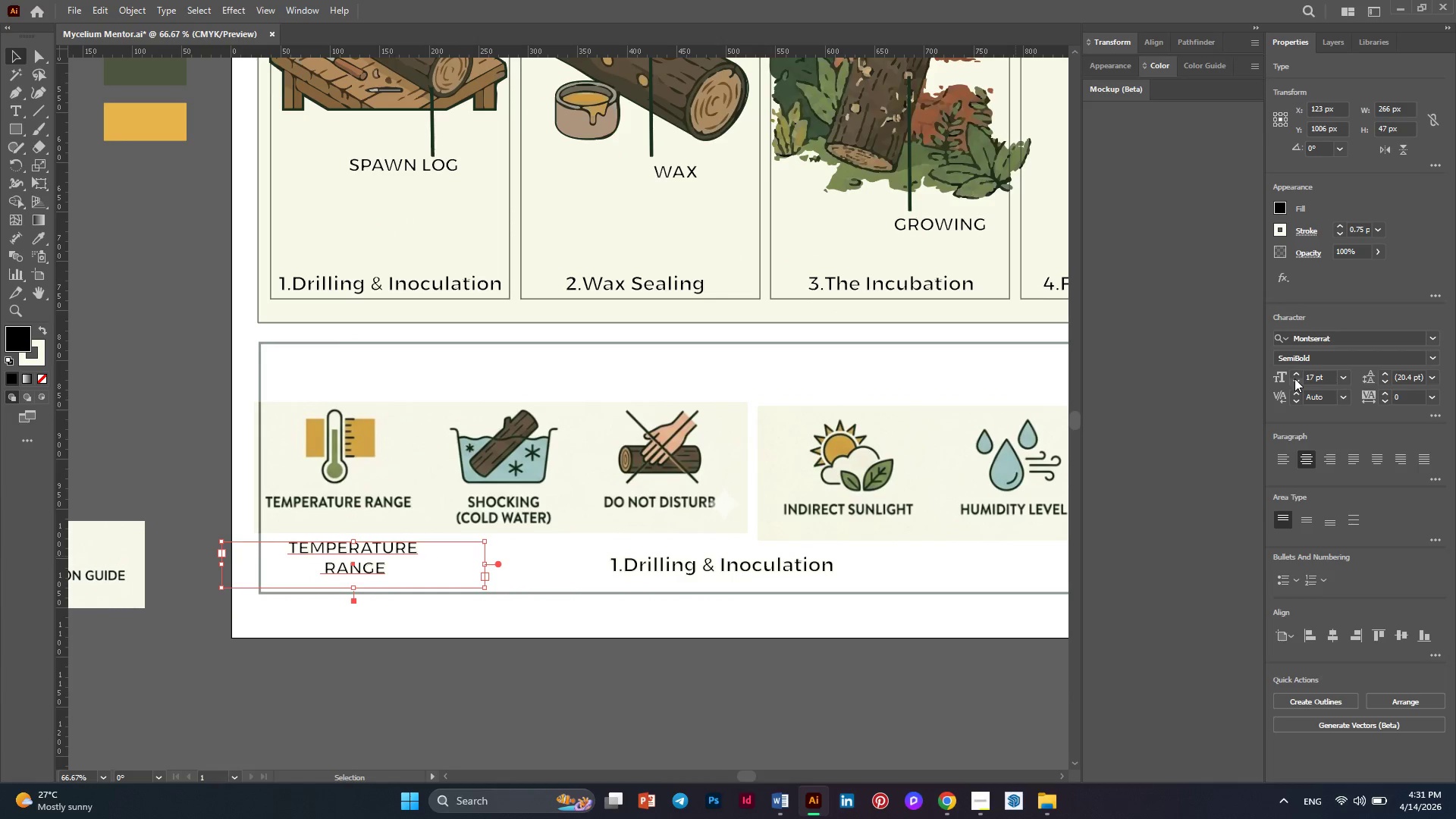 
left_click([1294, 378])
 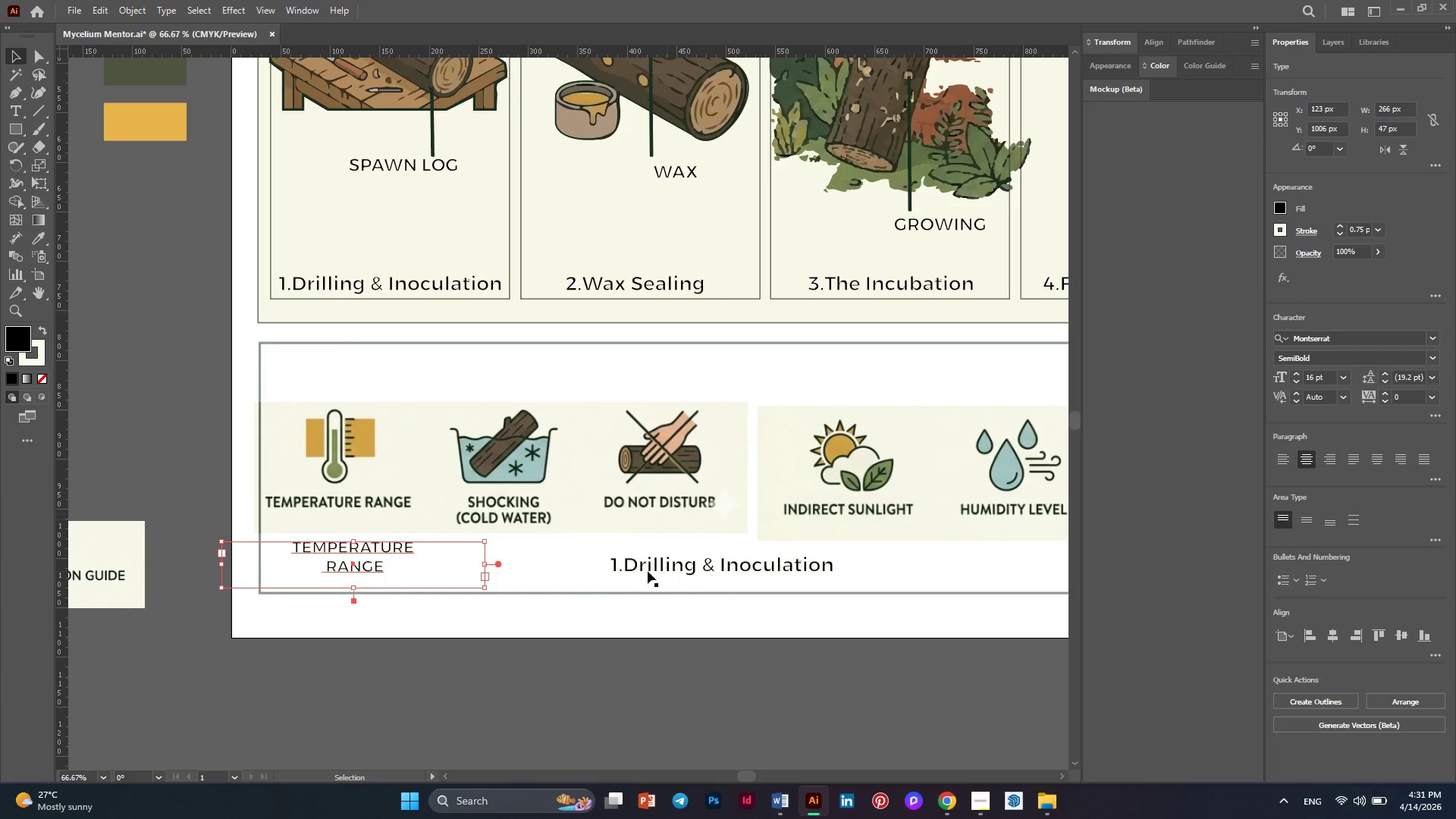 
double_click([428, 567])
 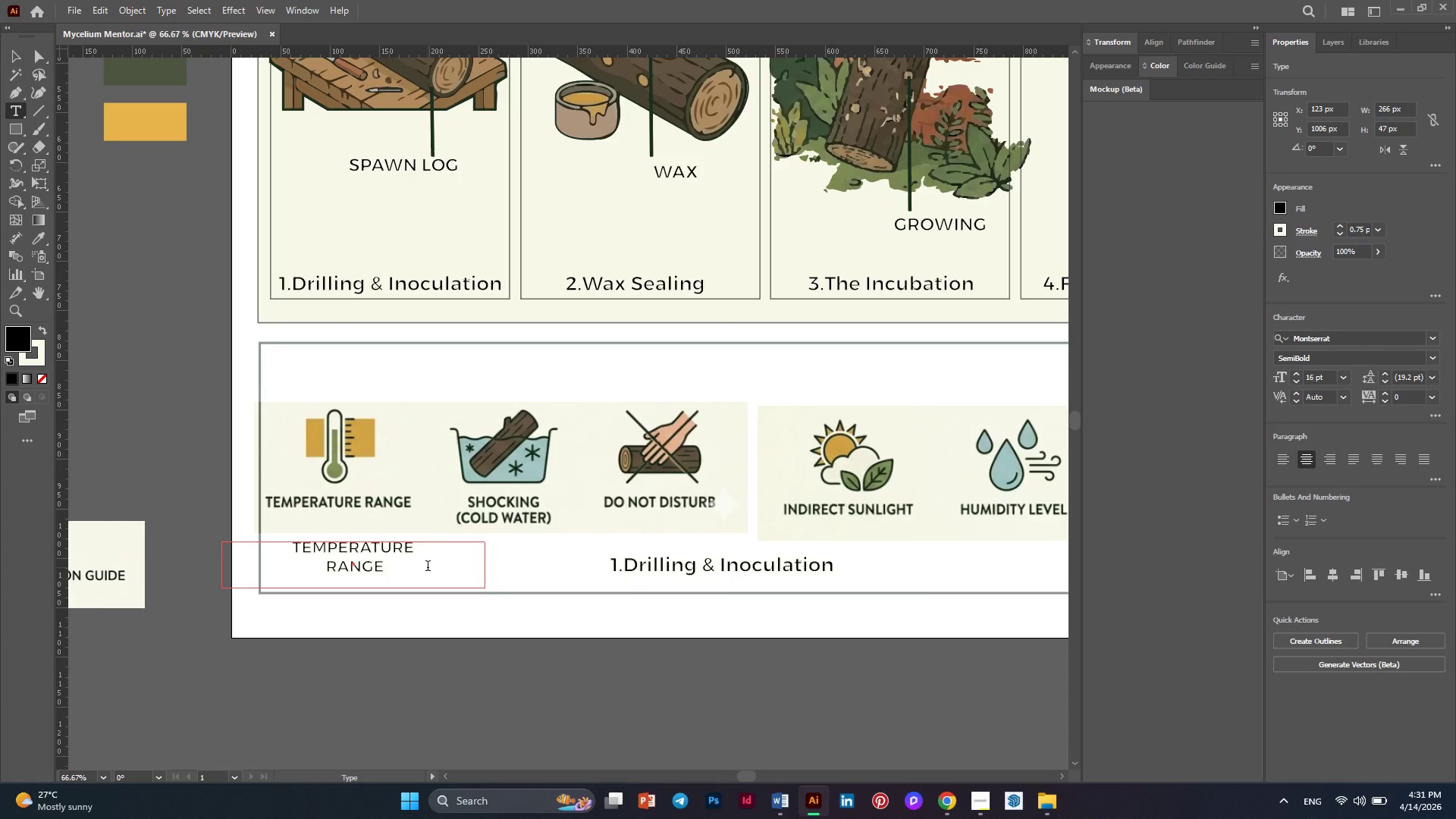 
key(Control+A)
 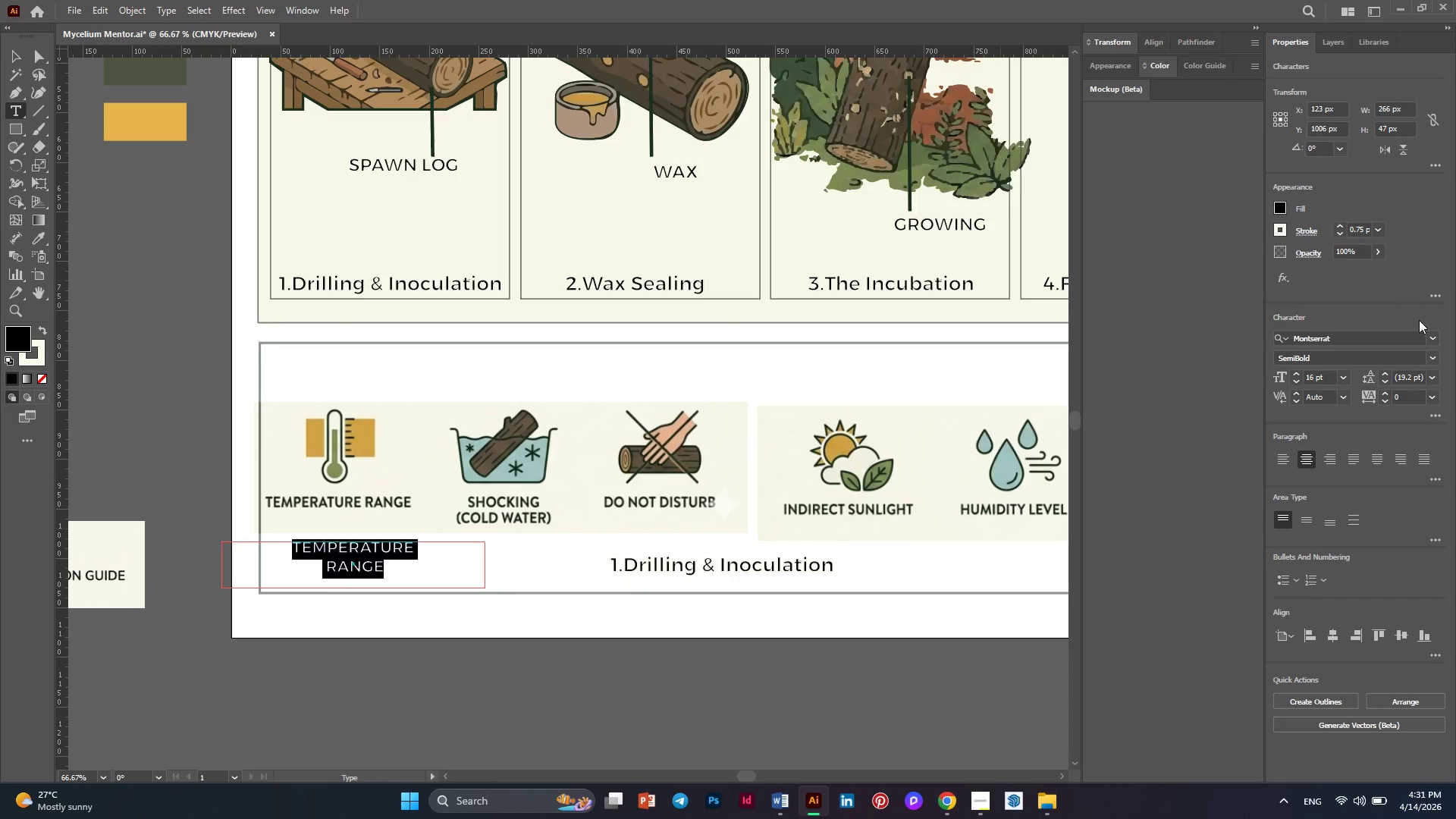 
left_click([1432, 338])
 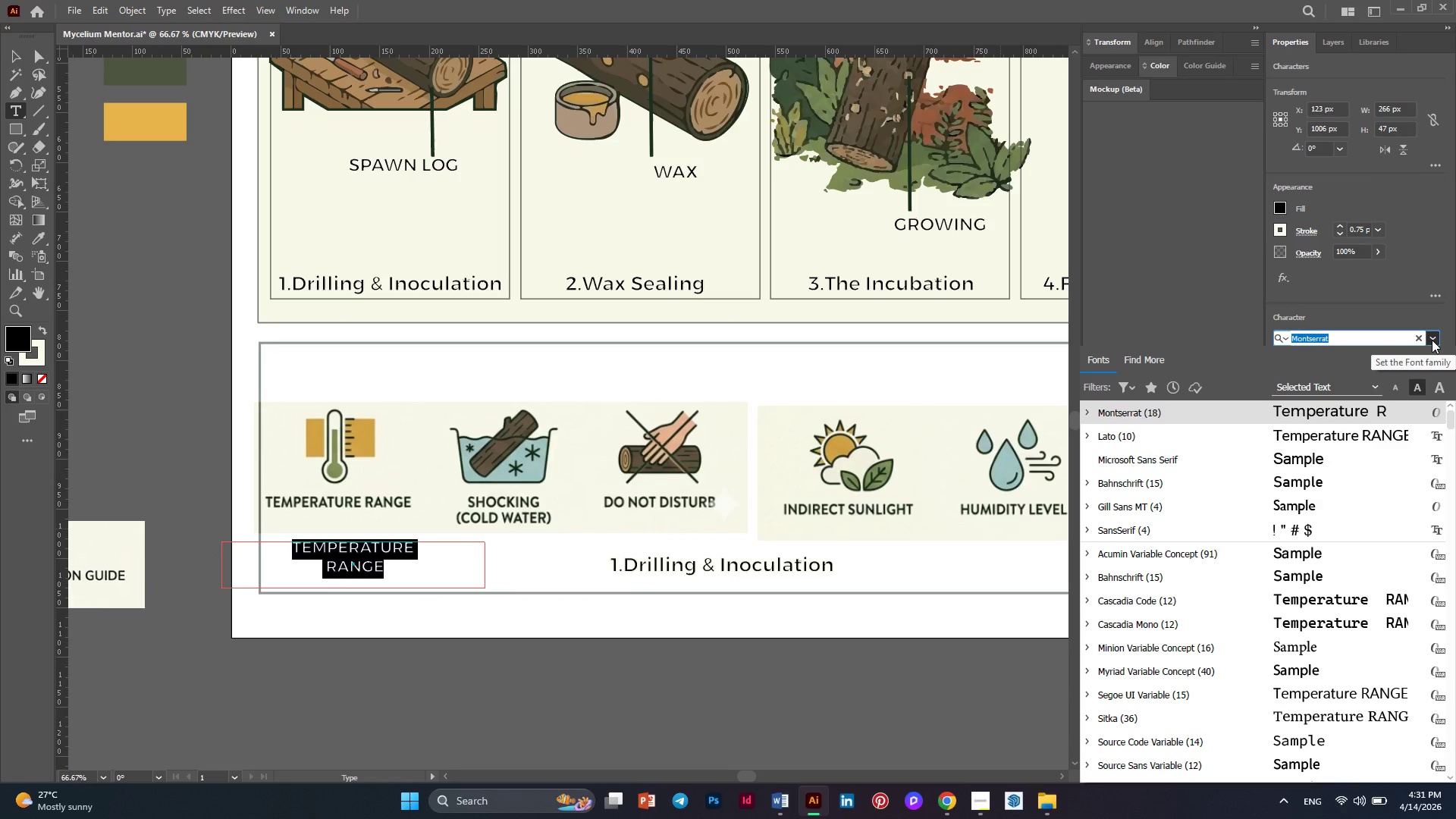 
scroll: coordinate [1394, 435], scroll_direction: up, amount: 3.0
 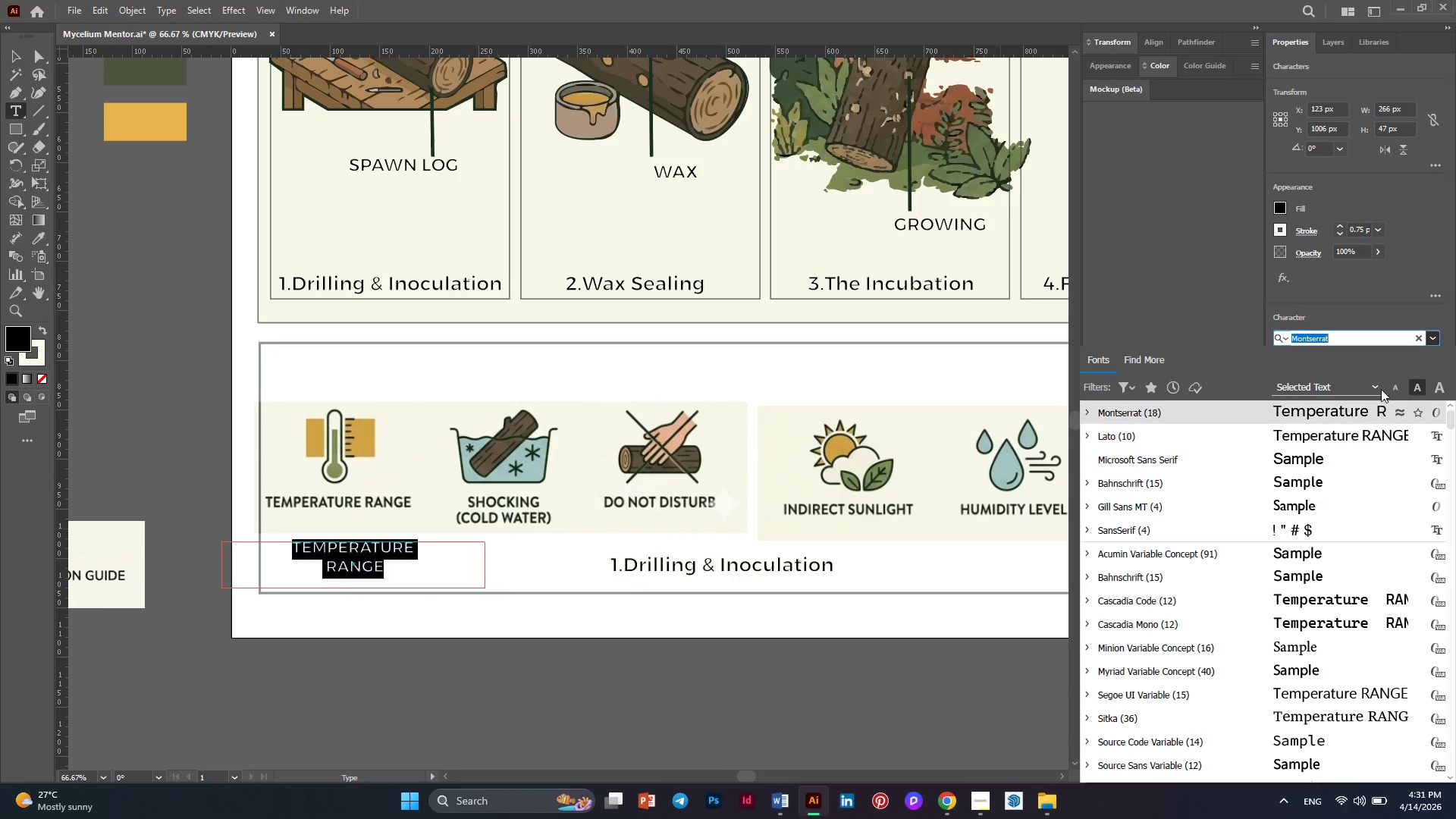 
left_click([1335, 337])
 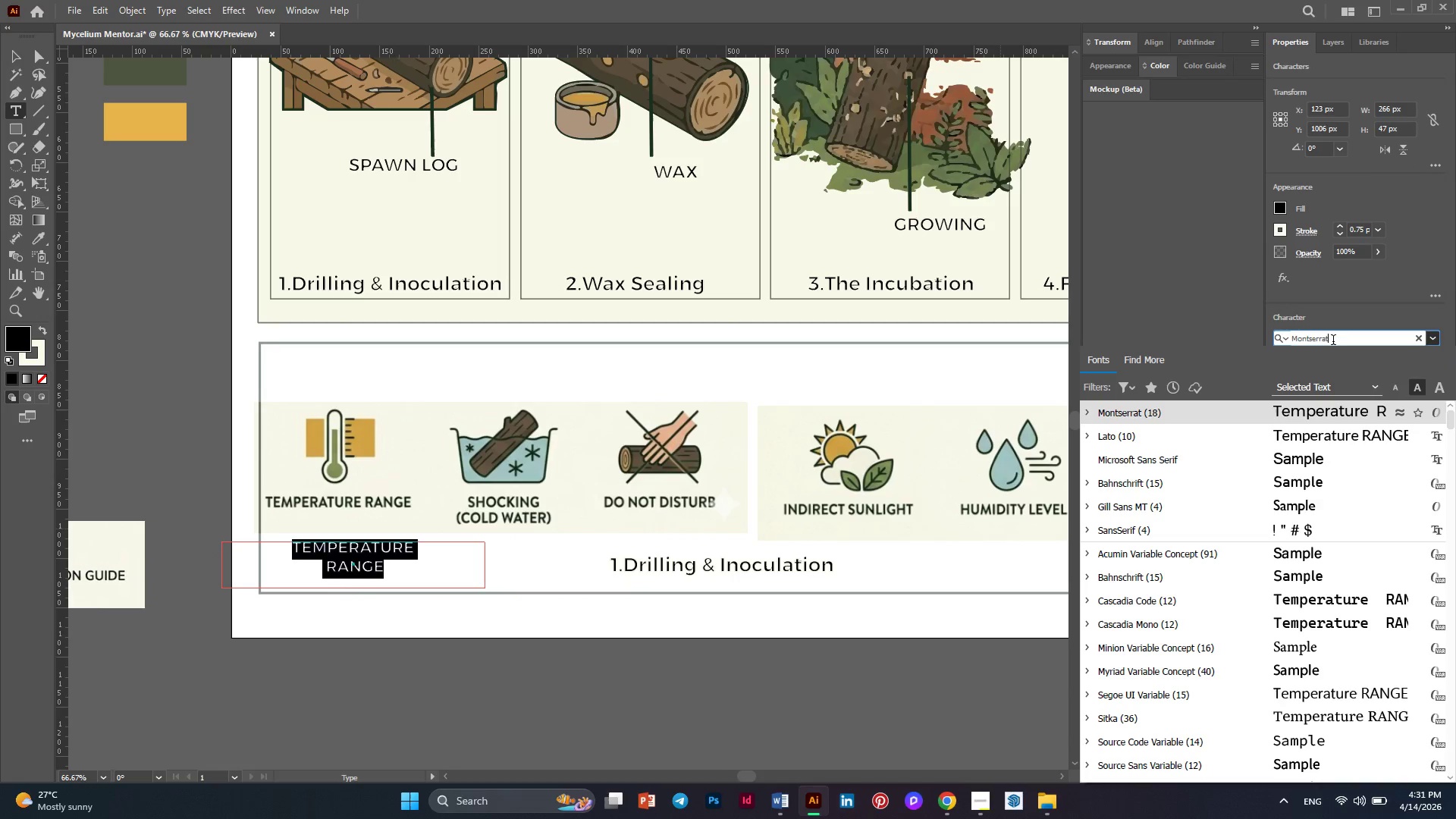 
left_click_drag(start_coordinate=[1333, 341], to_coordinate=[1311, 341])
 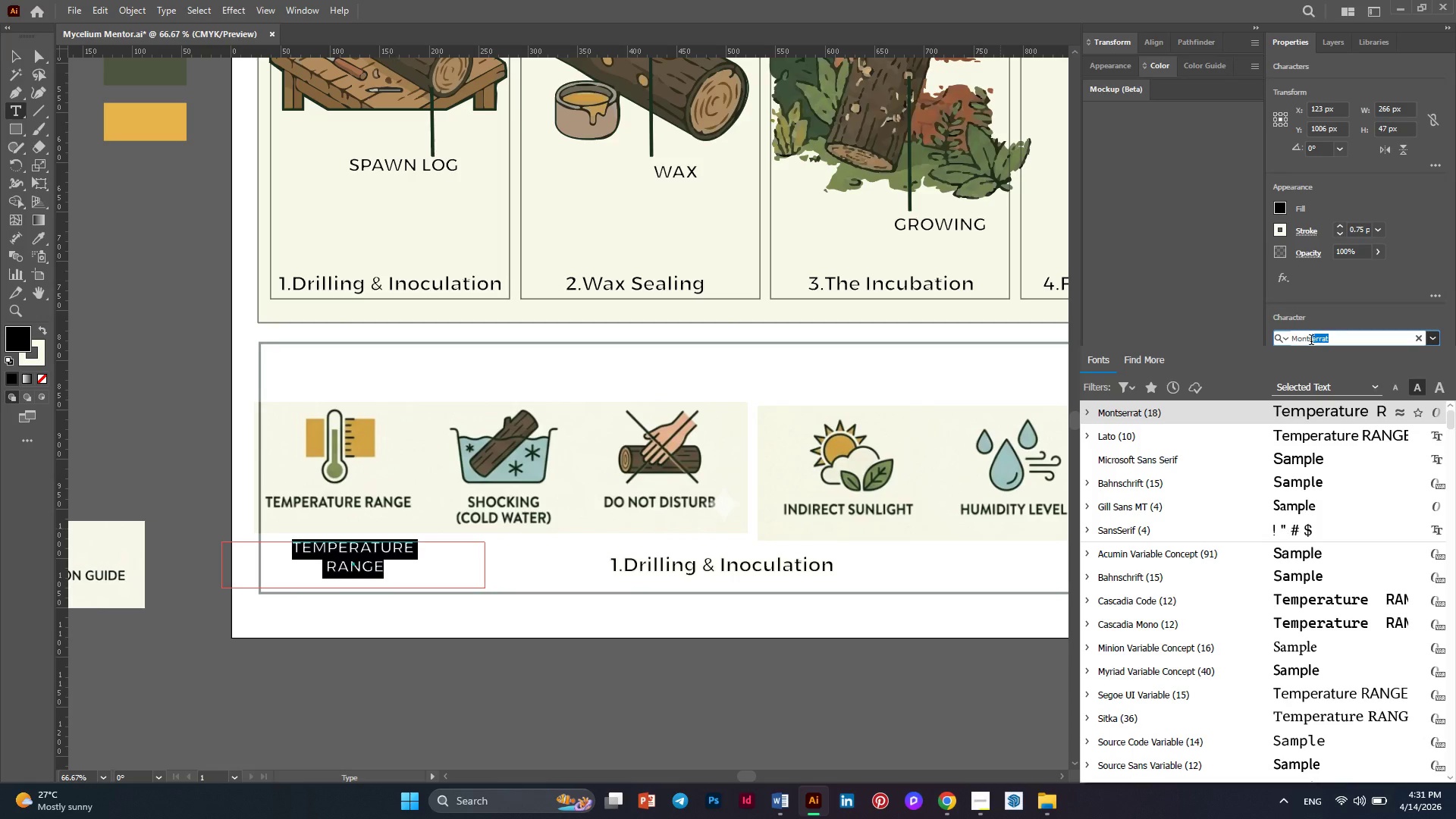 
key(Backspace)
 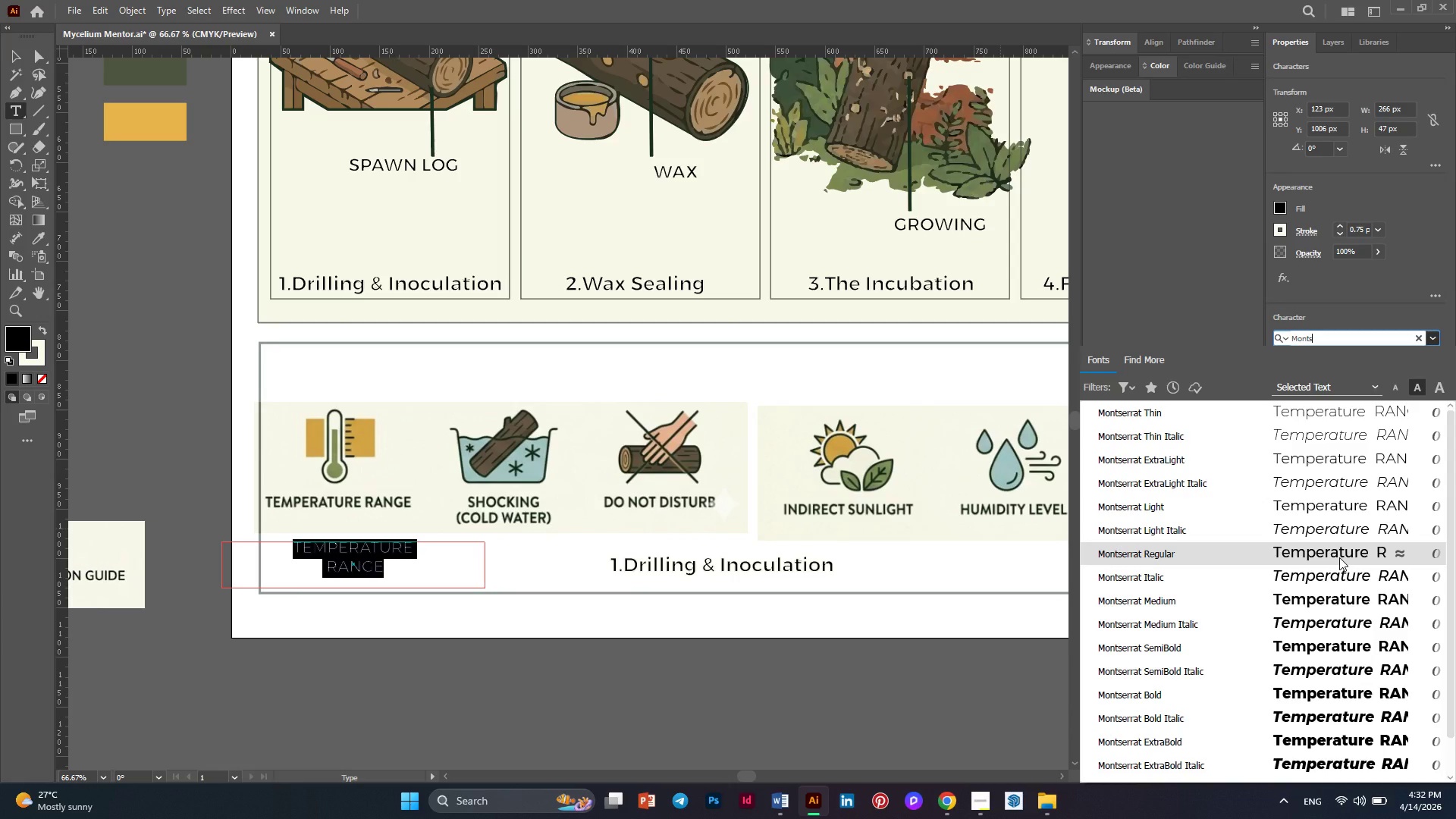 
wait(6.95)
 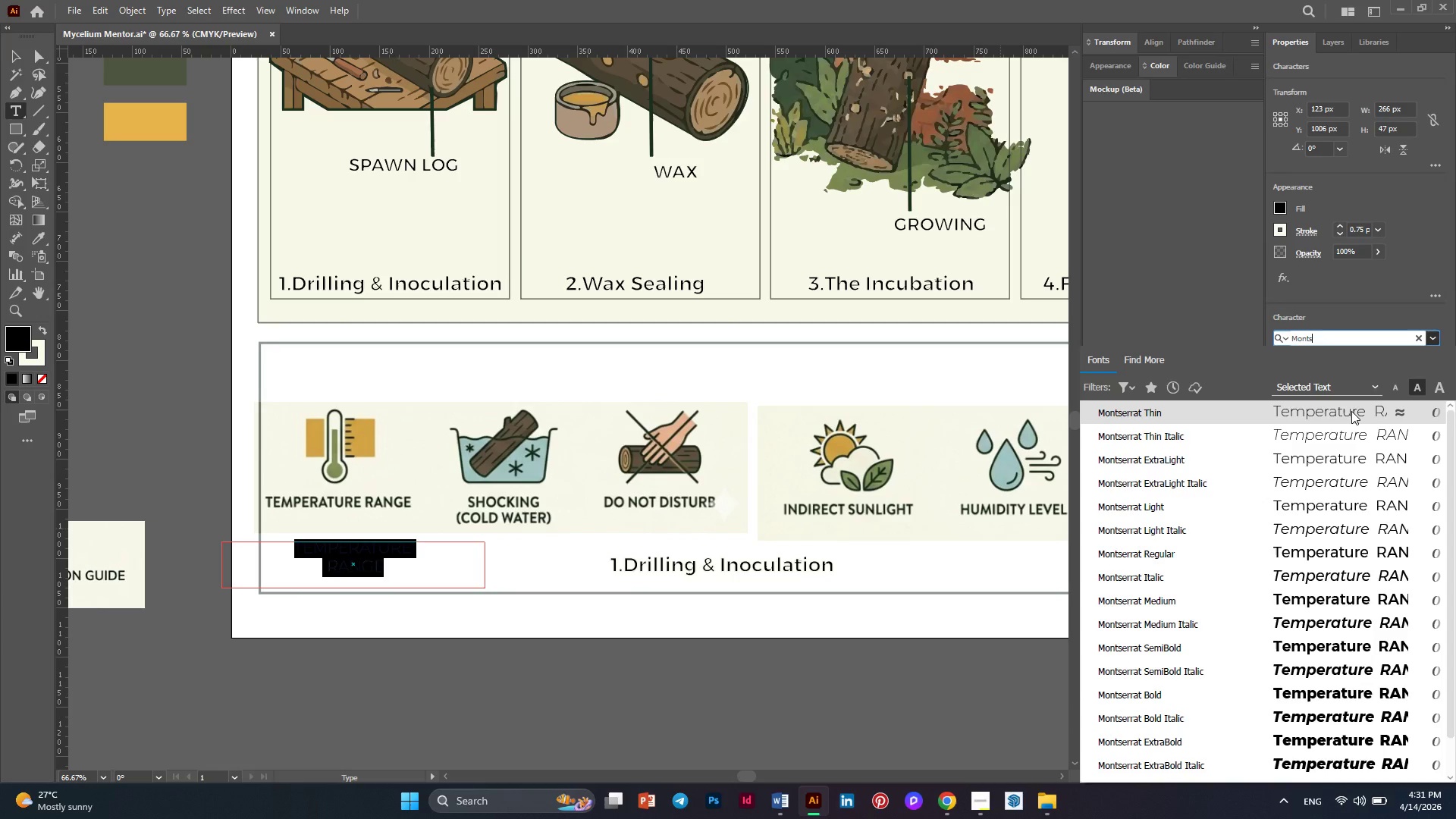 
left_click([1335, 592])
 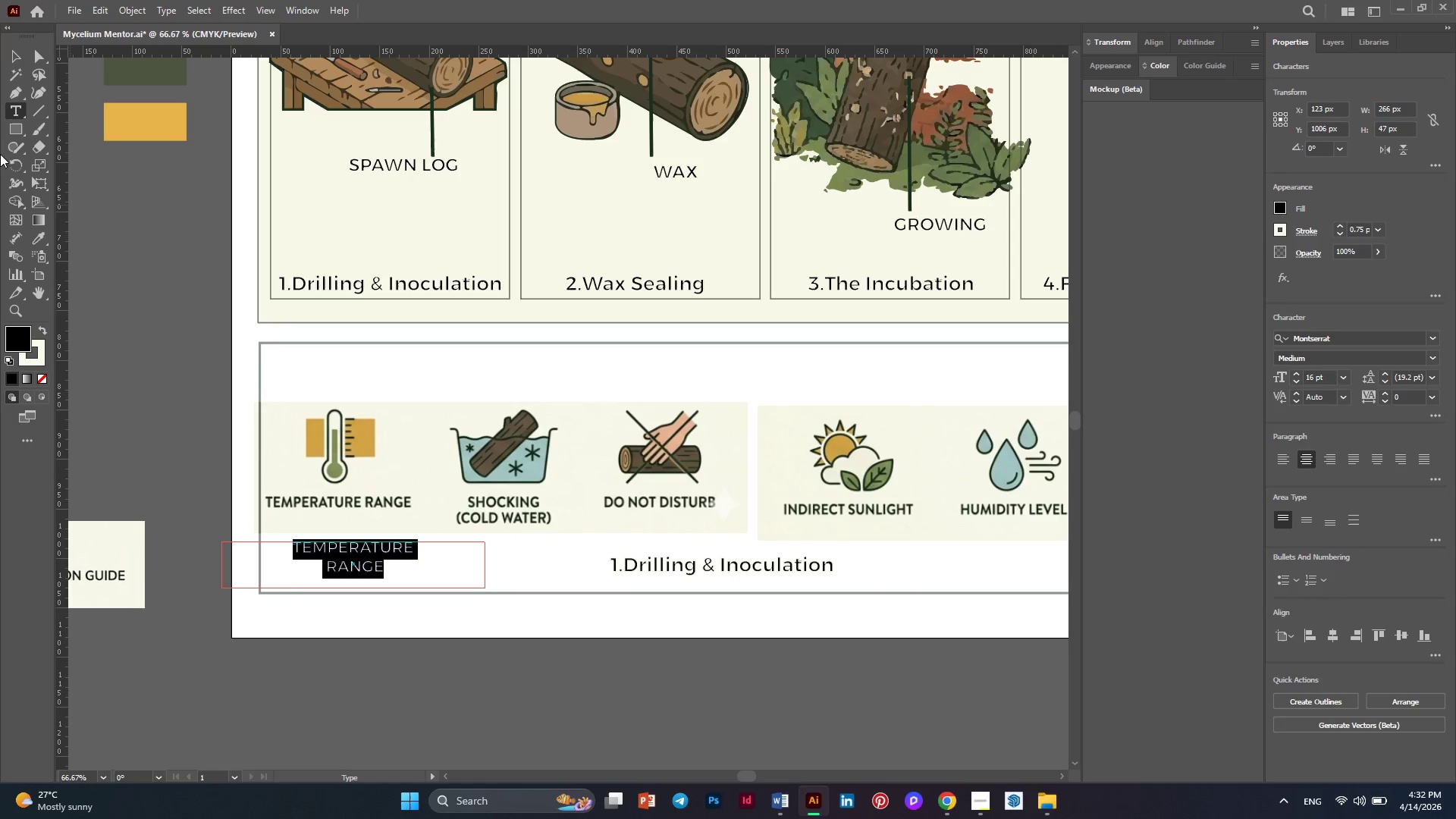 
left_click([19, 64])
 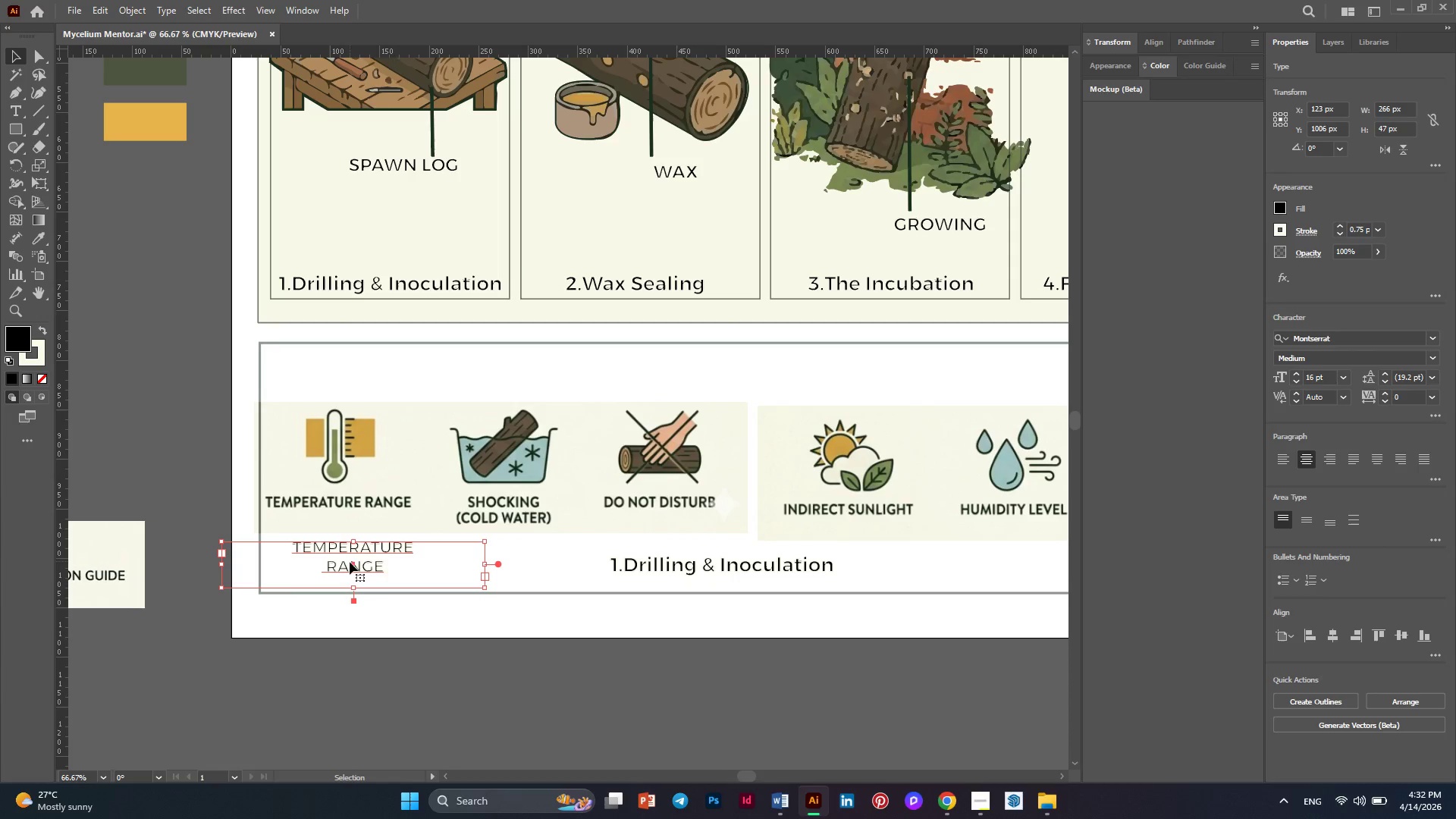 
double_click([348, 562])
 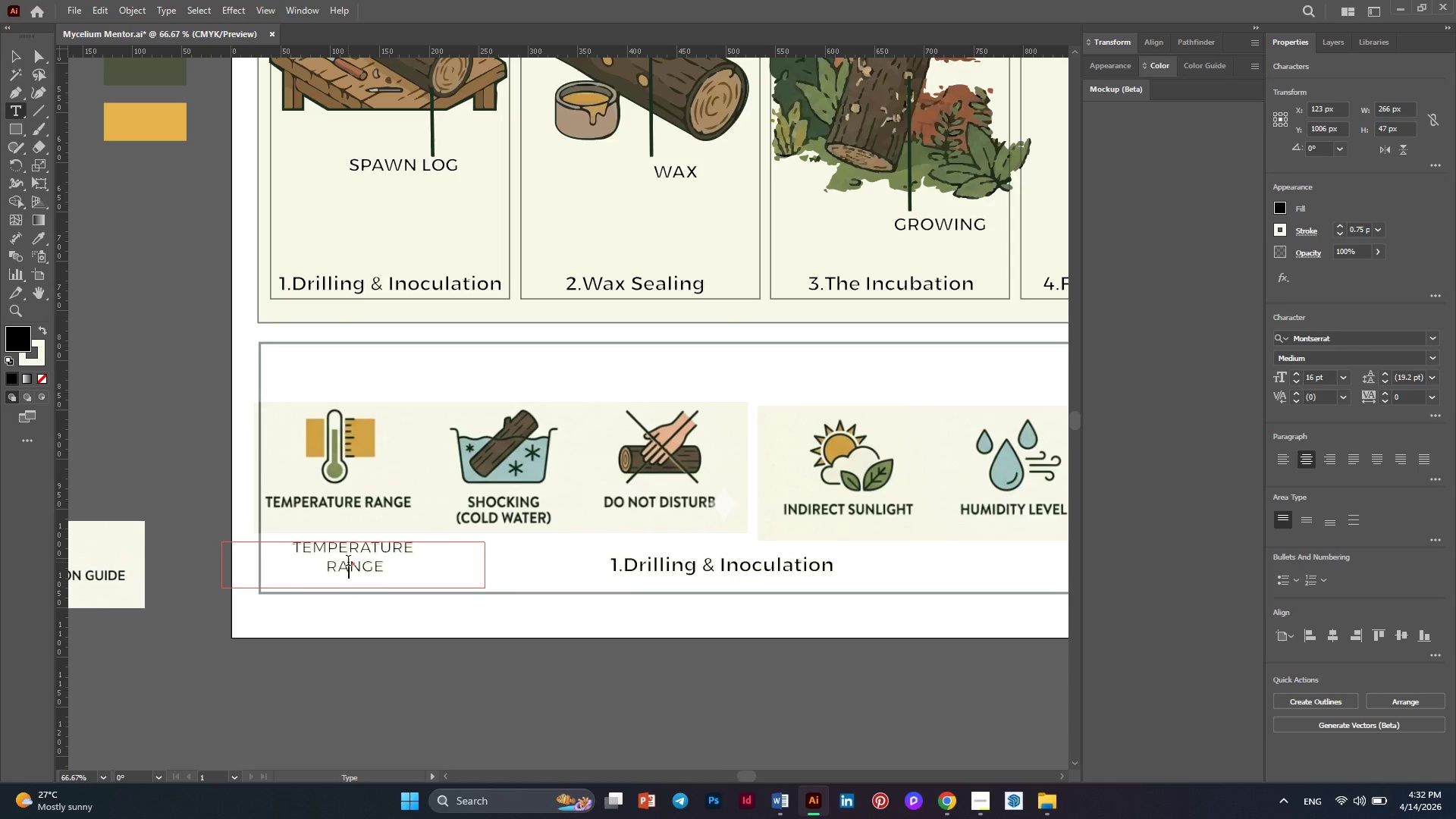 
key(Control+ControlLeft)
 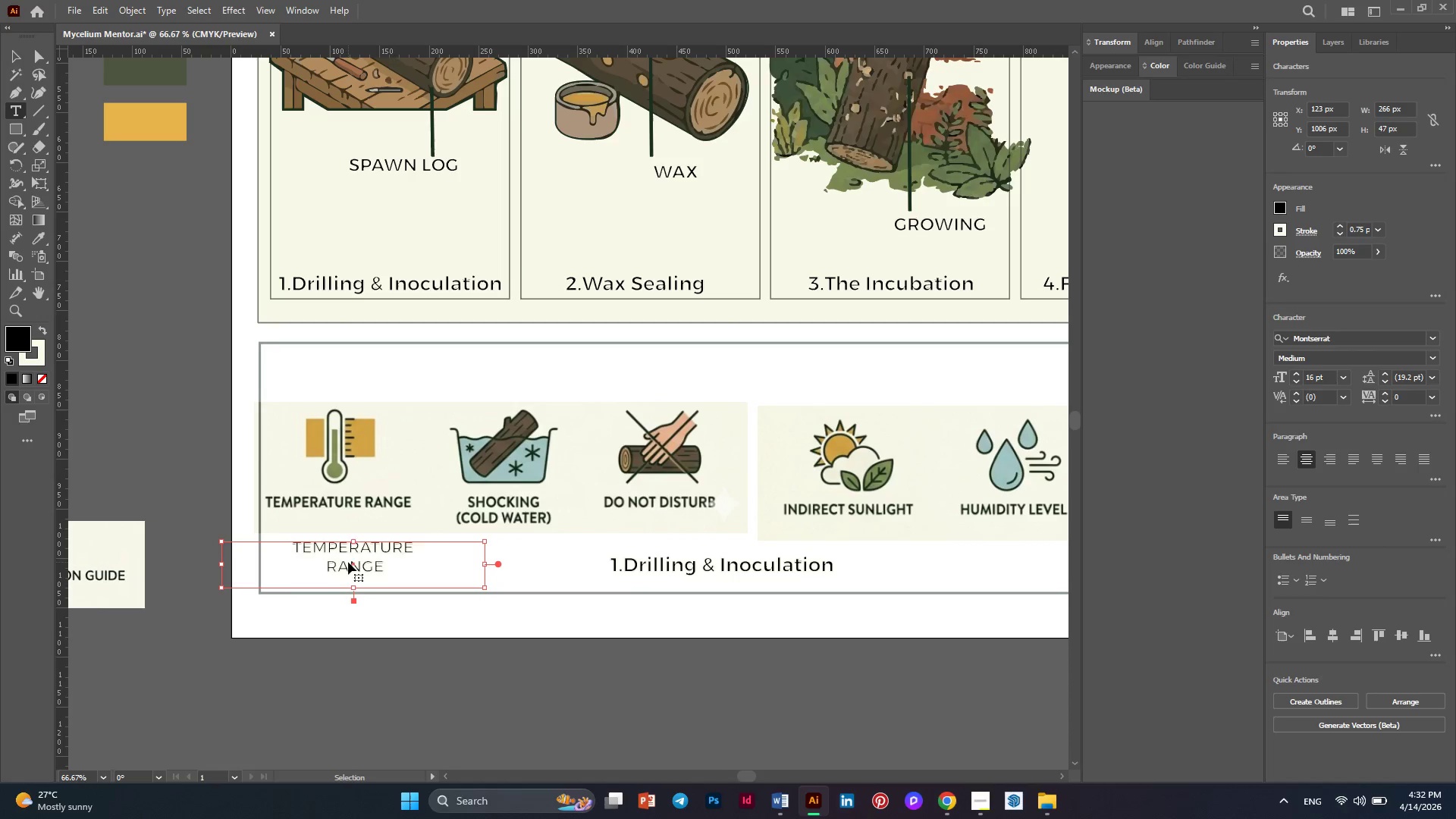 
key(Control+A)
 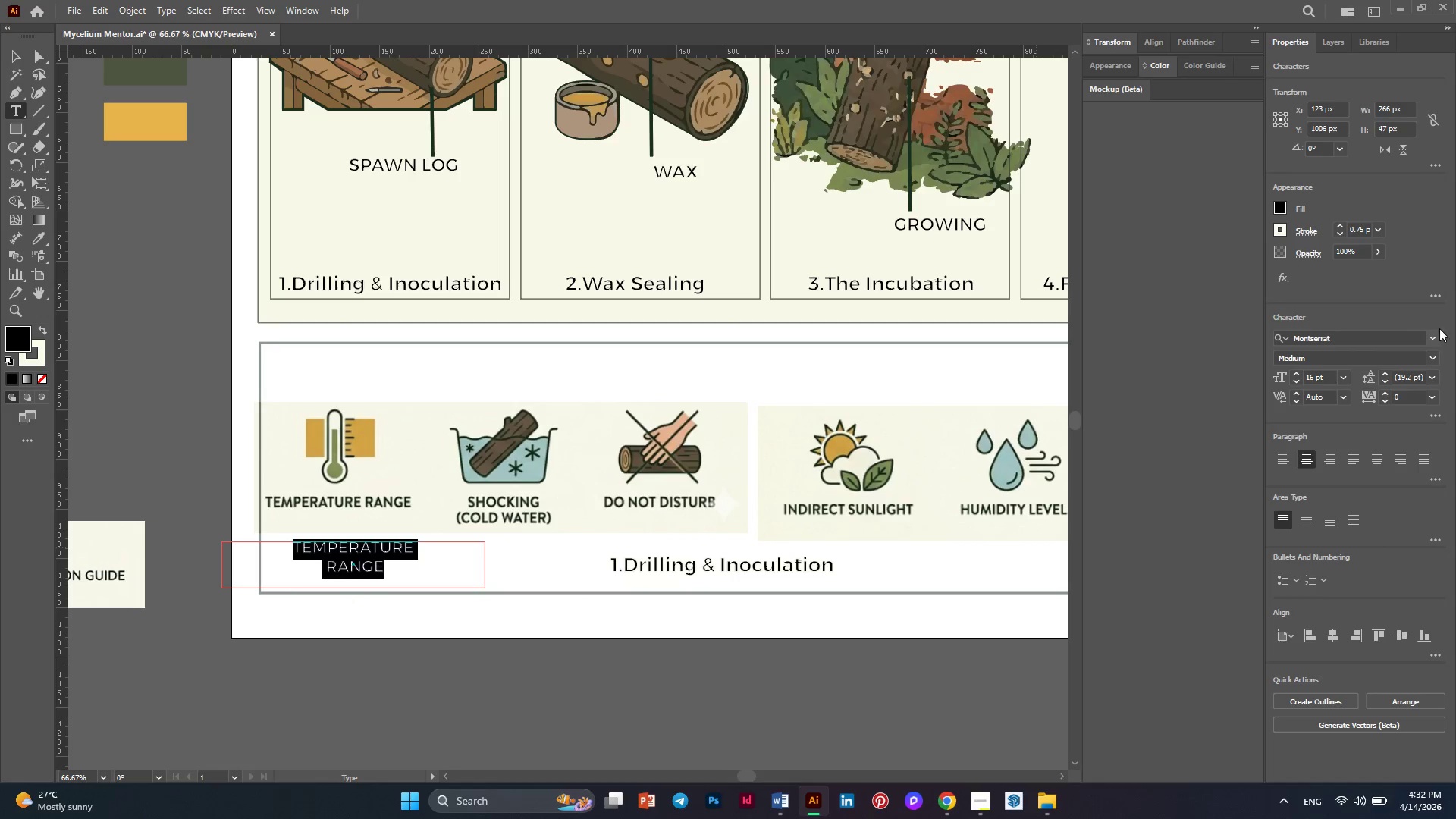 
left_click([1427, 337])
 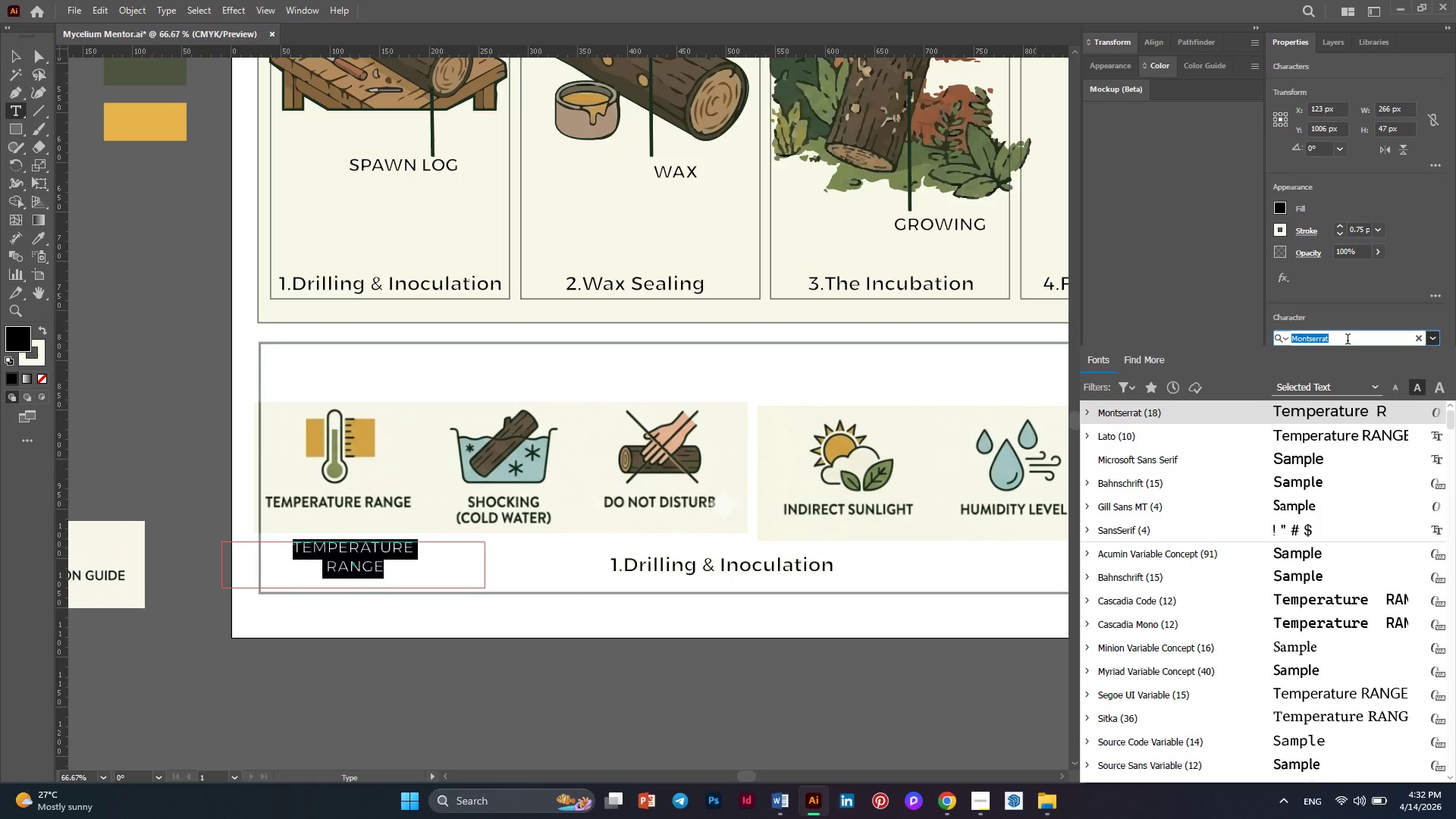 
left_click_drag(start_coordinate=[1348, 337], to_coordinate=[1302, 343])
 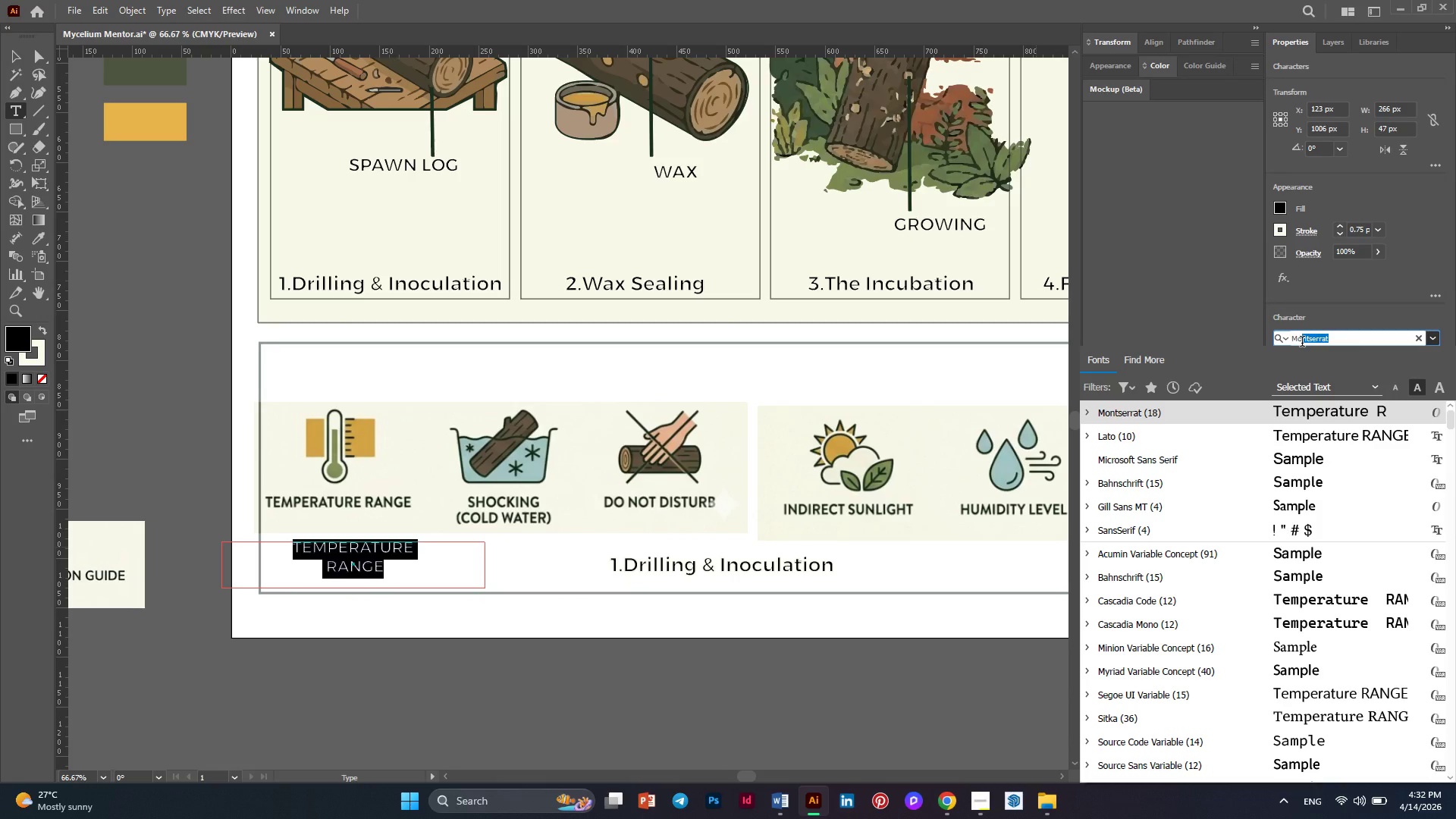 
key(Backspace)
 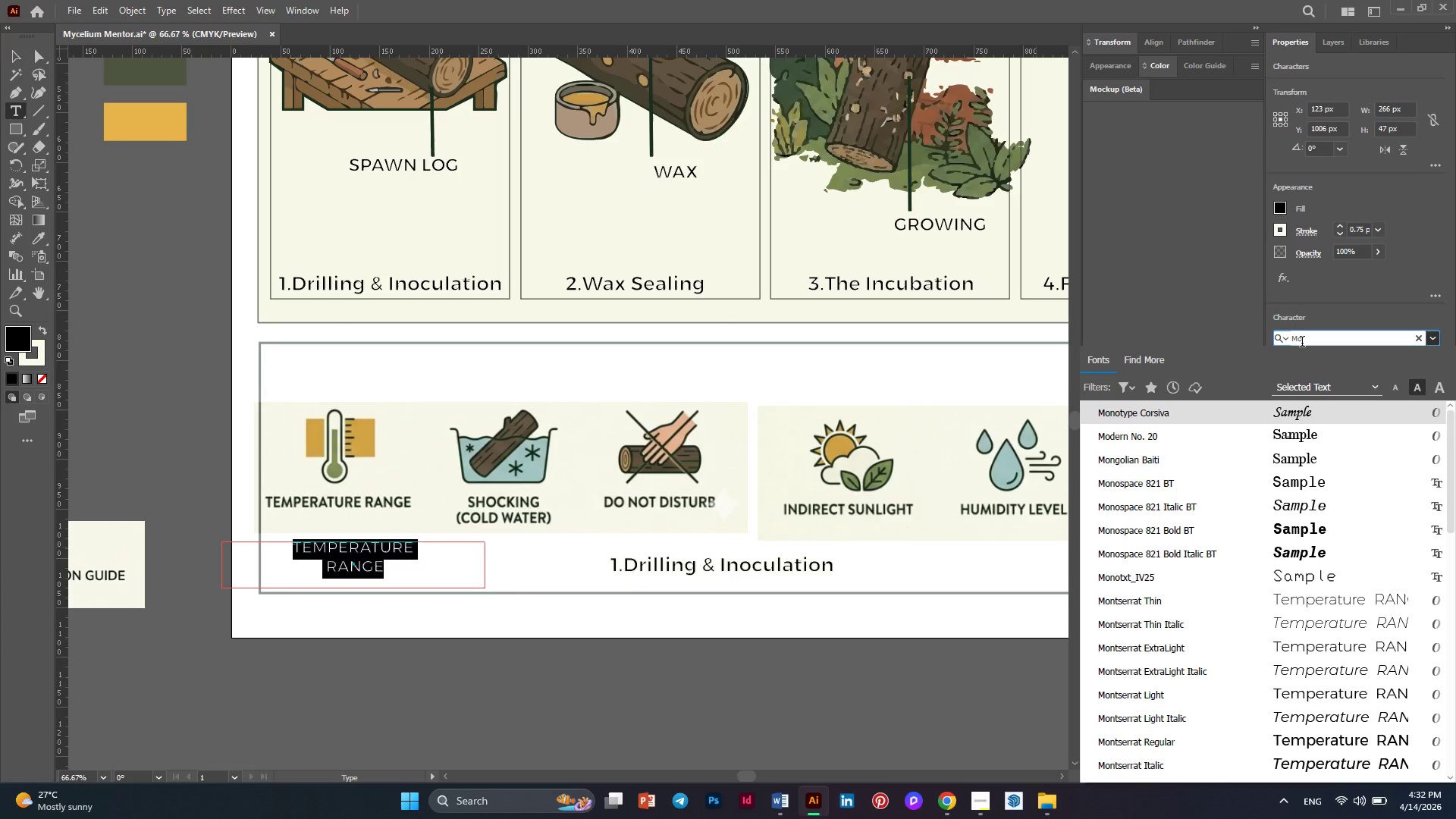 
key(N)
 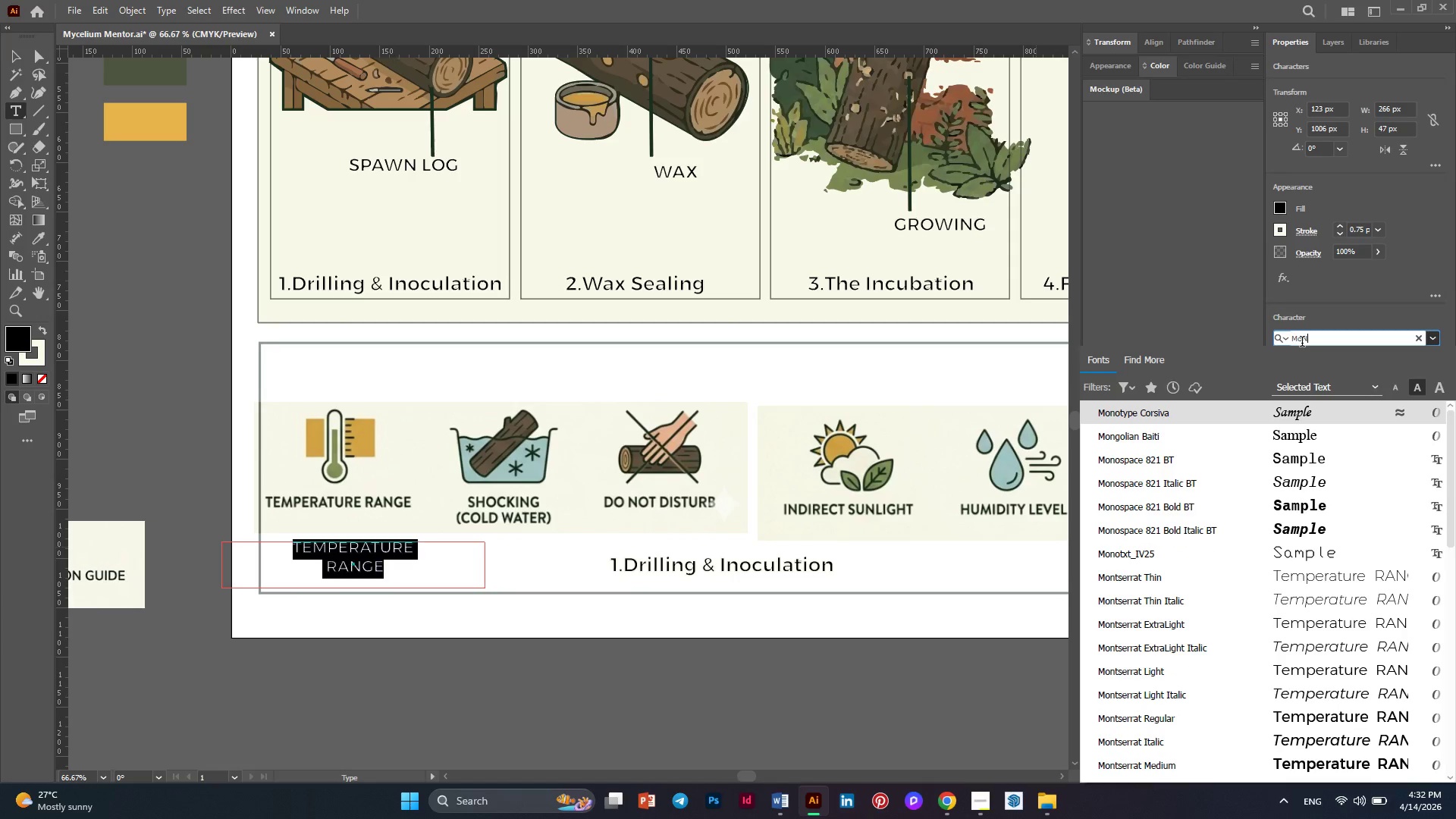 
wait(5.67)
 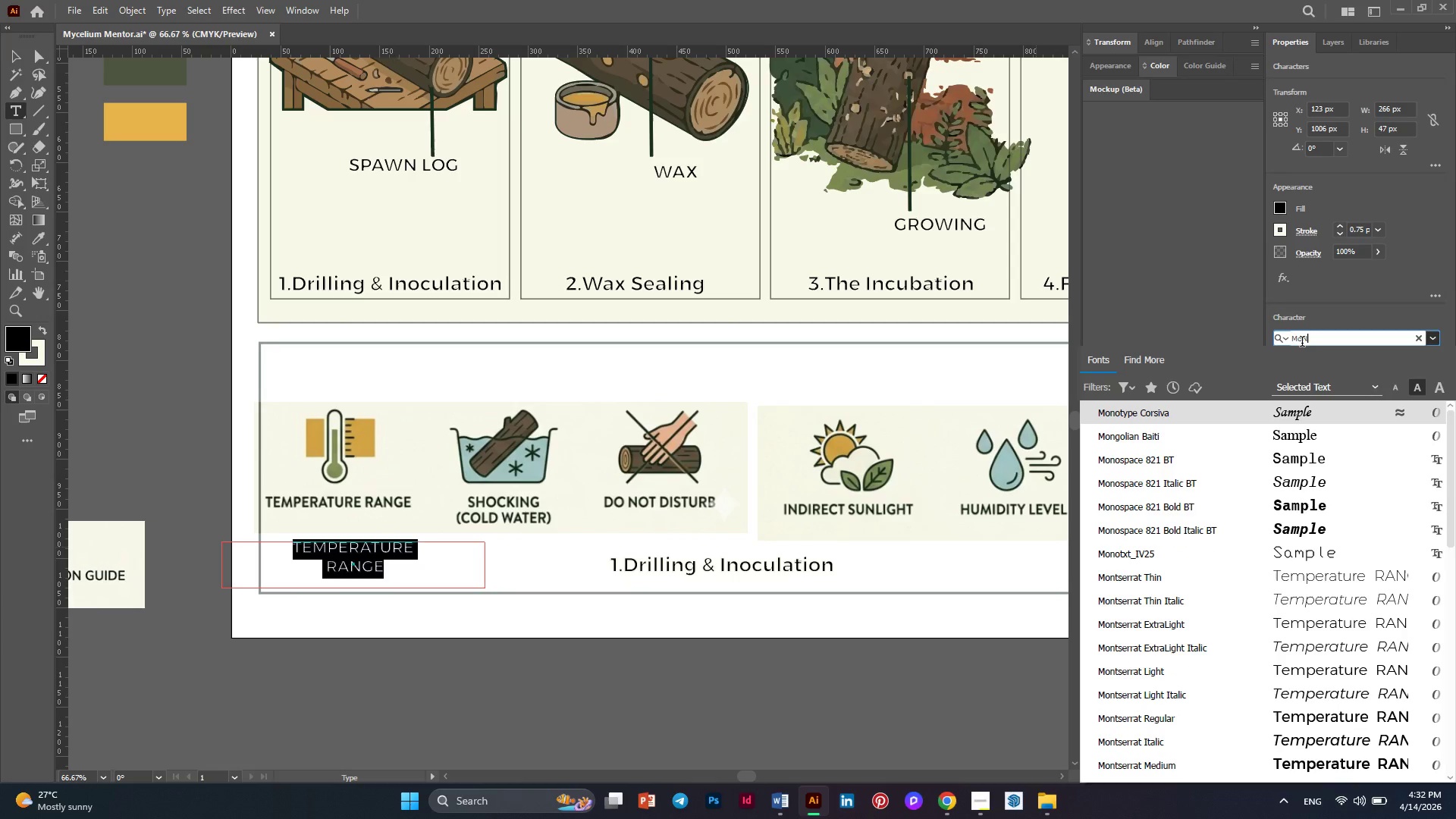 
type(SERA)
 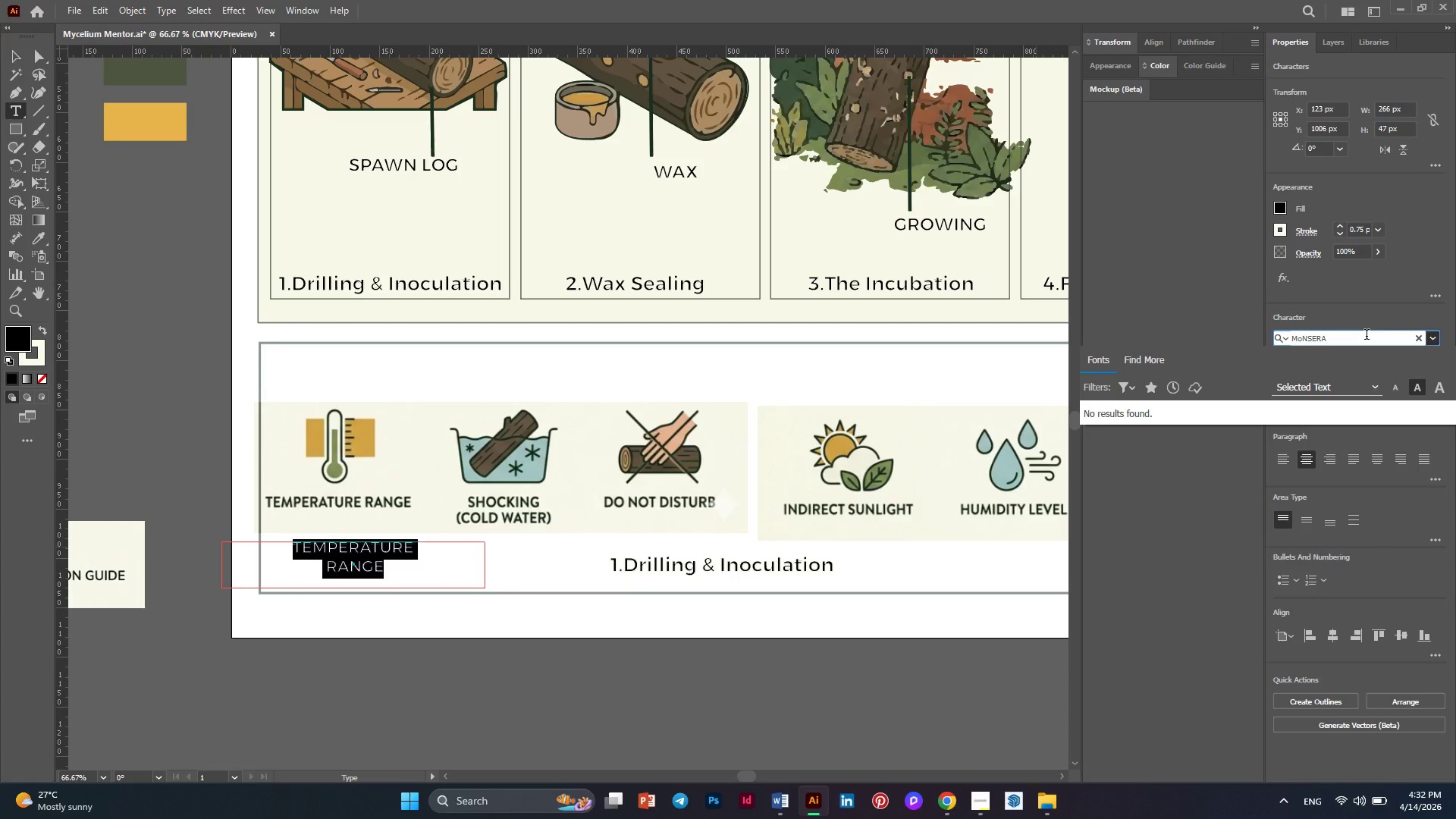 
key(Backspace)
key(Backspace)
key(Backspace)
key(Backspace)
key(Backspace)
type(NSE)
key(Backspace)
key(Backspace)
 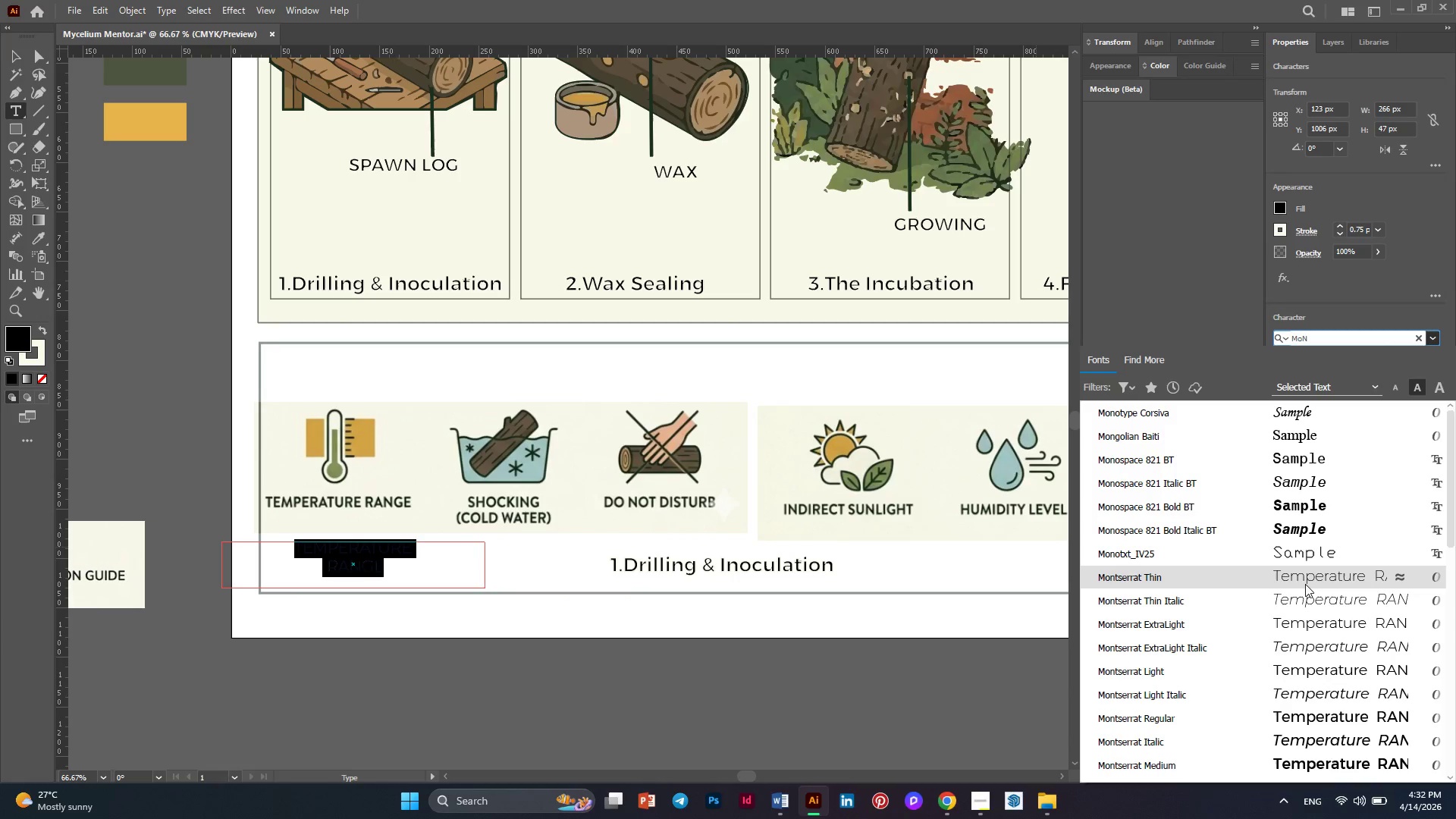 
scroll: coordinate [1306, 585], scroll_direction: down, amount: 1.0
 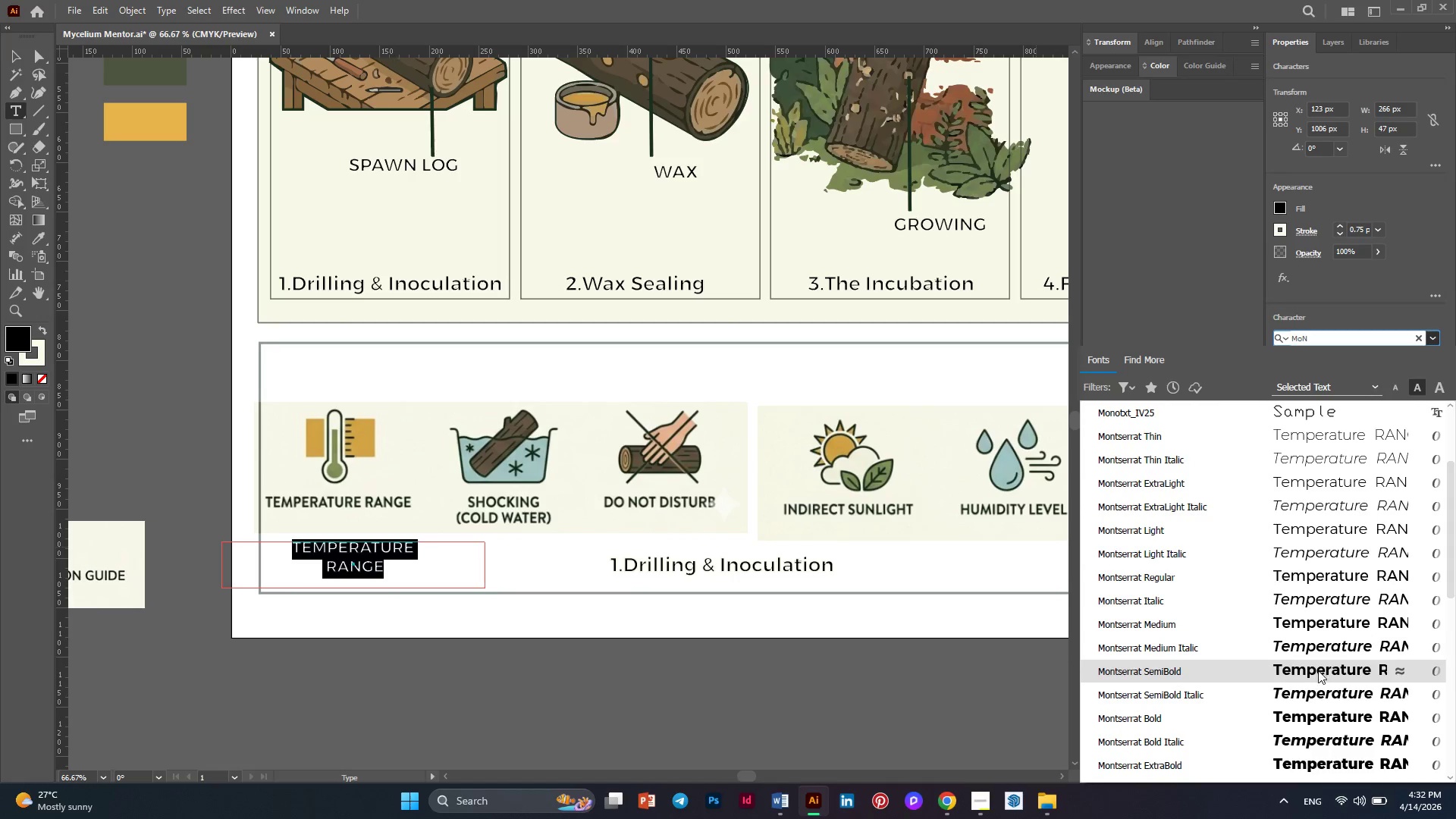 
left_click([1313, 673])
 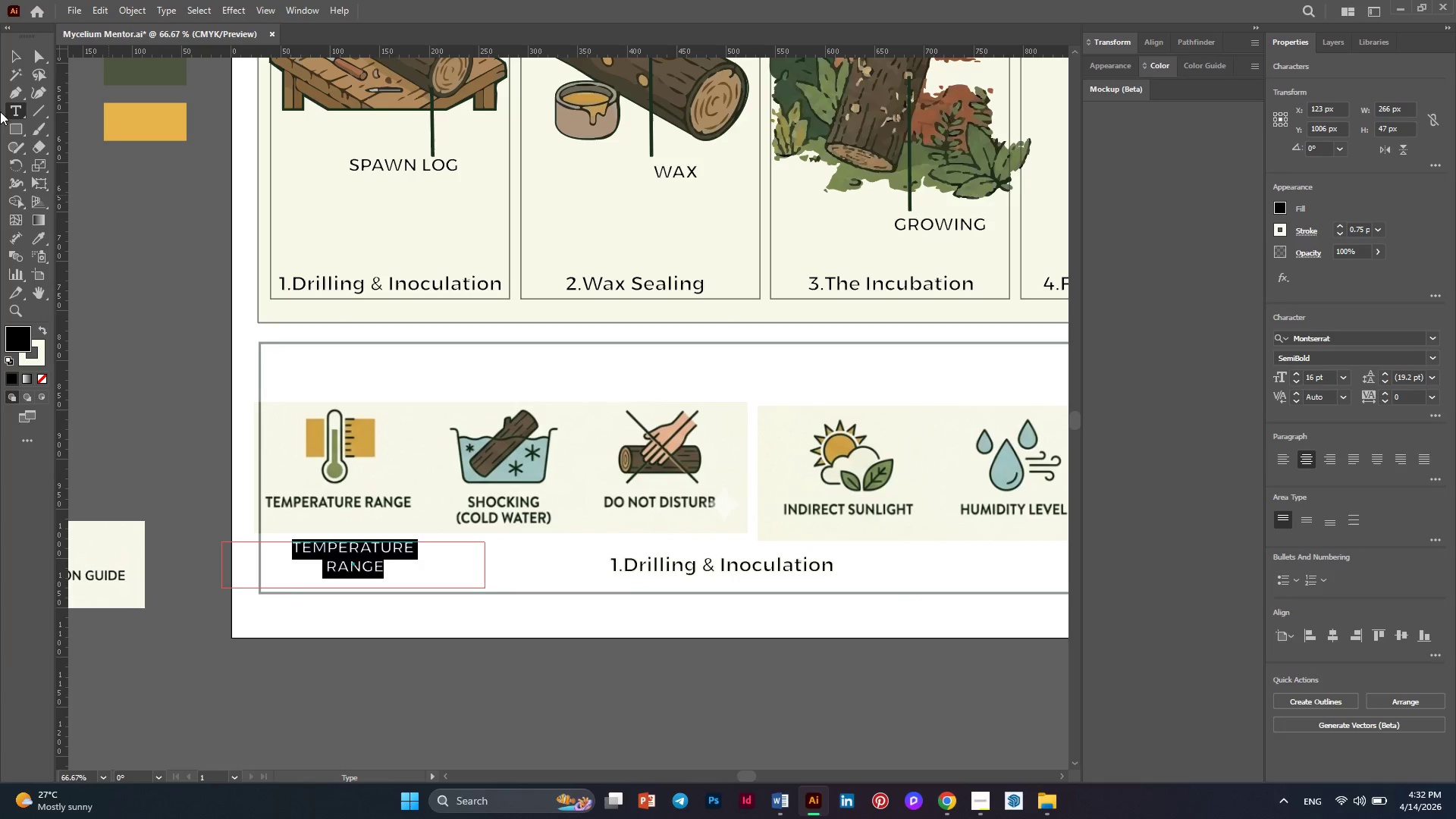 
left_click([10, 59])
 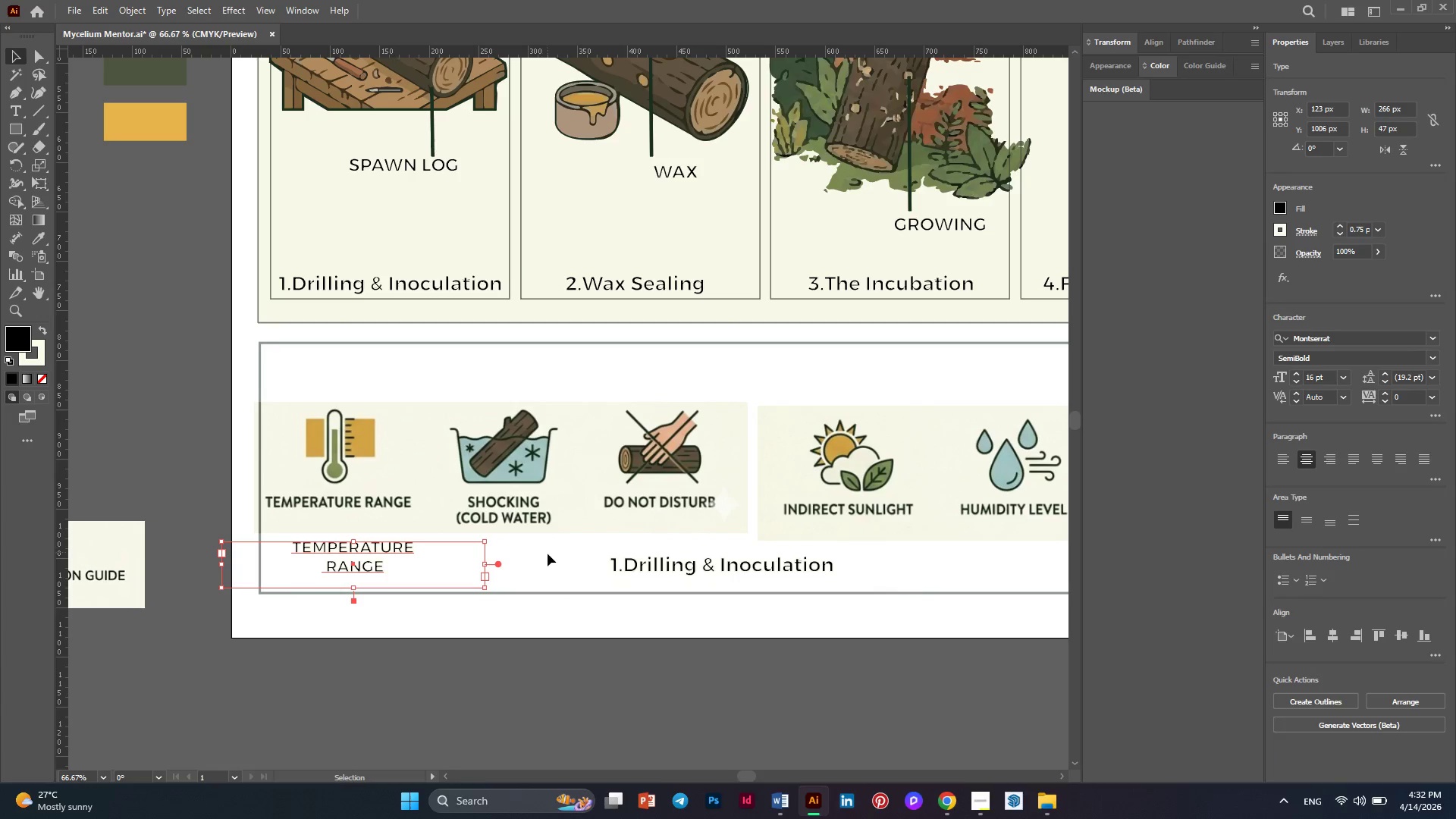 
left_click([551, 558])
 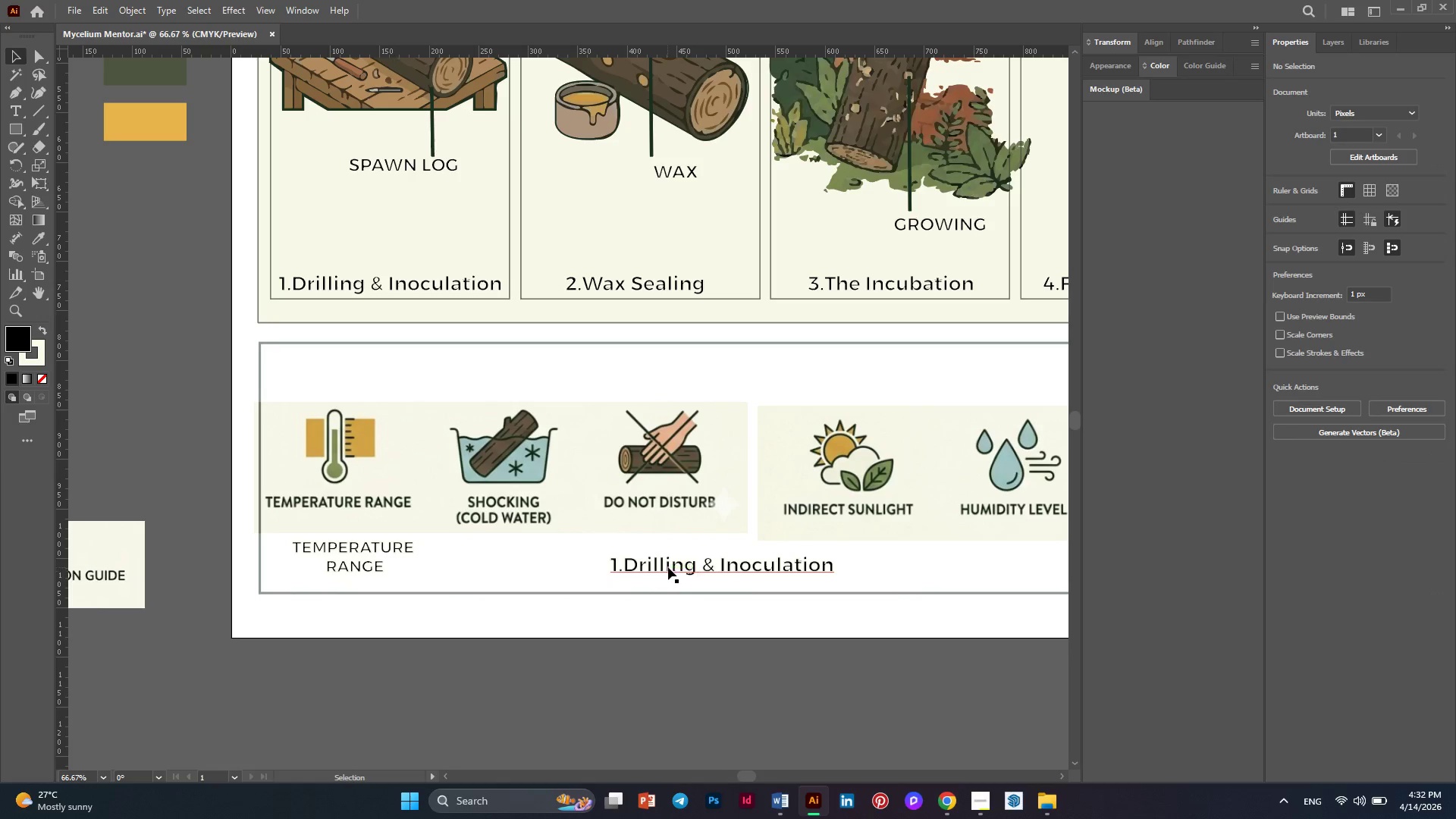 
left_click_drag(start_coordinate=[668, 567], to_coordinate=[690, 567])
 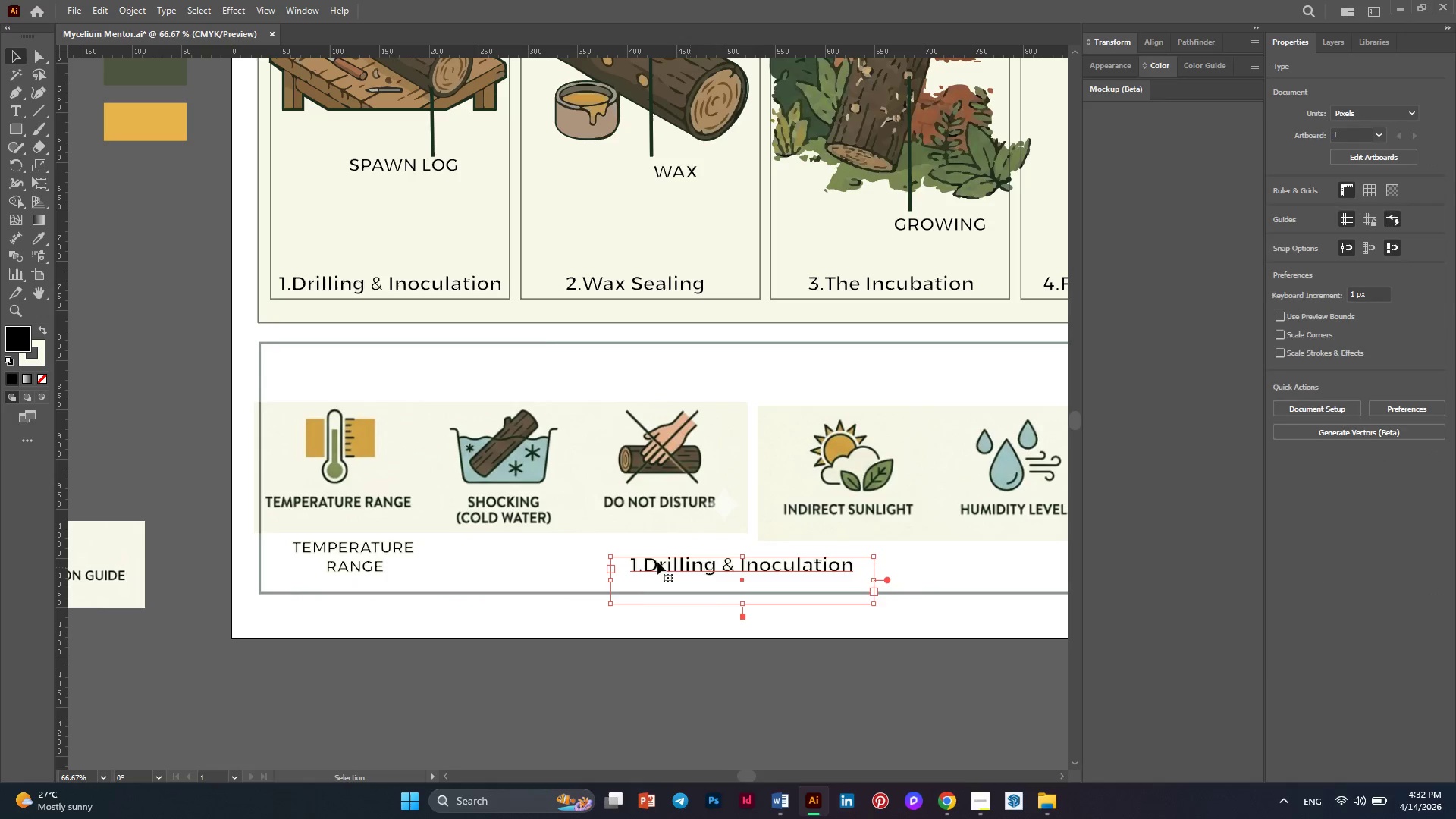 
double_click([666, 563])
 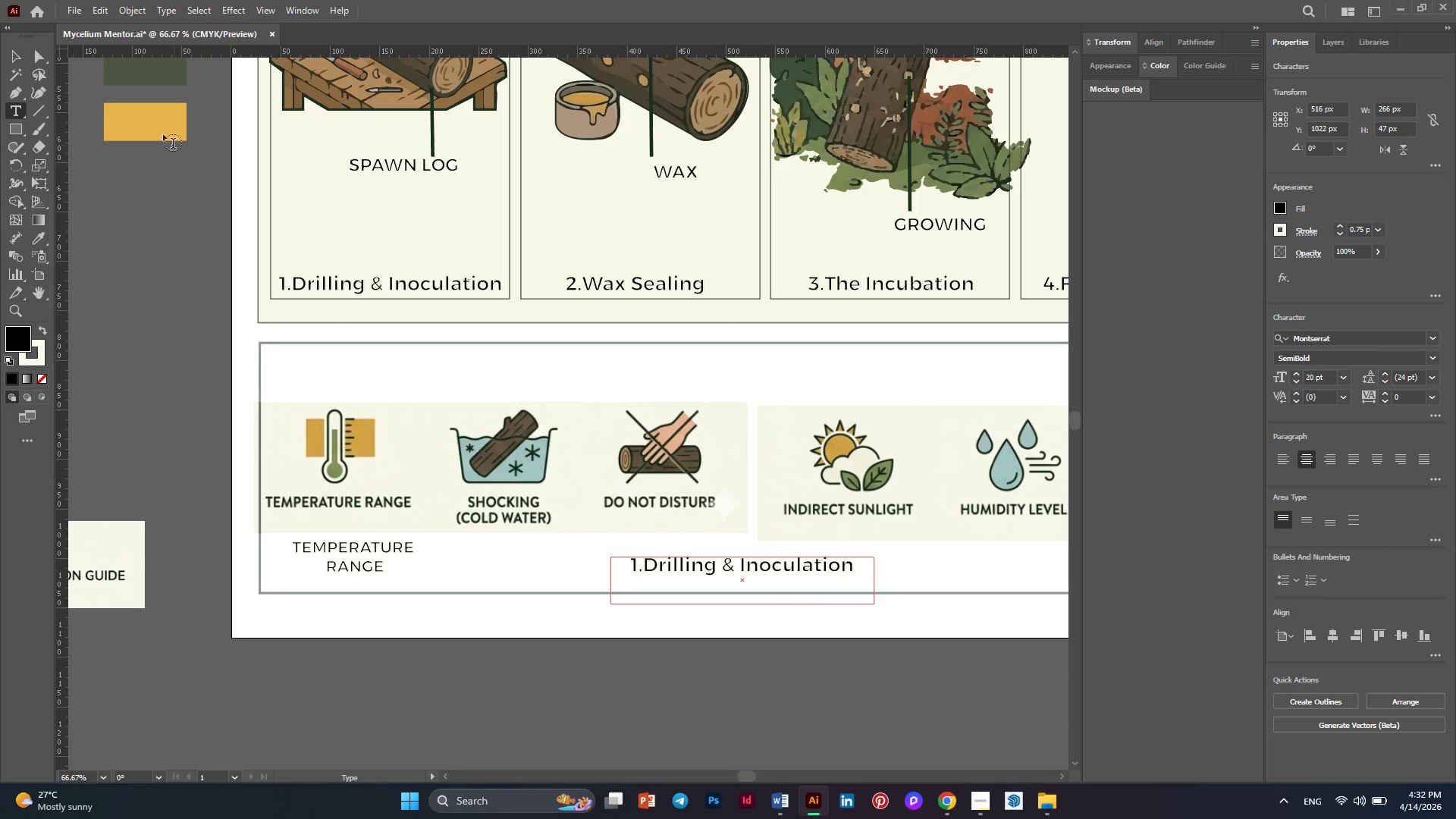 
left_click([16, 56])
 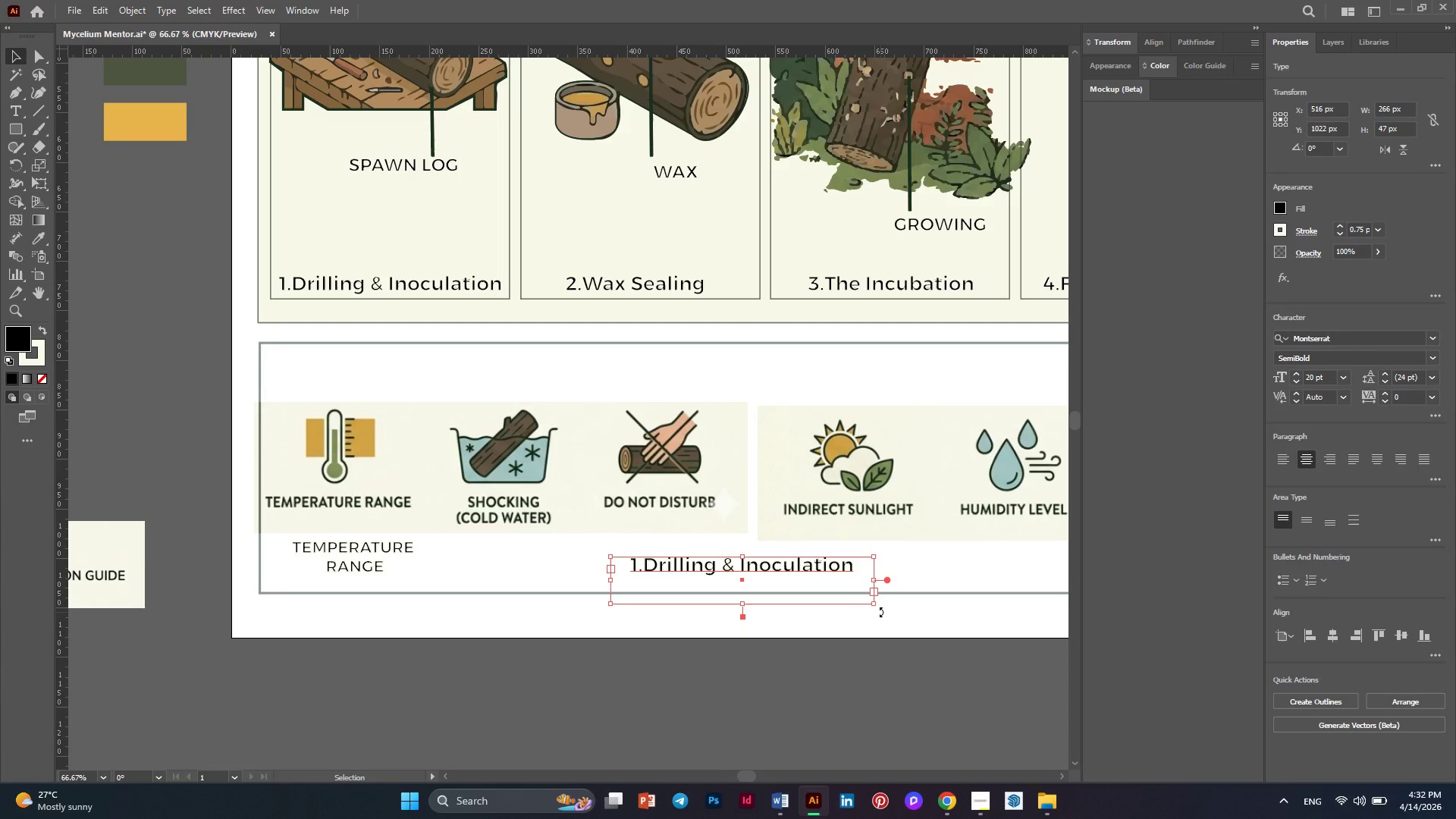 
key(Delete)
 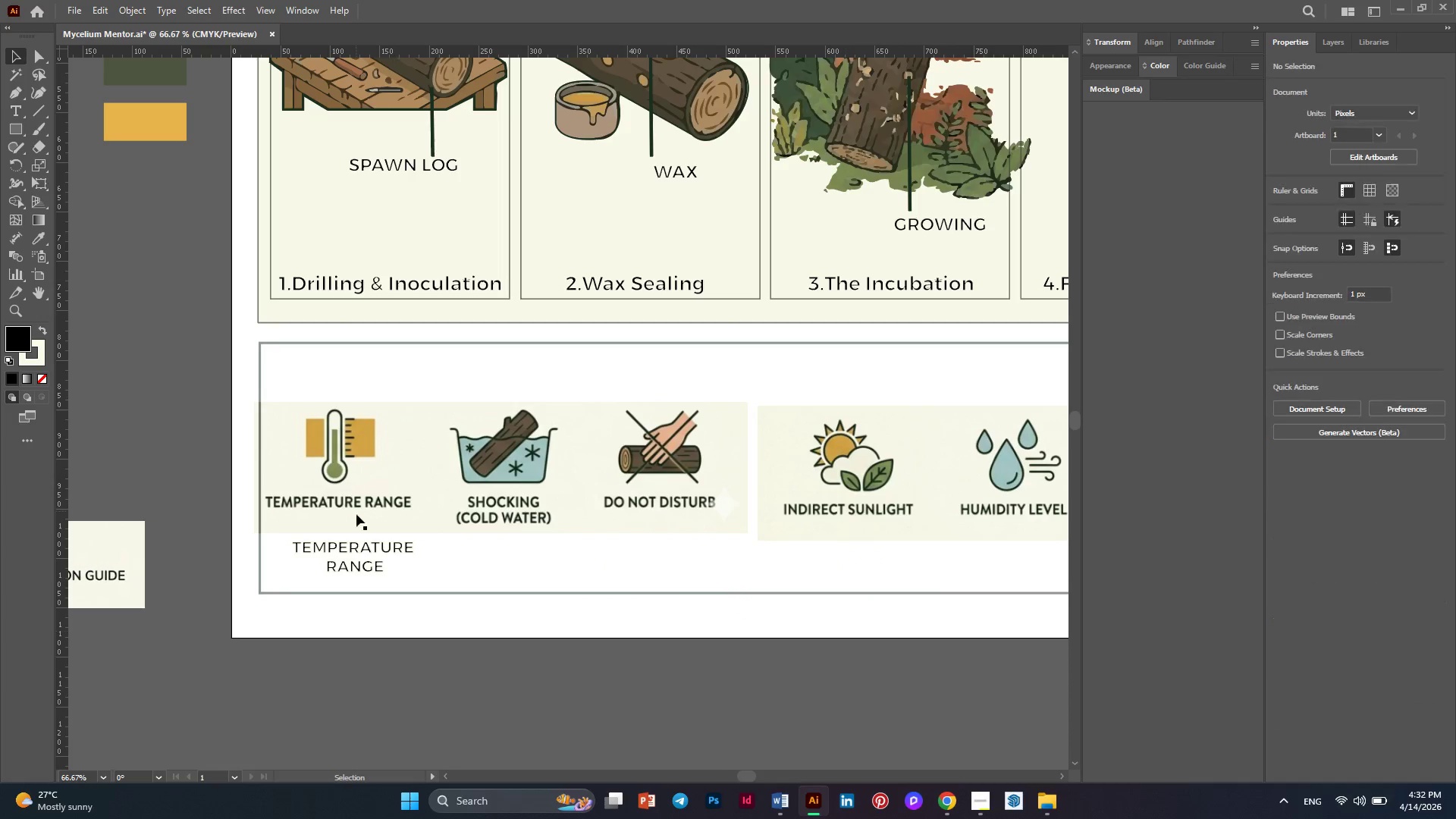 
left_click([369, 551])
 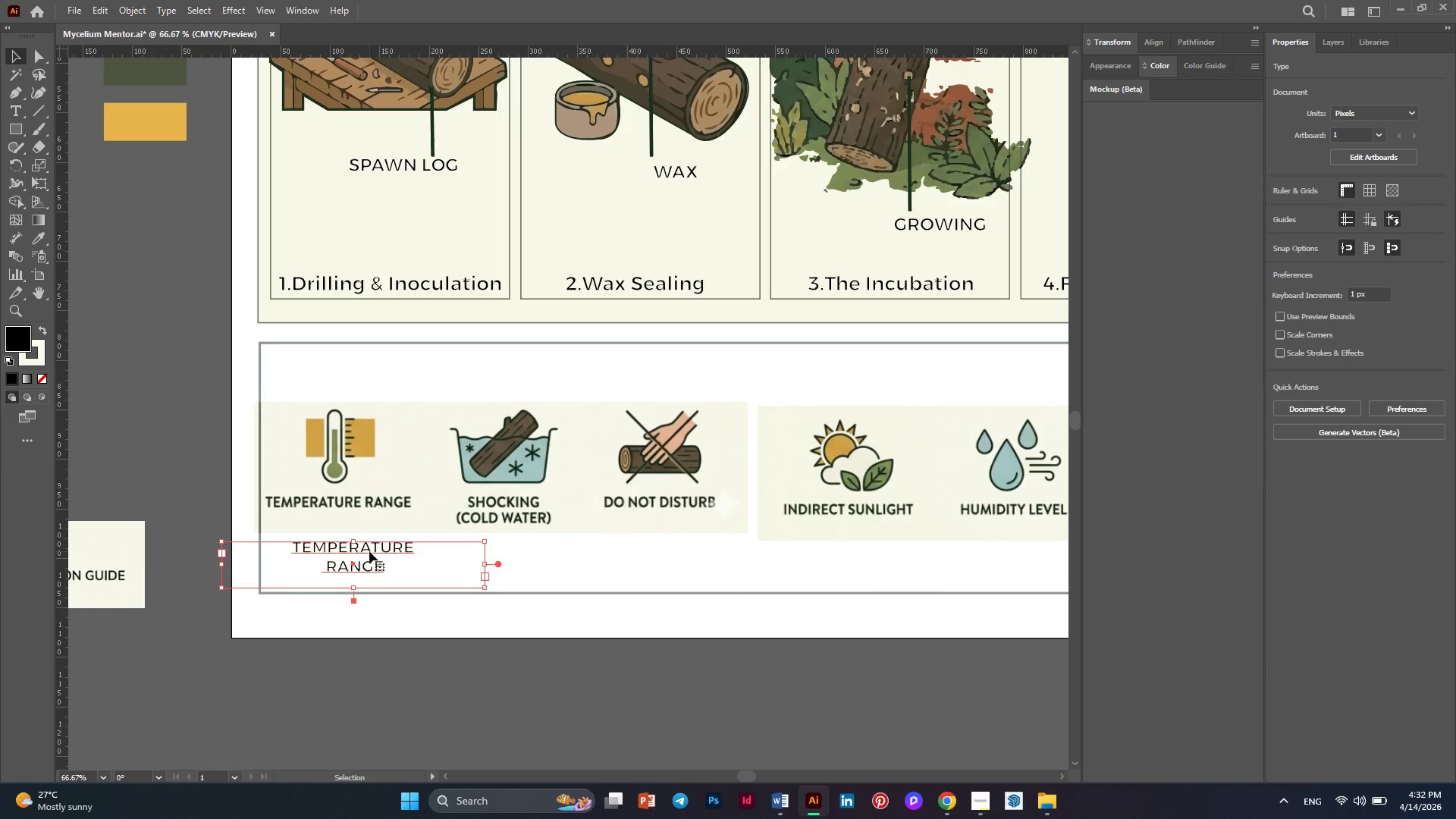 
hold_key(key=AltLeft, duration=1.45)
left_click_drag(start_coordinate=[369, 551], to_coordinate=[545, 554])
 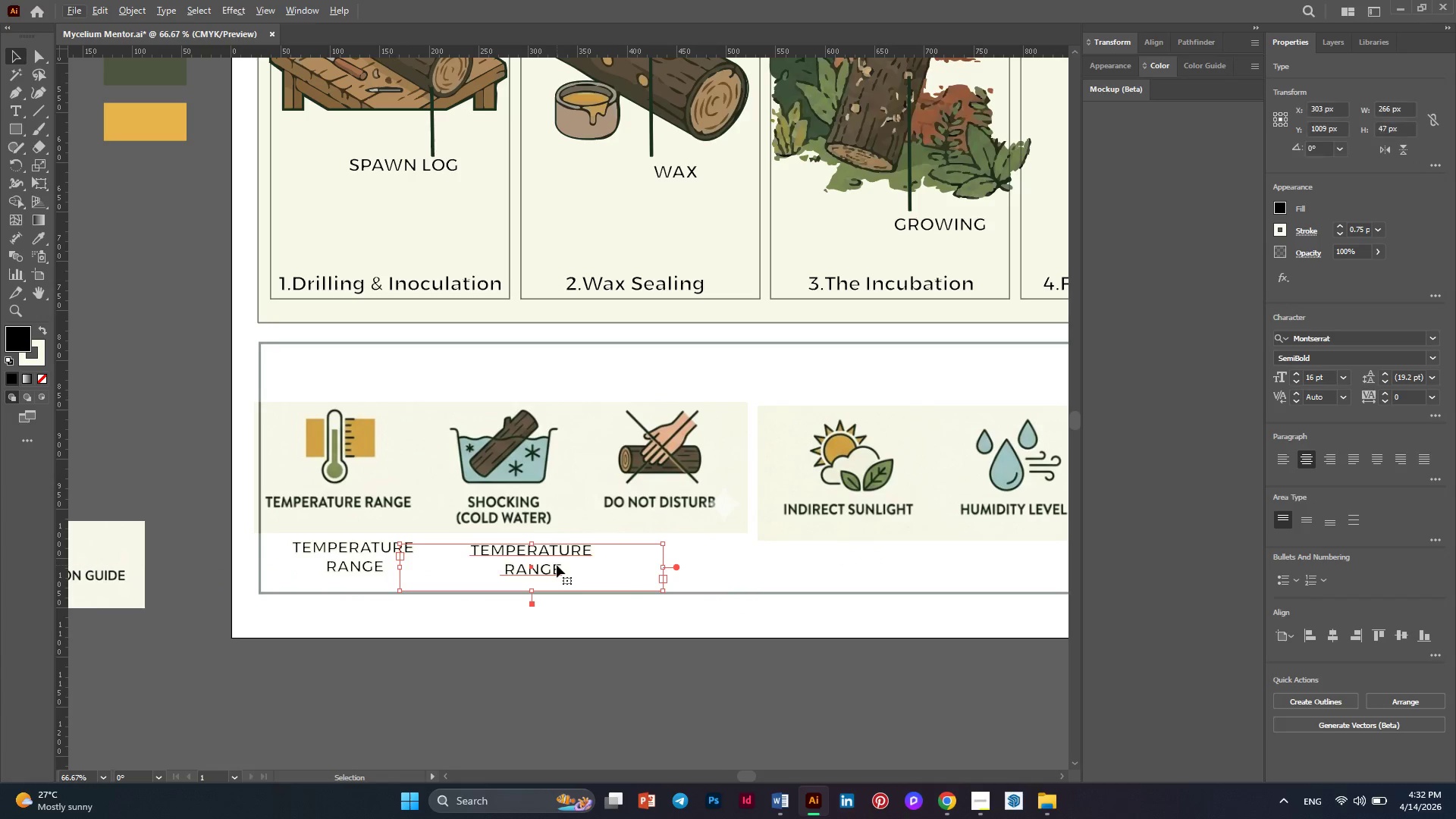 
double_click([557, 565])
 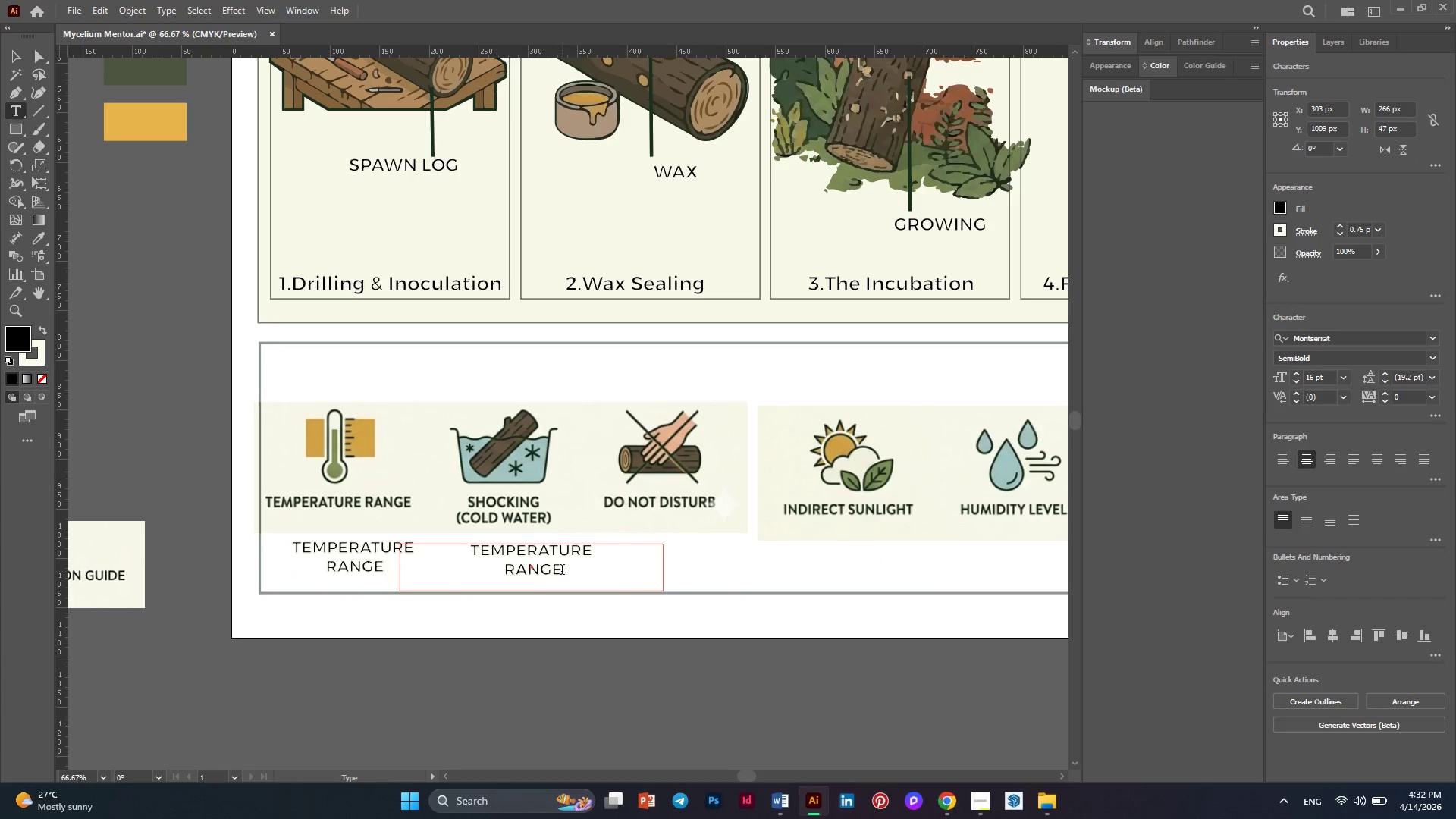 
left_click_drag(start_coordinate=[572, 571], to_coordinate=[463, 542])
 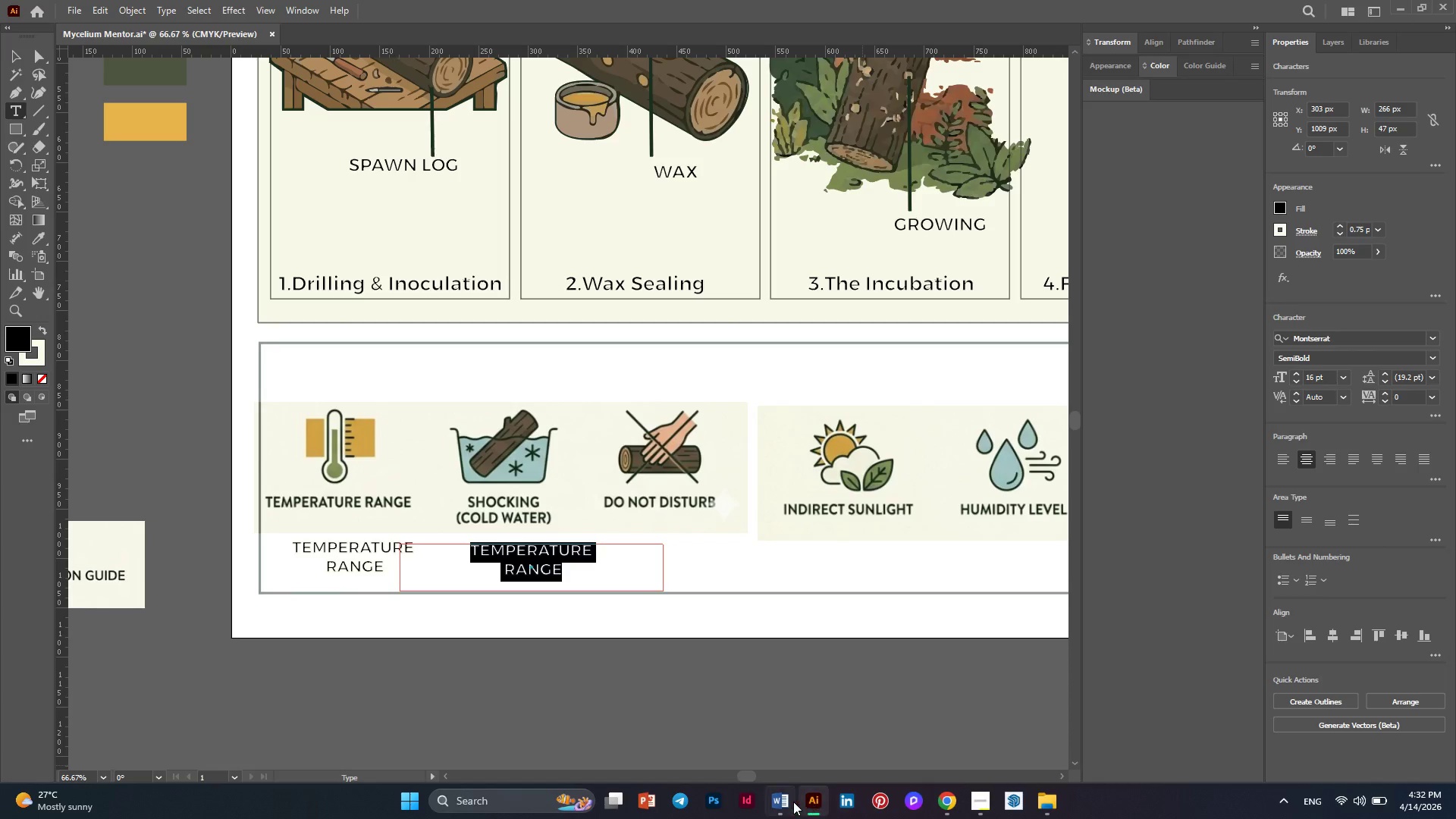 
left_click([793, 802])
 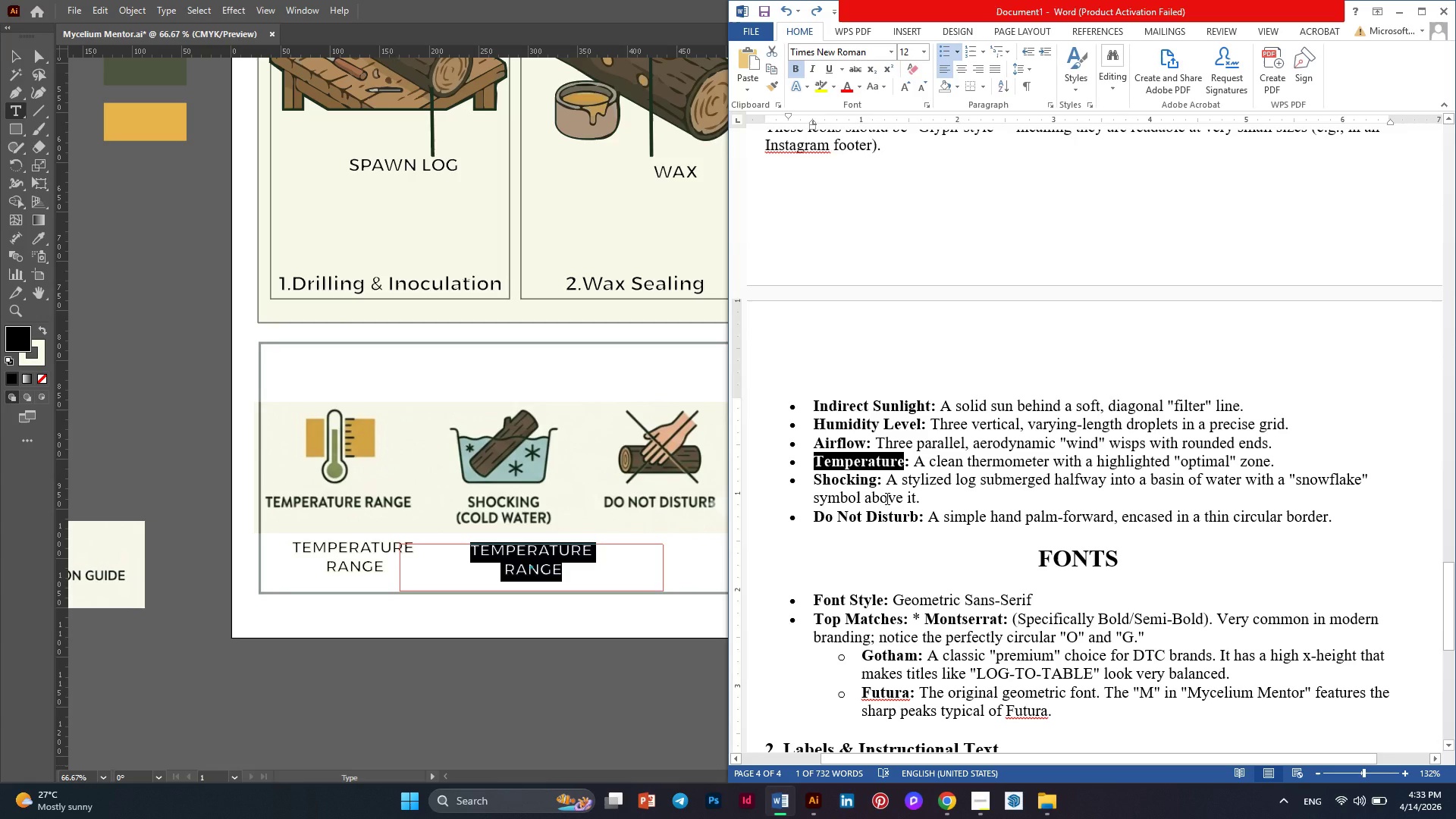 
wait(11.52)
 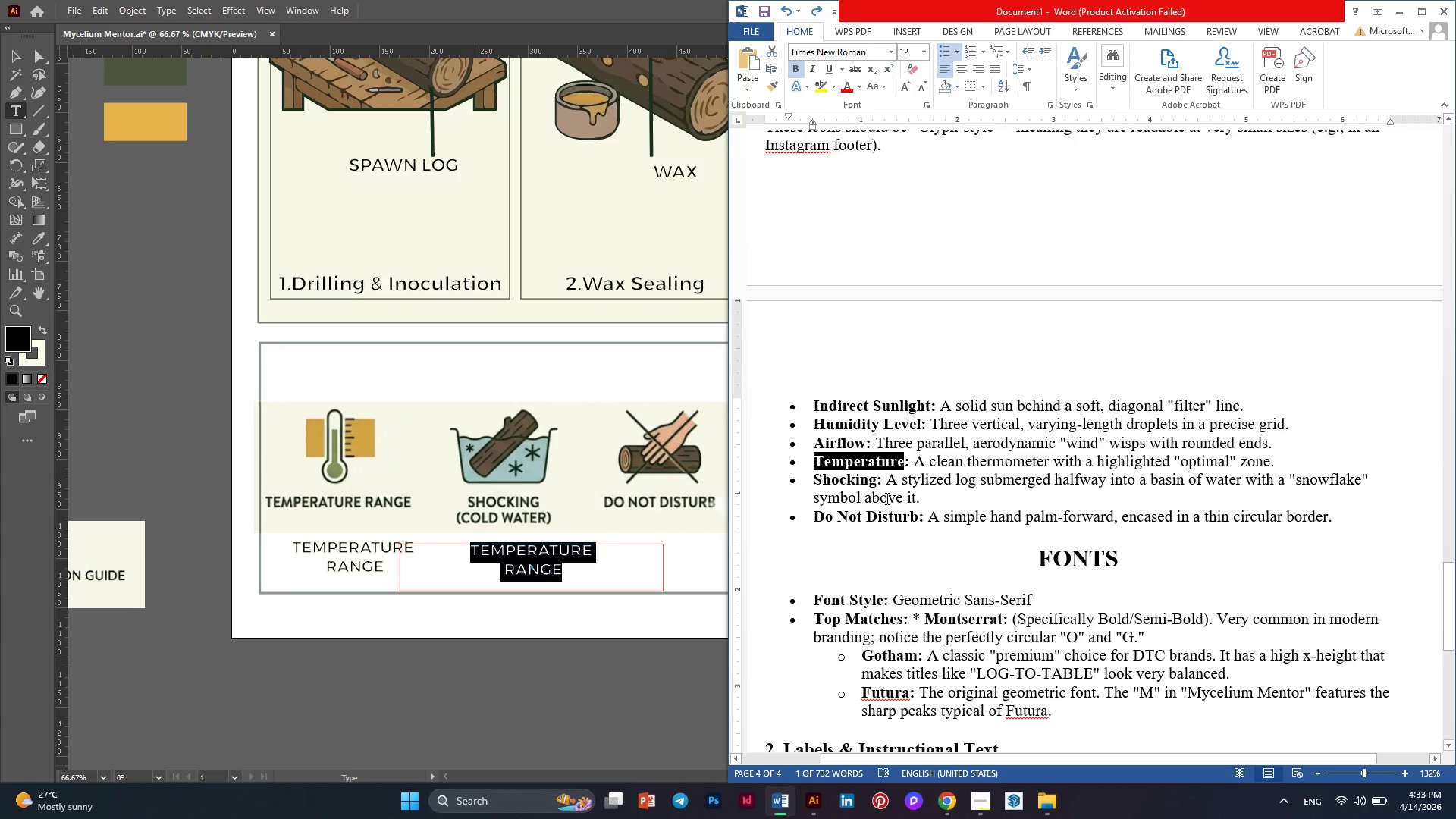 
left_click_drag(start_coordinate=[930, 404], to_coordinate=[780, 408])
 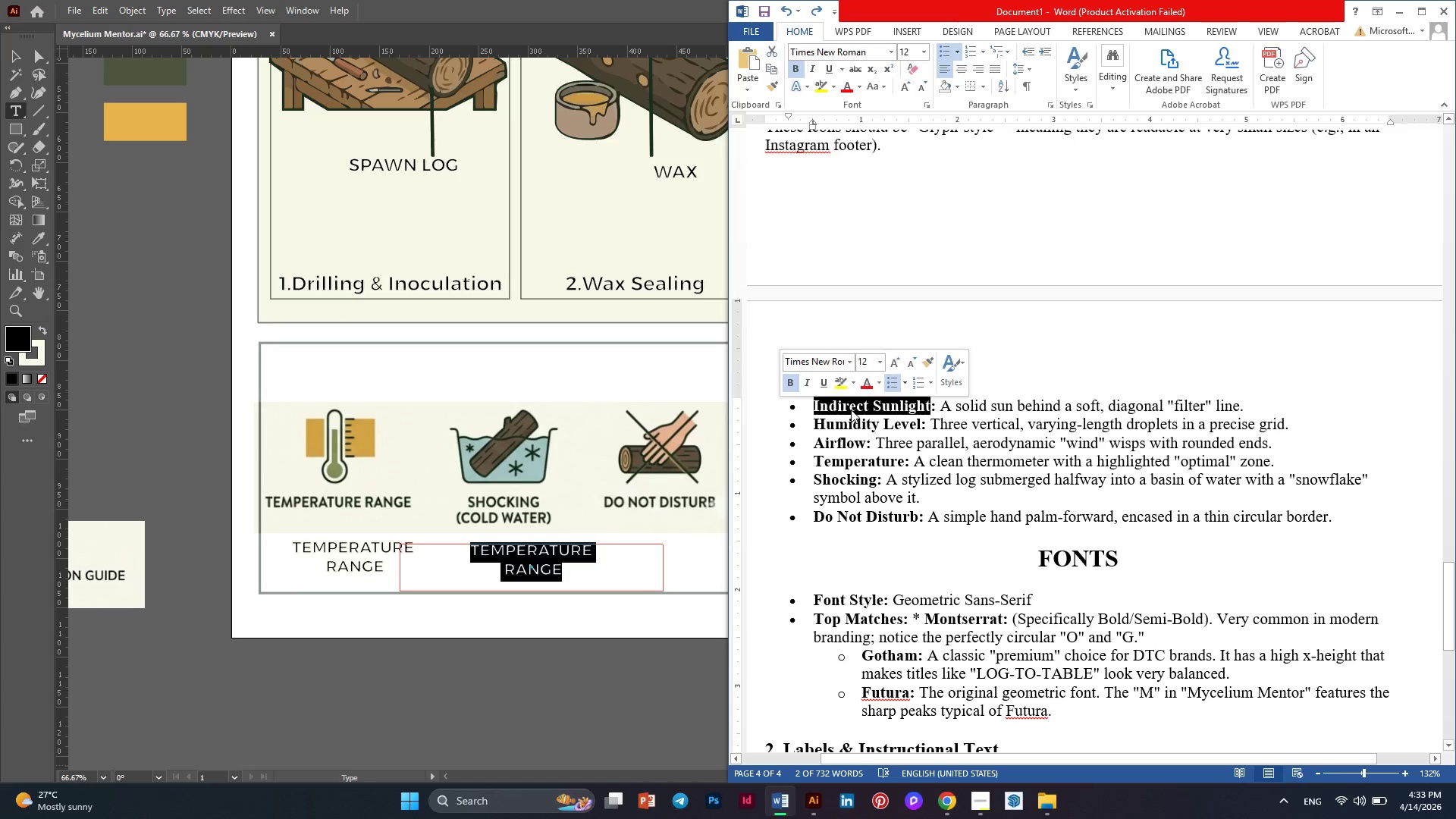 
right_click([849, 407])
 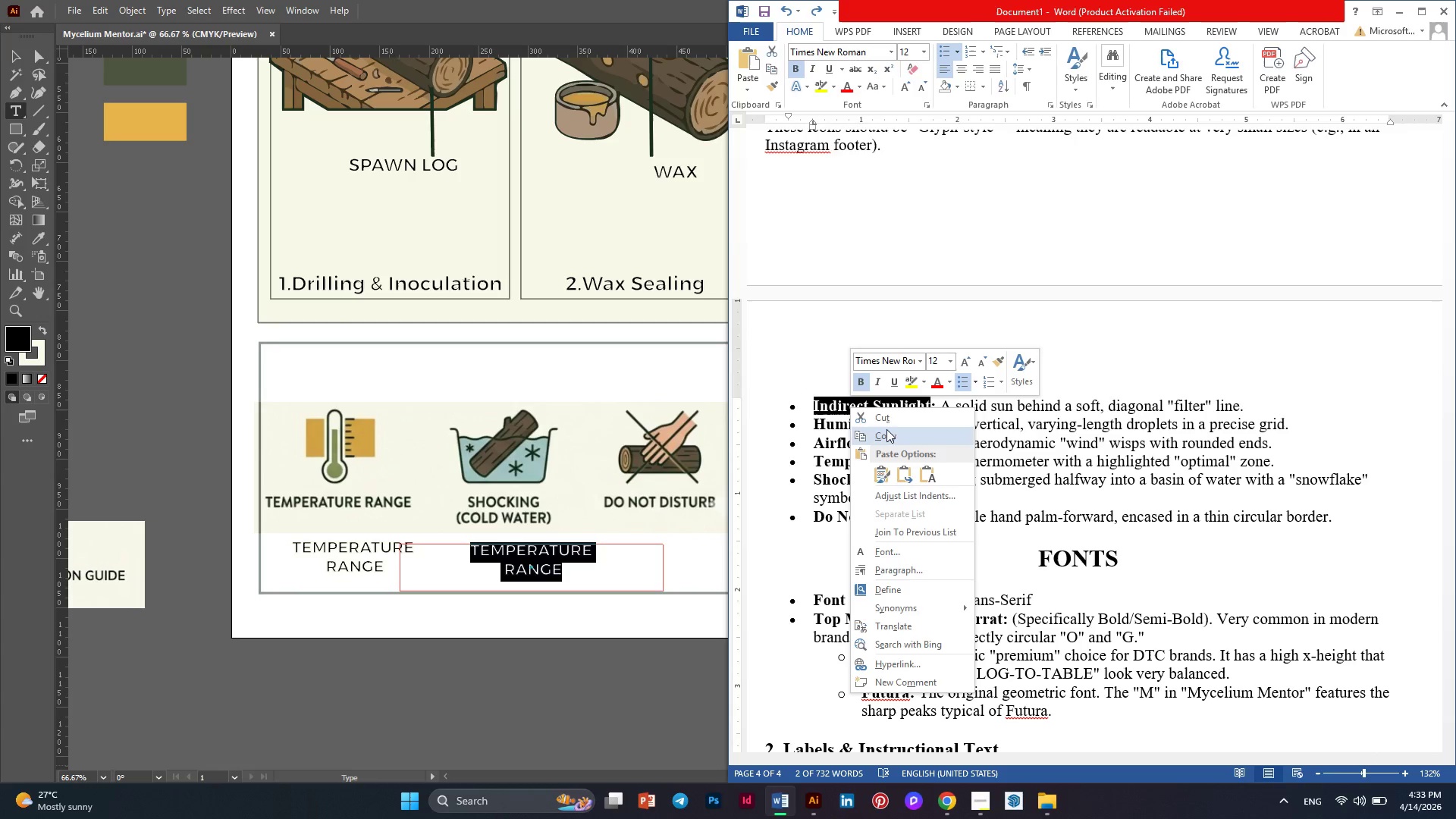 
left_click([890, 436])
 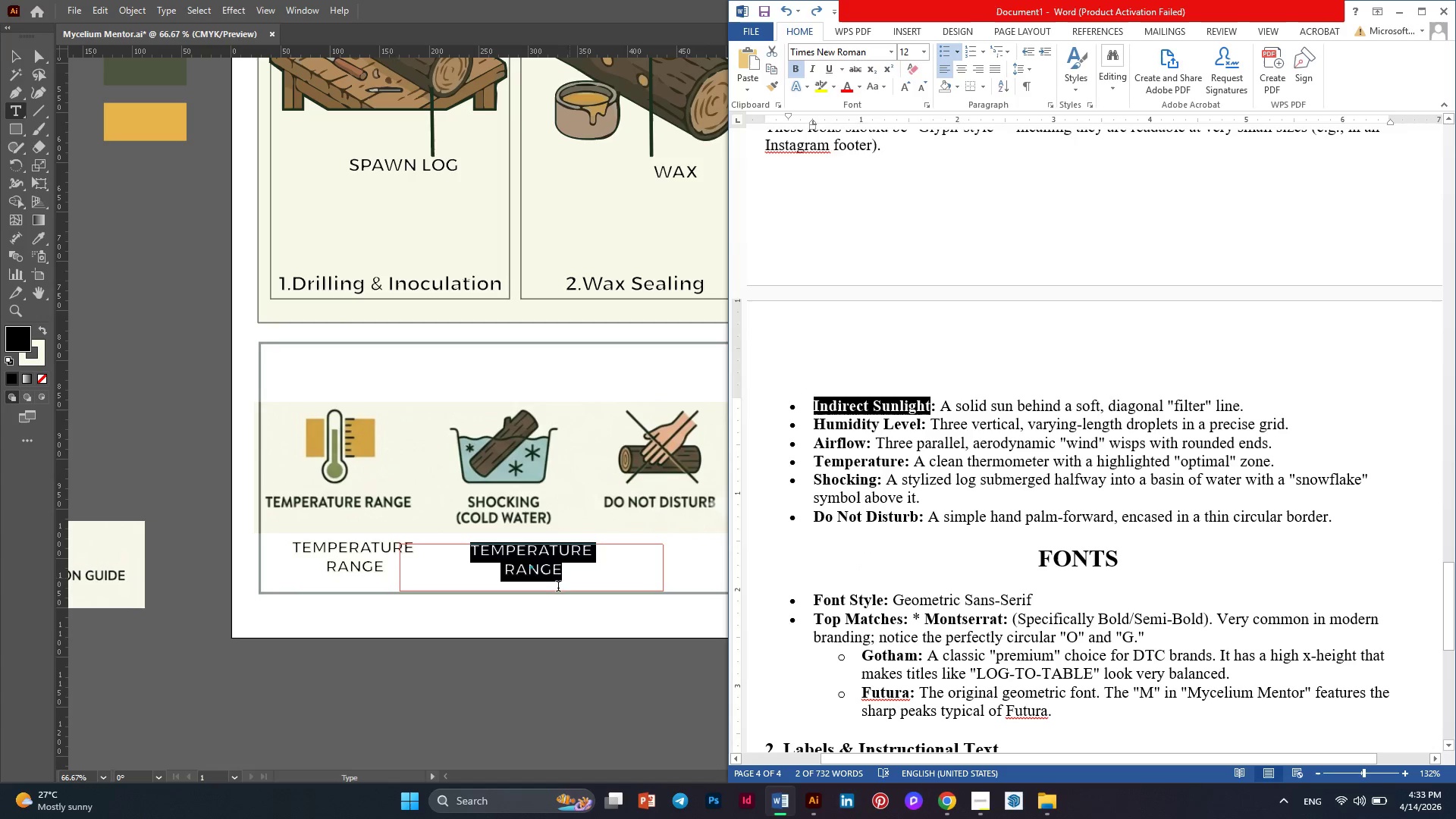 
left_click([561, 579])
 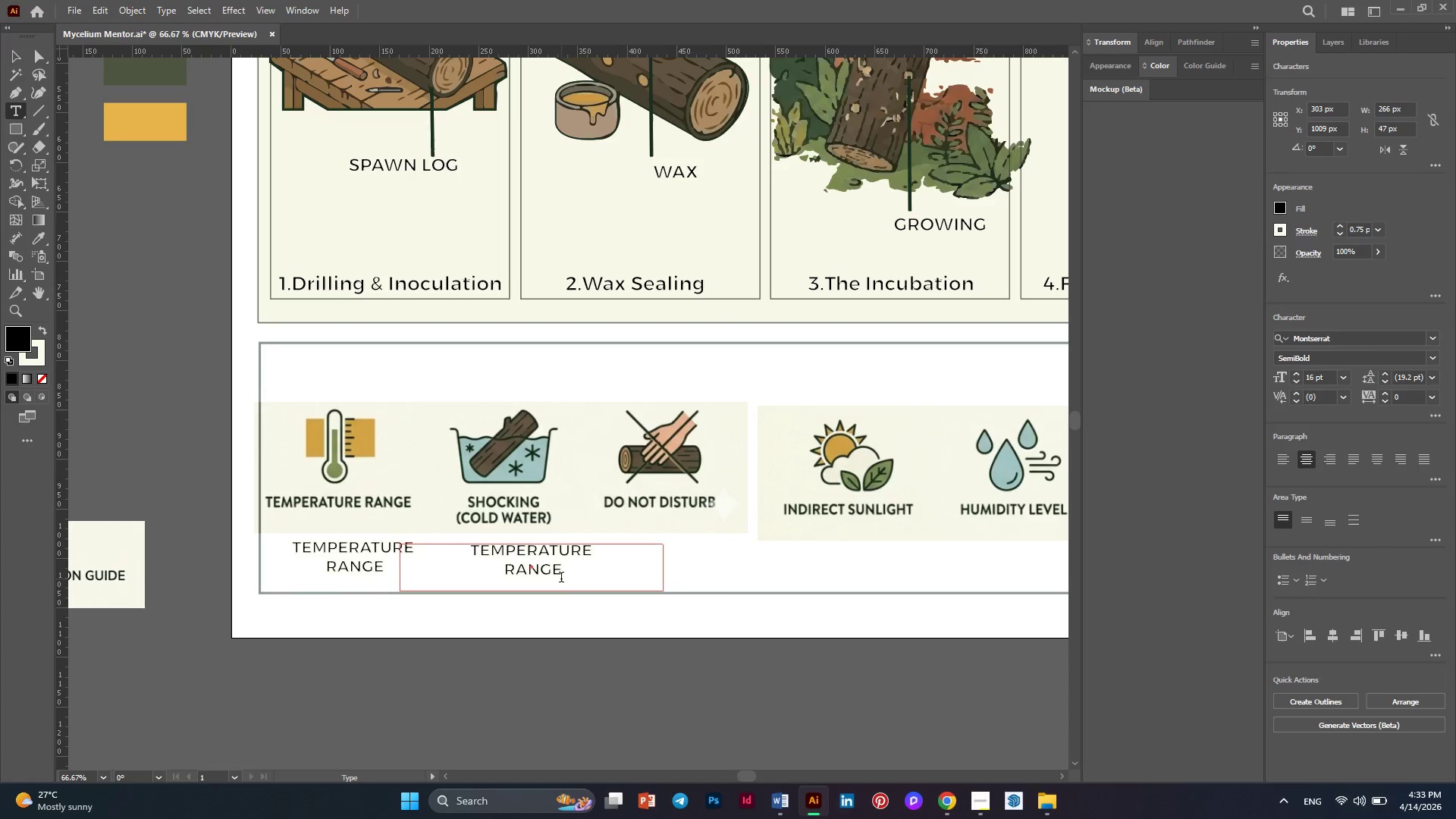 
key(Control+A)
 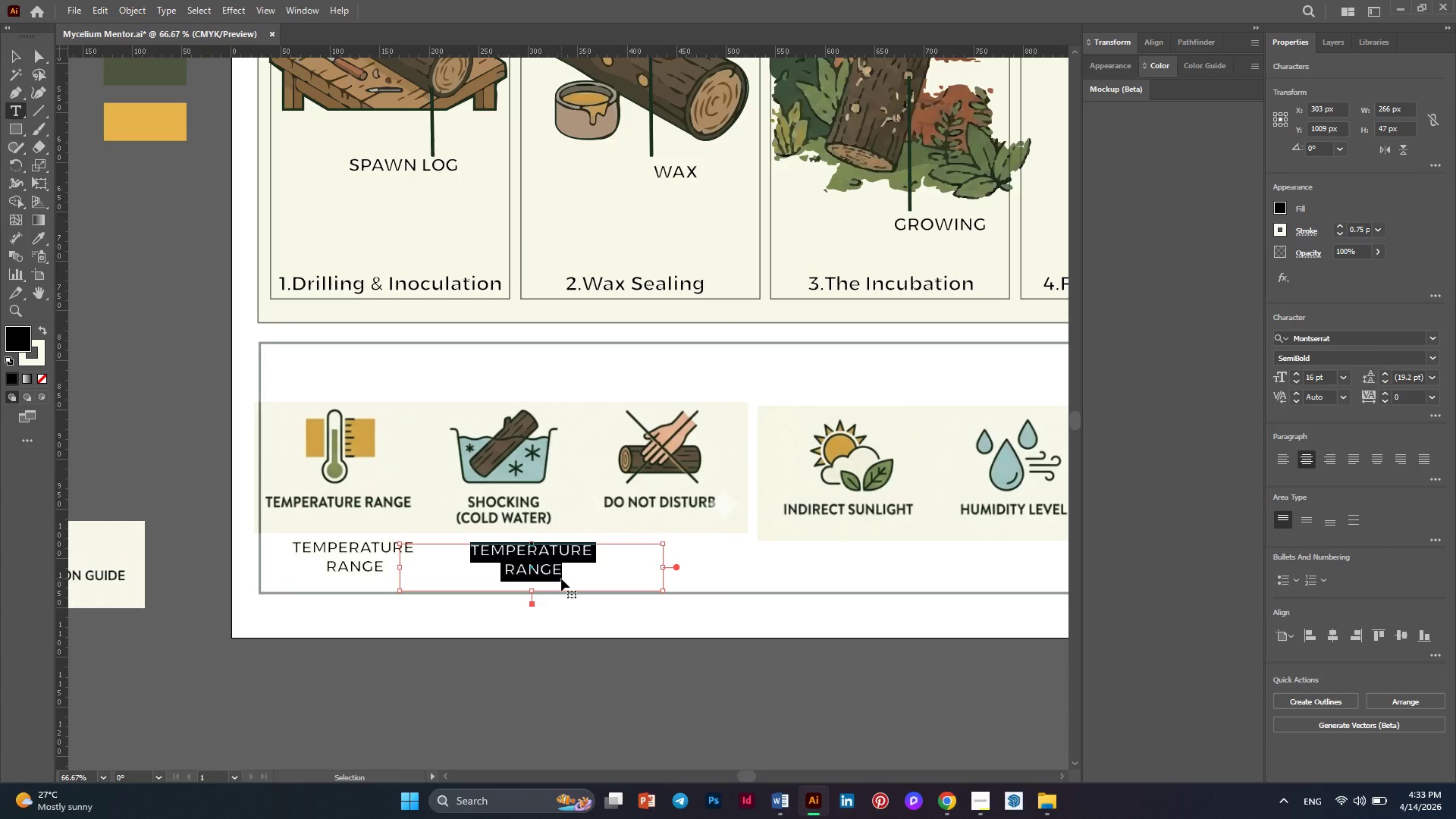 
key(Control+V)
 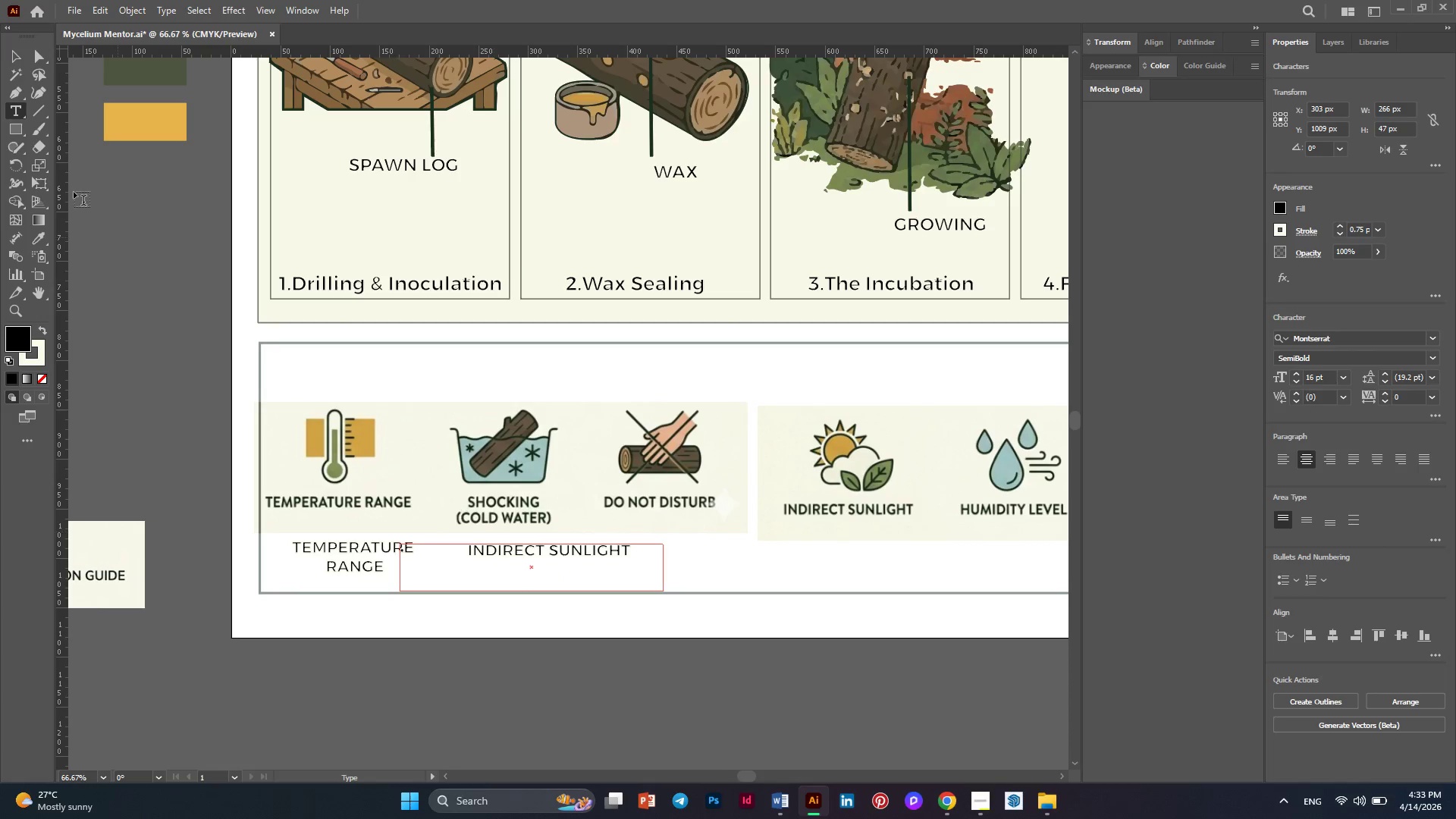 
left_click([23, 59])
 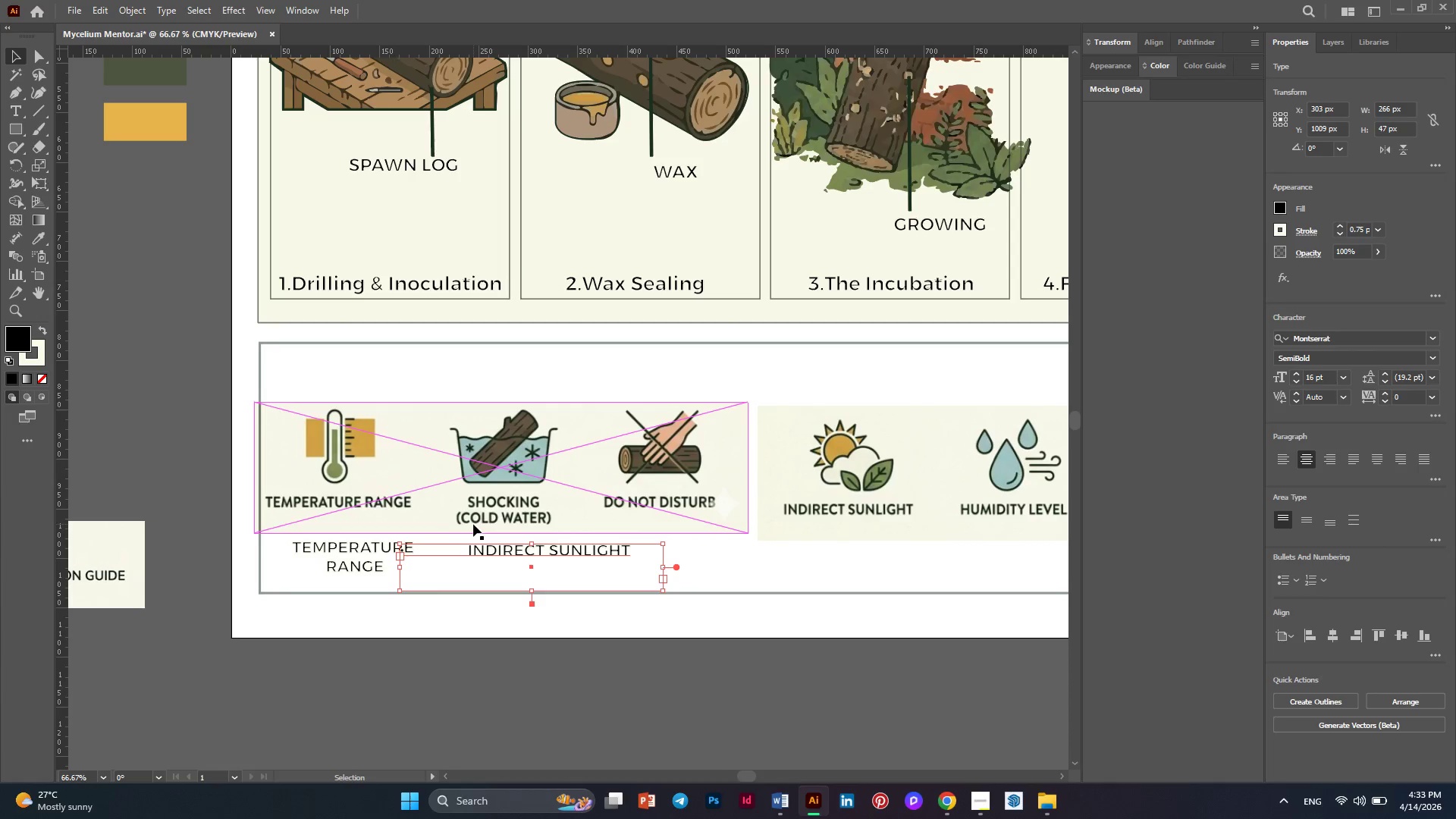 
key(Alt+AltLeft)
 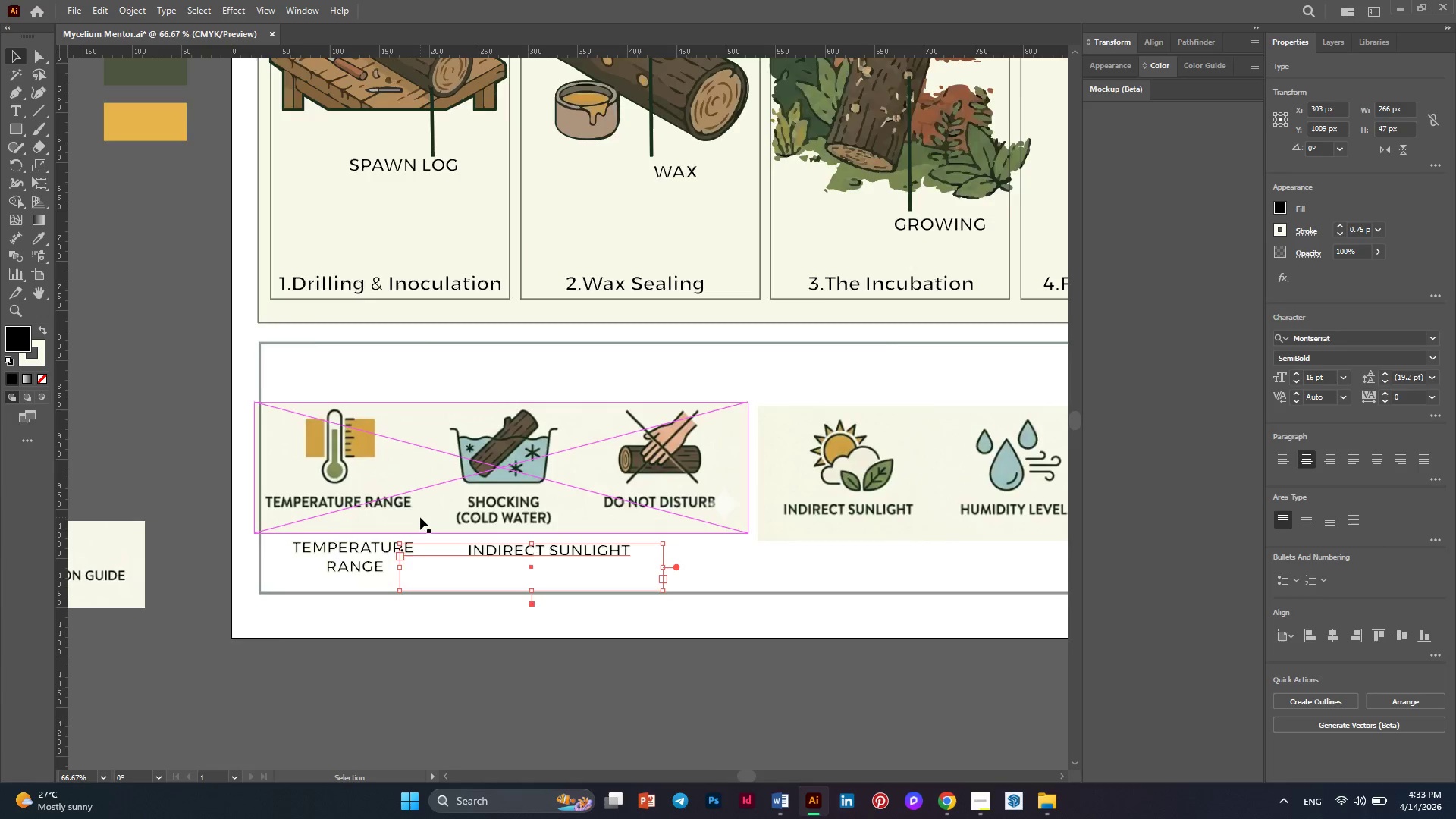 
scroll: coordinate [420, 517], scroll_direction: down, amount: 1.0
 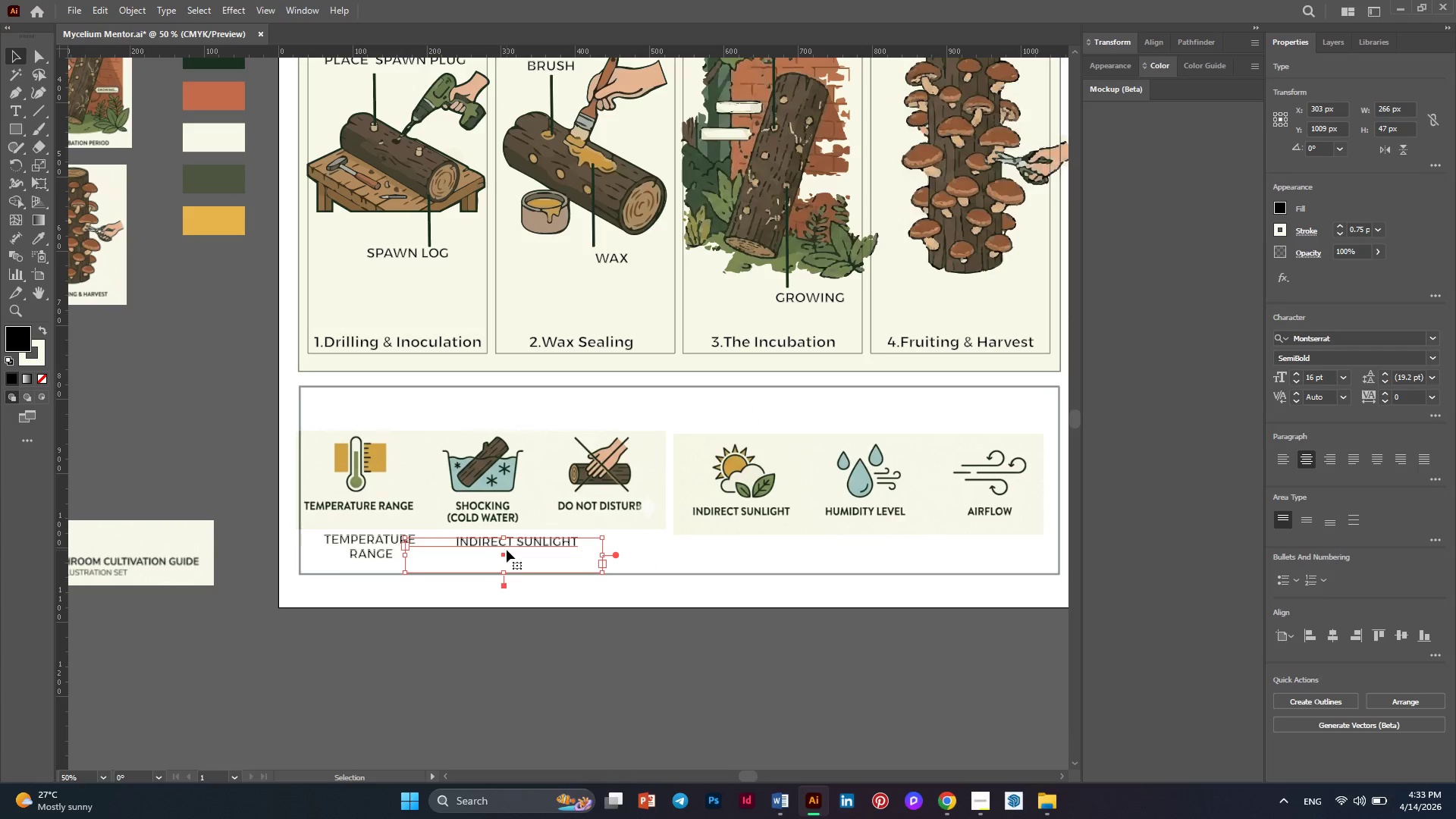 
left_click_drag(start_coordinate=[510, 546], to_coordinate=[684, 553])
 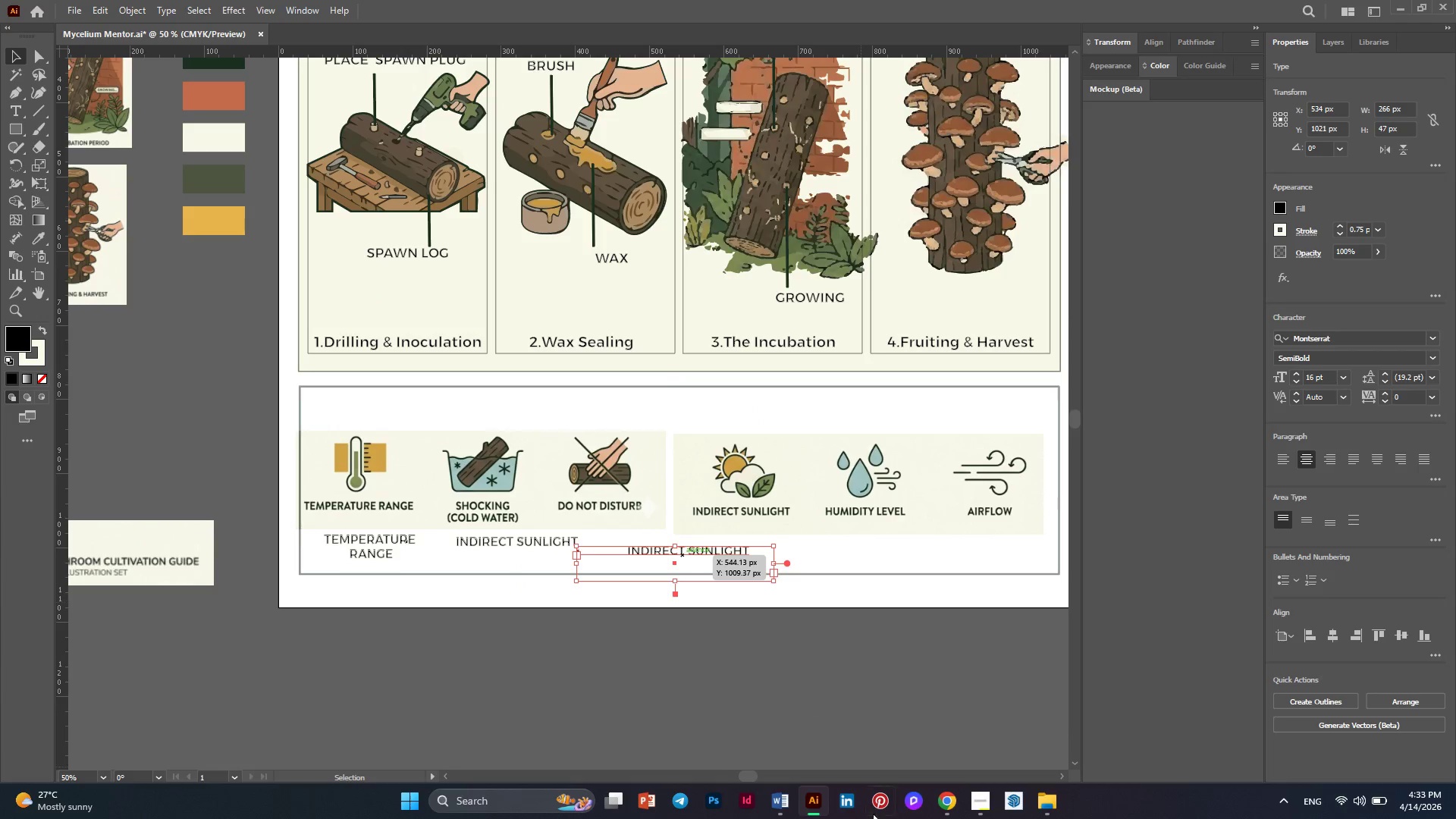 
hold_key(key=AltLeft, duration=1.05)
 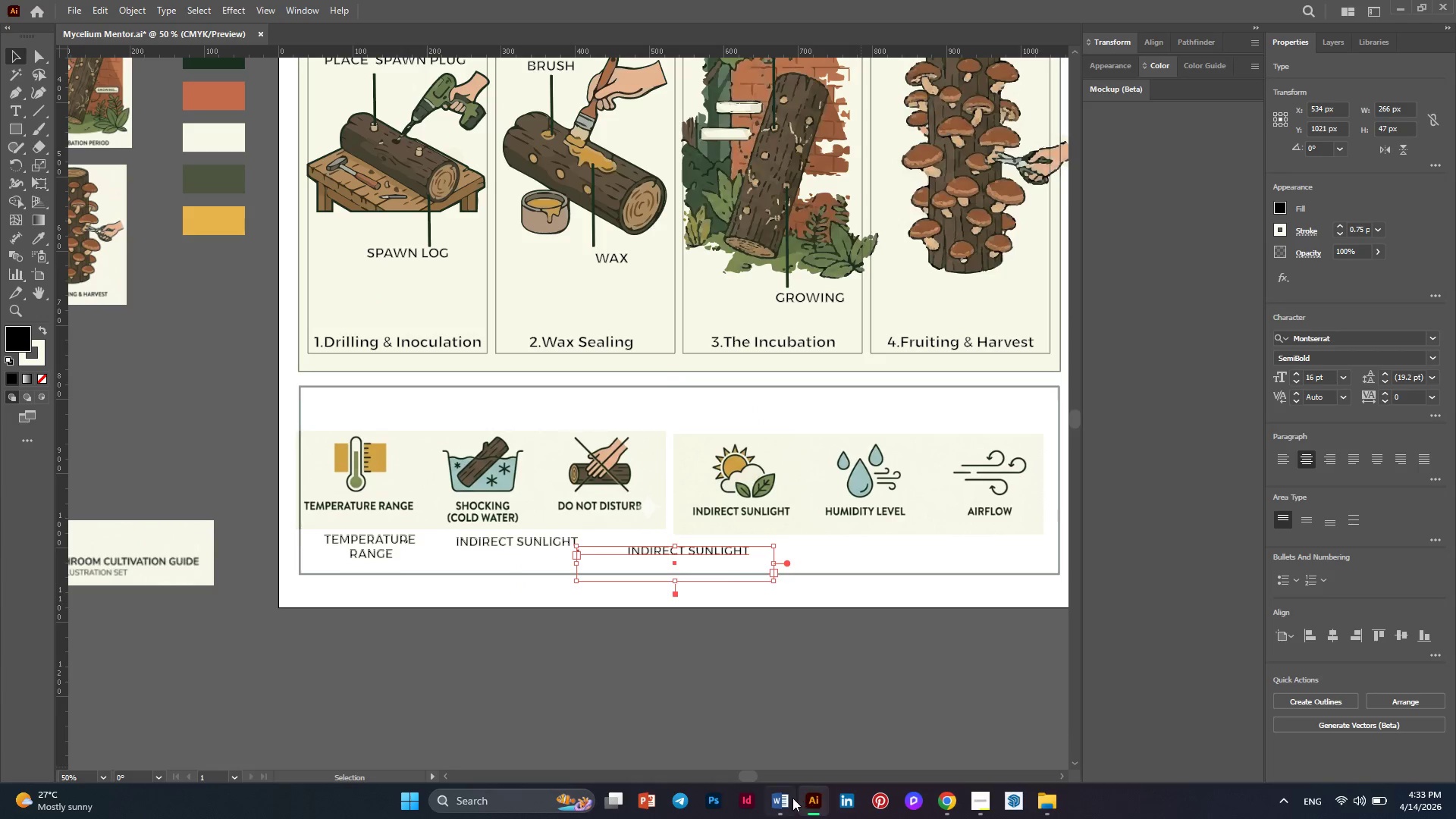 
left_click([792, 798])
 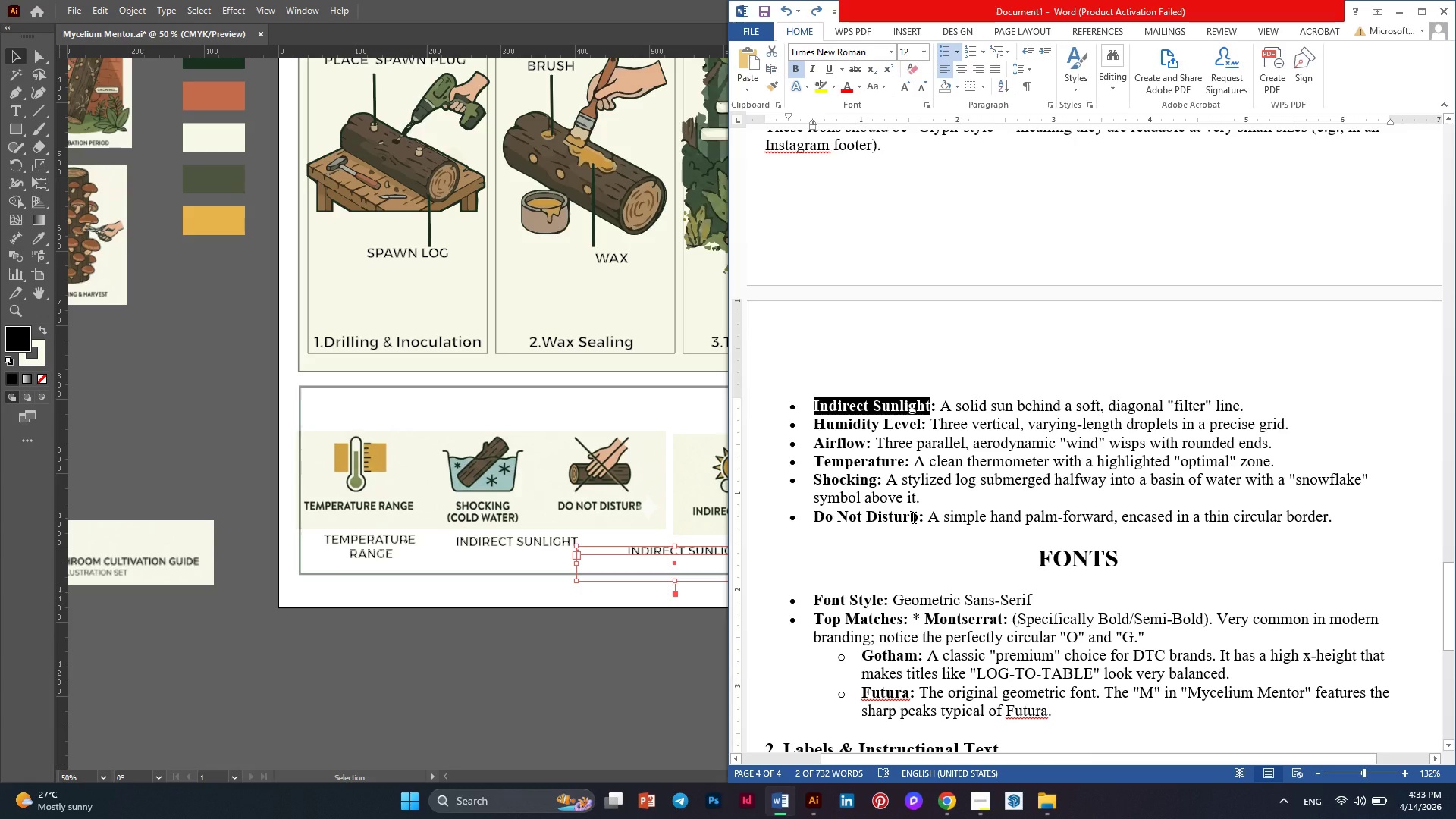 
left_click_drag(start_coordinate=[915, 514], to_coordinate=[828, 518])
 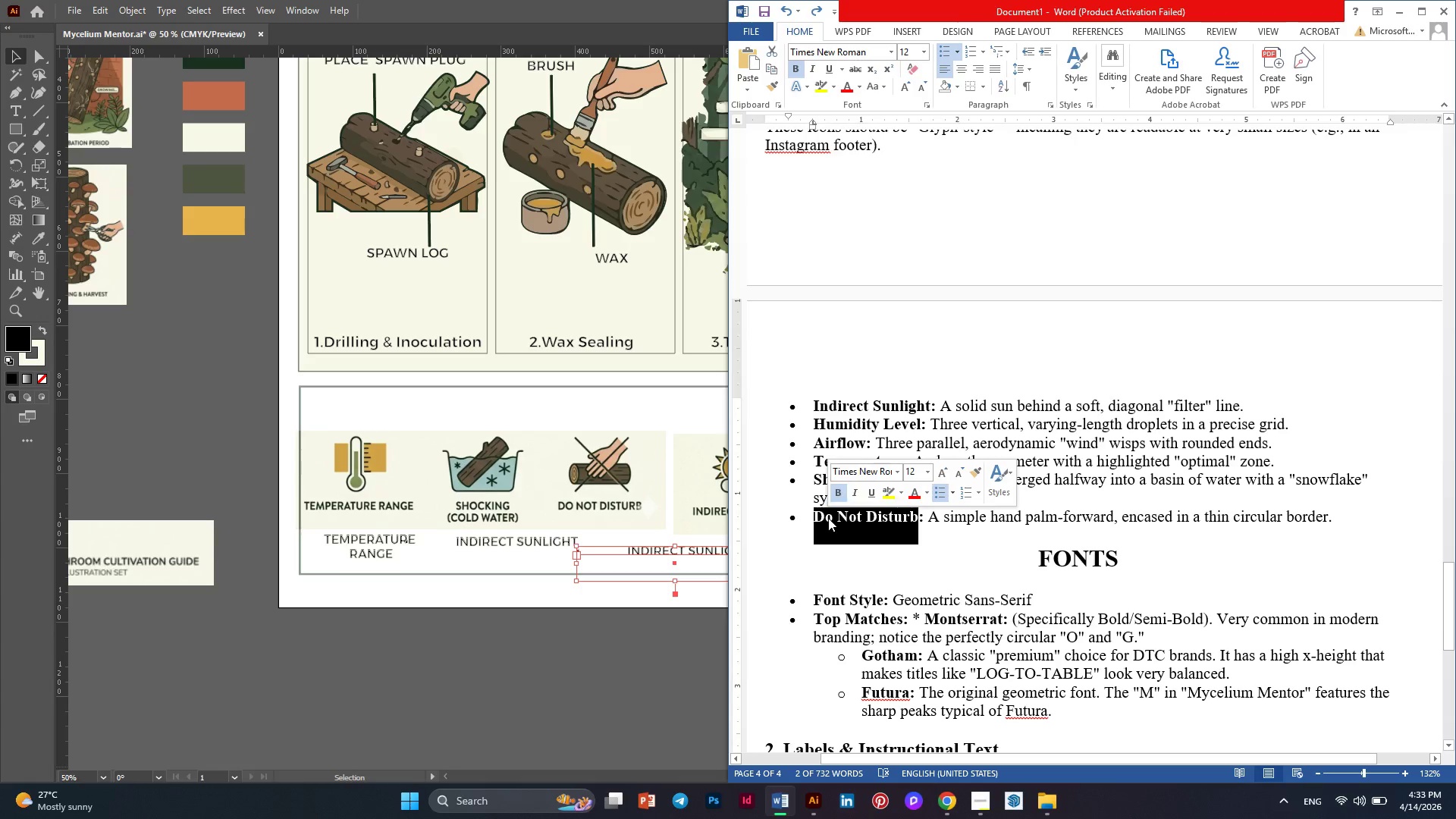 
key(Control+C)
 